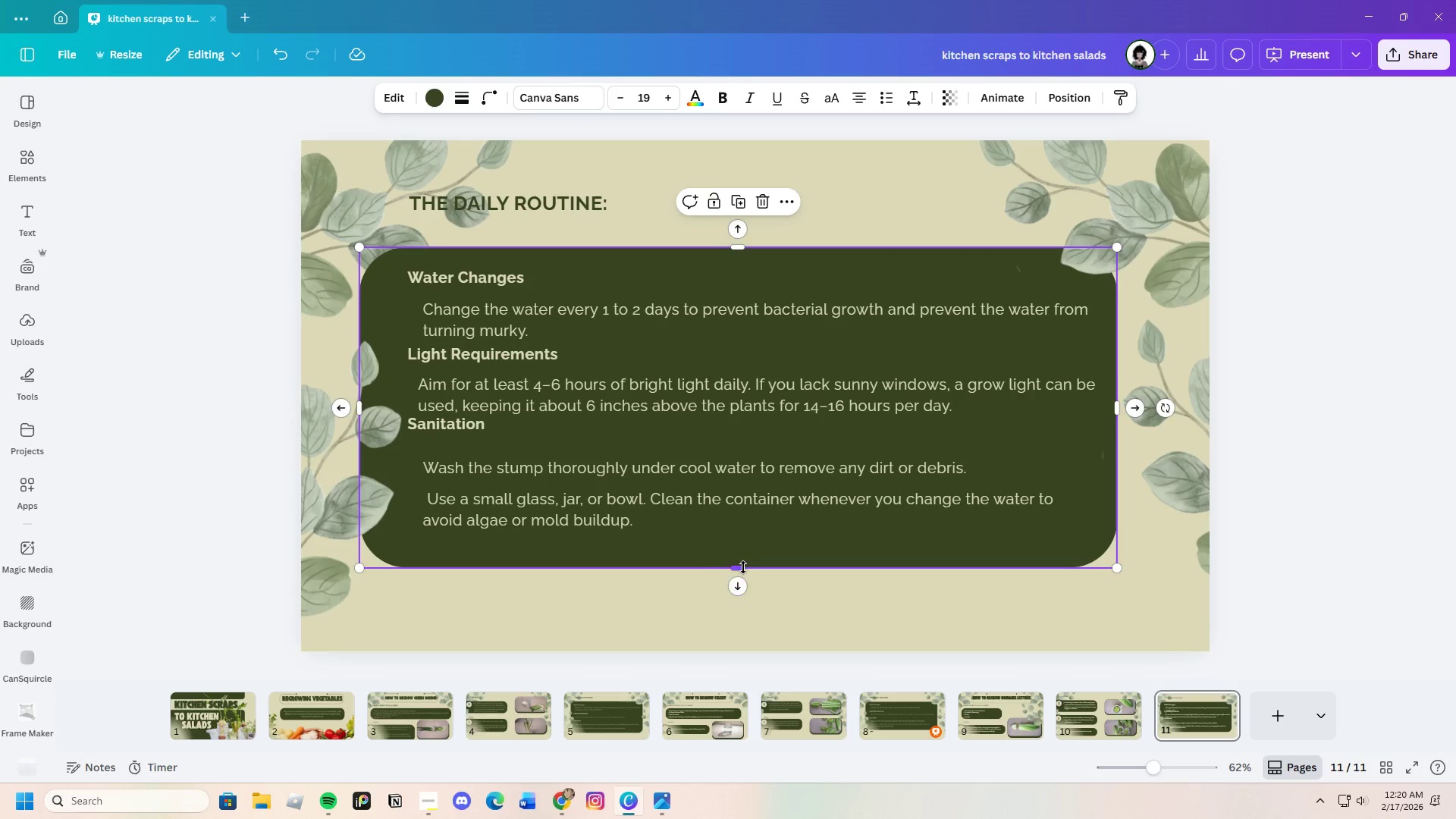 
left_click_drag(start_coordinate=[743, 567], to_coordinate=[742, 583])
 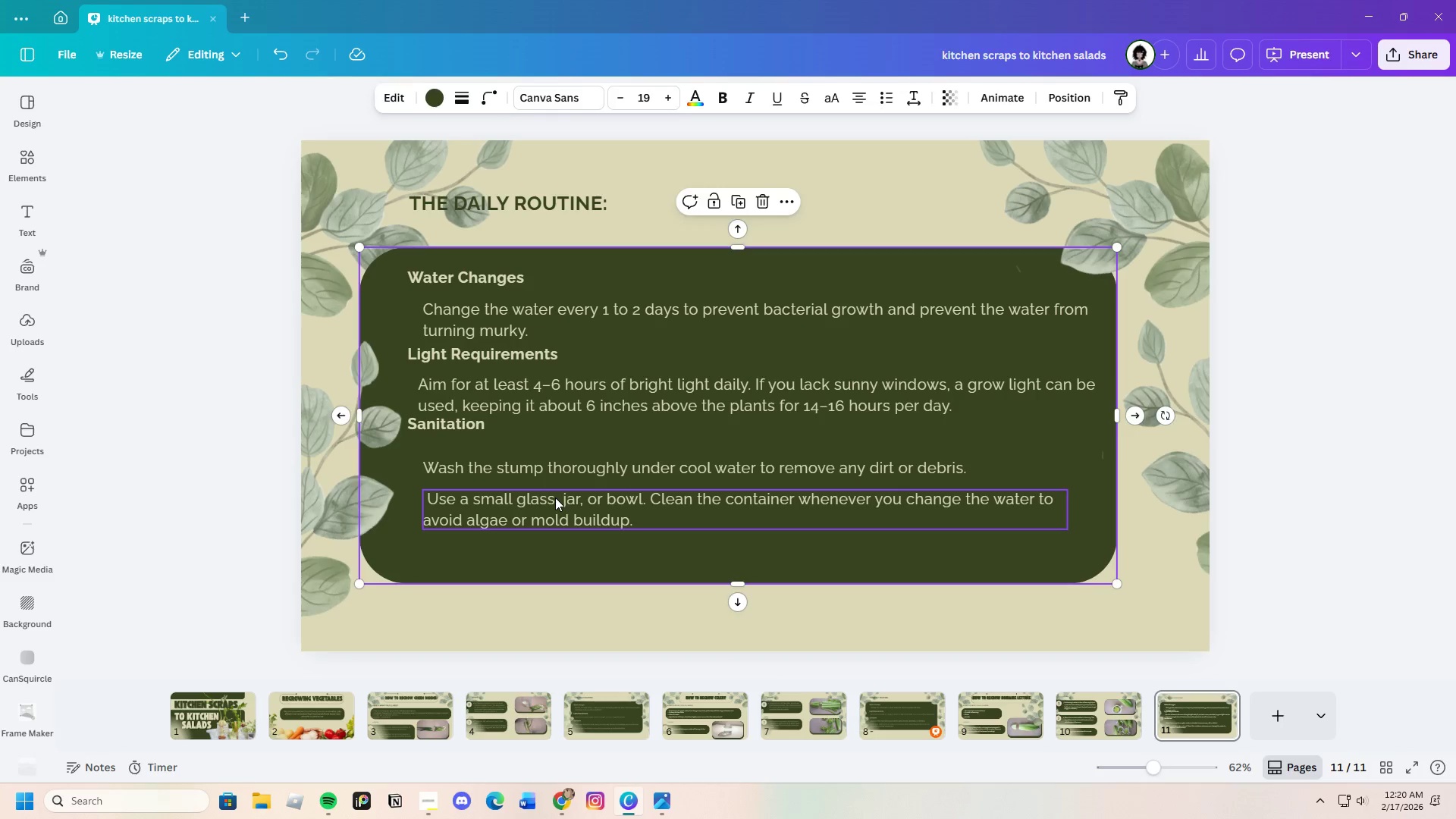 
left_click([555, 497])
 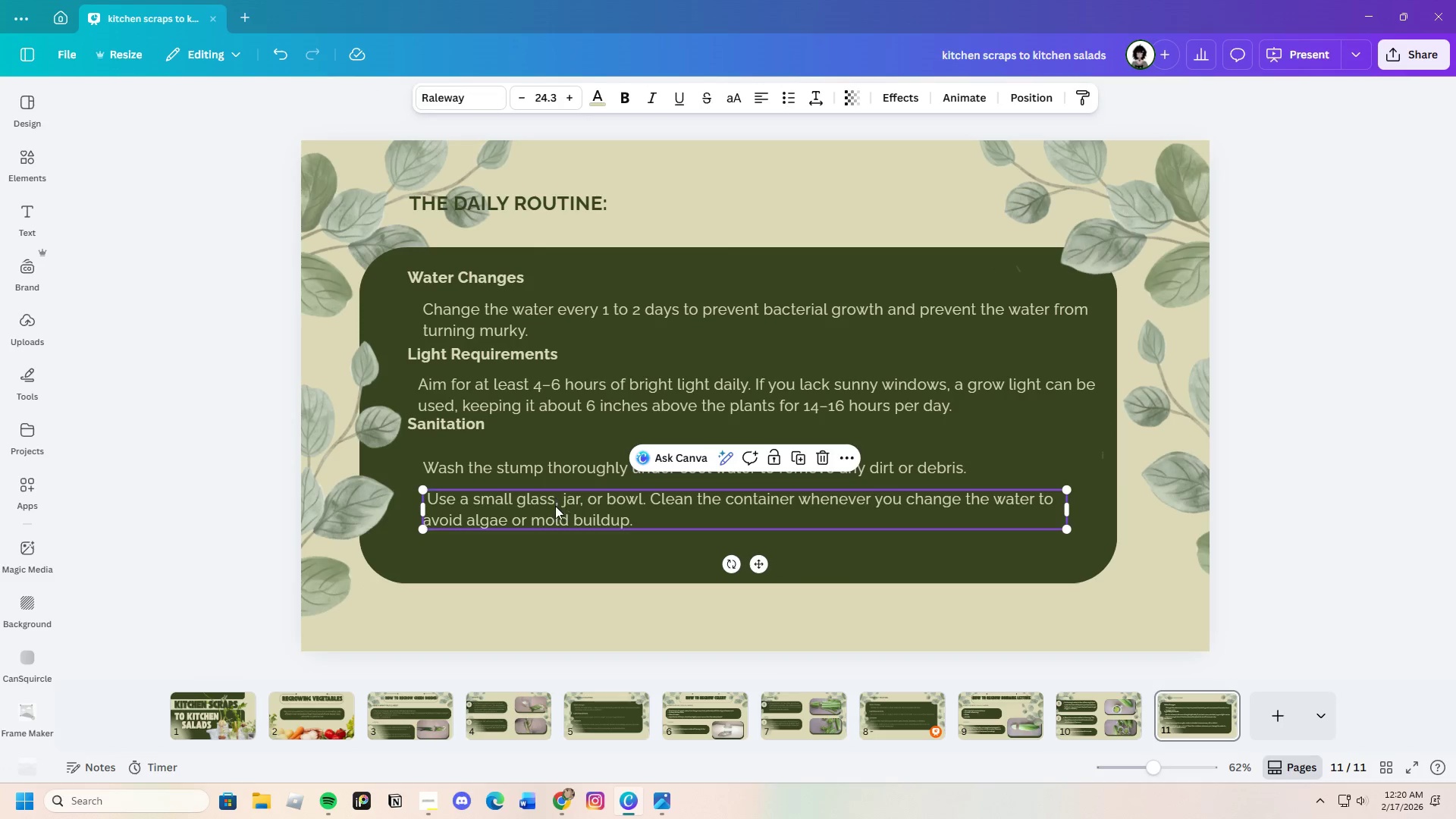 
left_click_drag(start_coordinate=[555, 497], to_coordinate=[555, 513])
 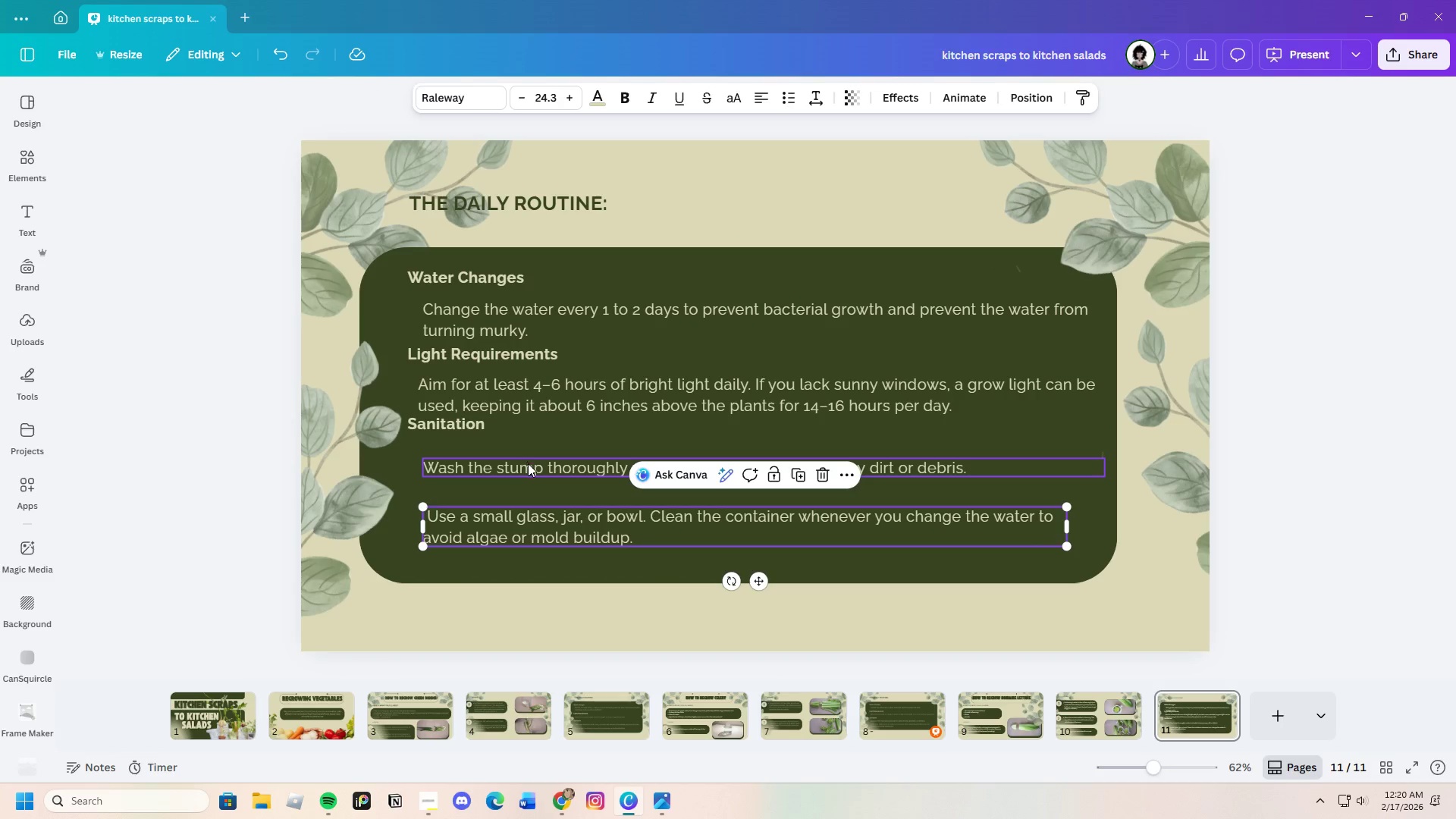 
left_click_drag(start_coordinate=[529, 465], to_coordinate=[530, 482])
 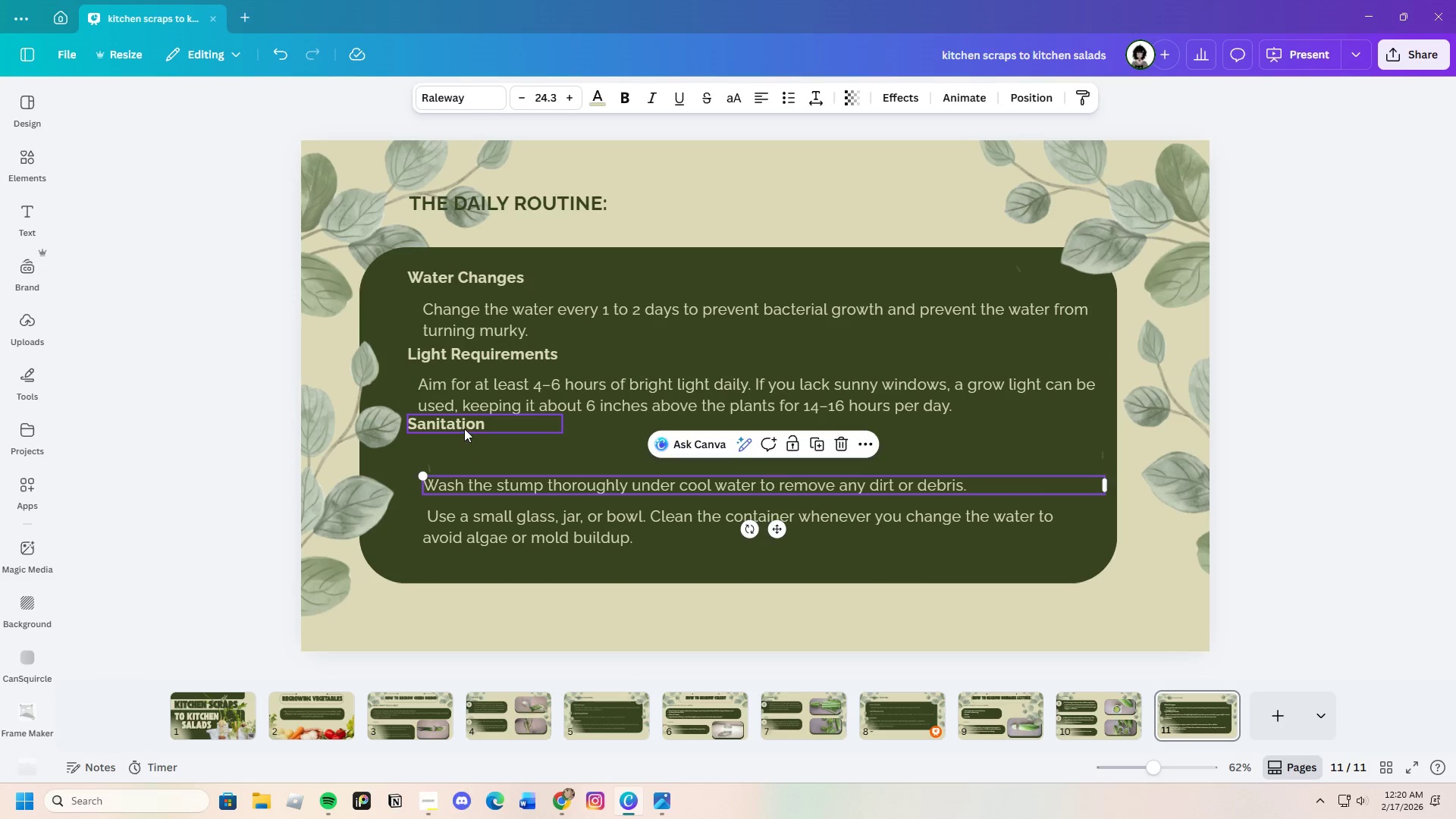 
left_click_drag(start_coordinate=[464, 428], to_coordinate=[464, 445])
 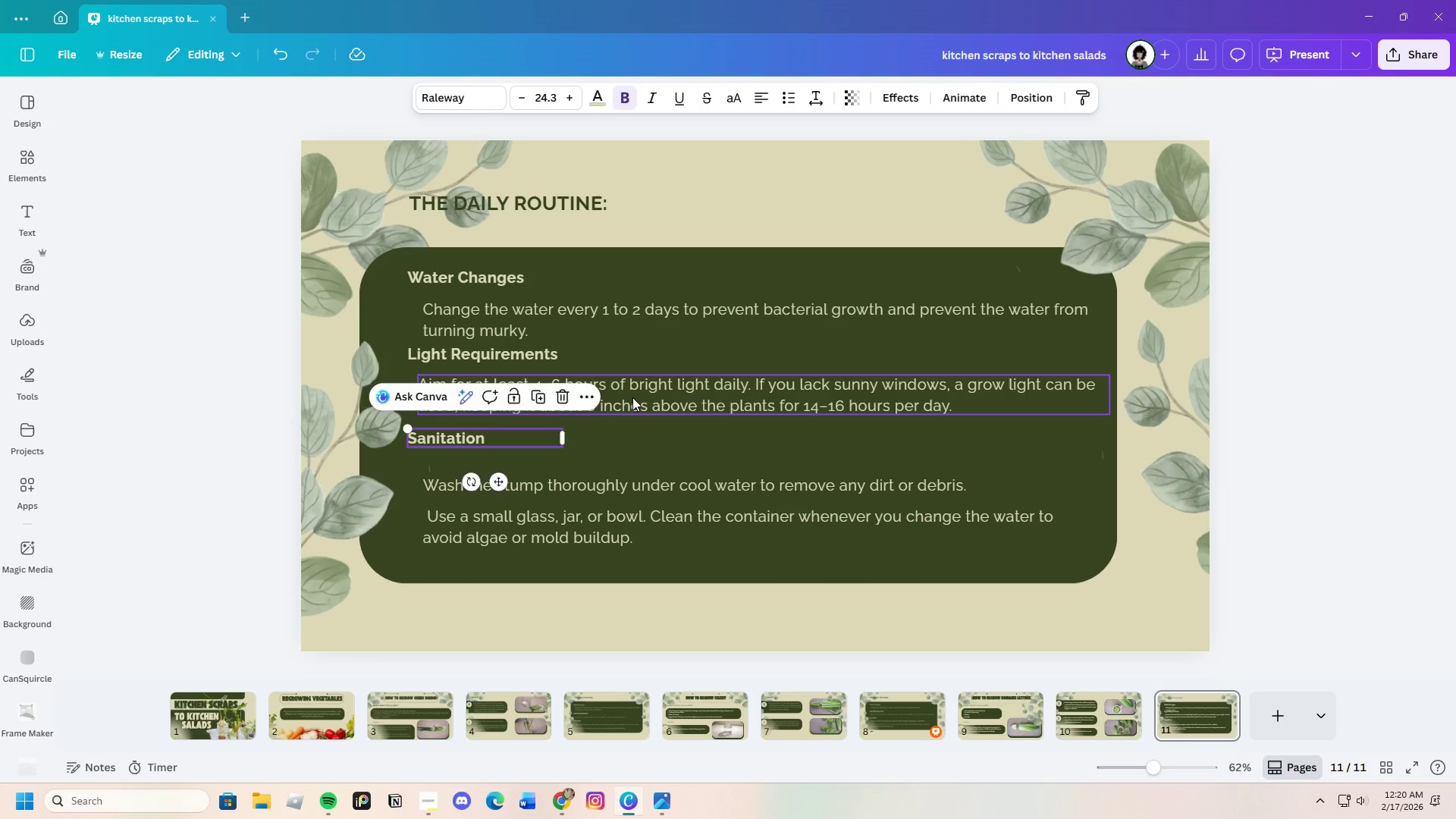 
left_click_drag(start_coordinate=[632, 397], to_coordinate=[629, 403])
 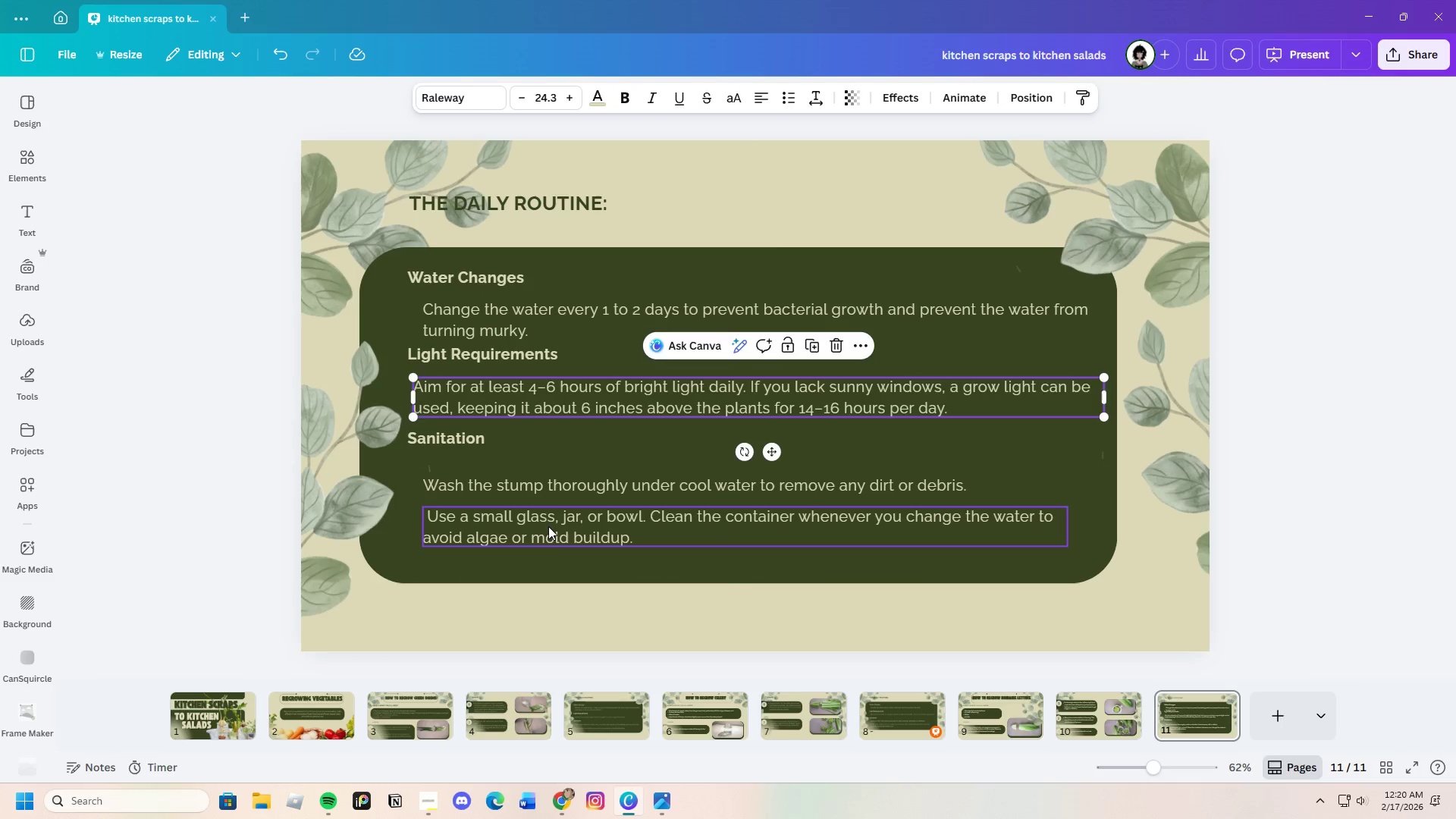 
left_click_drag(start_coordinate=[547, 524], to_coordinate=[546, 538])
 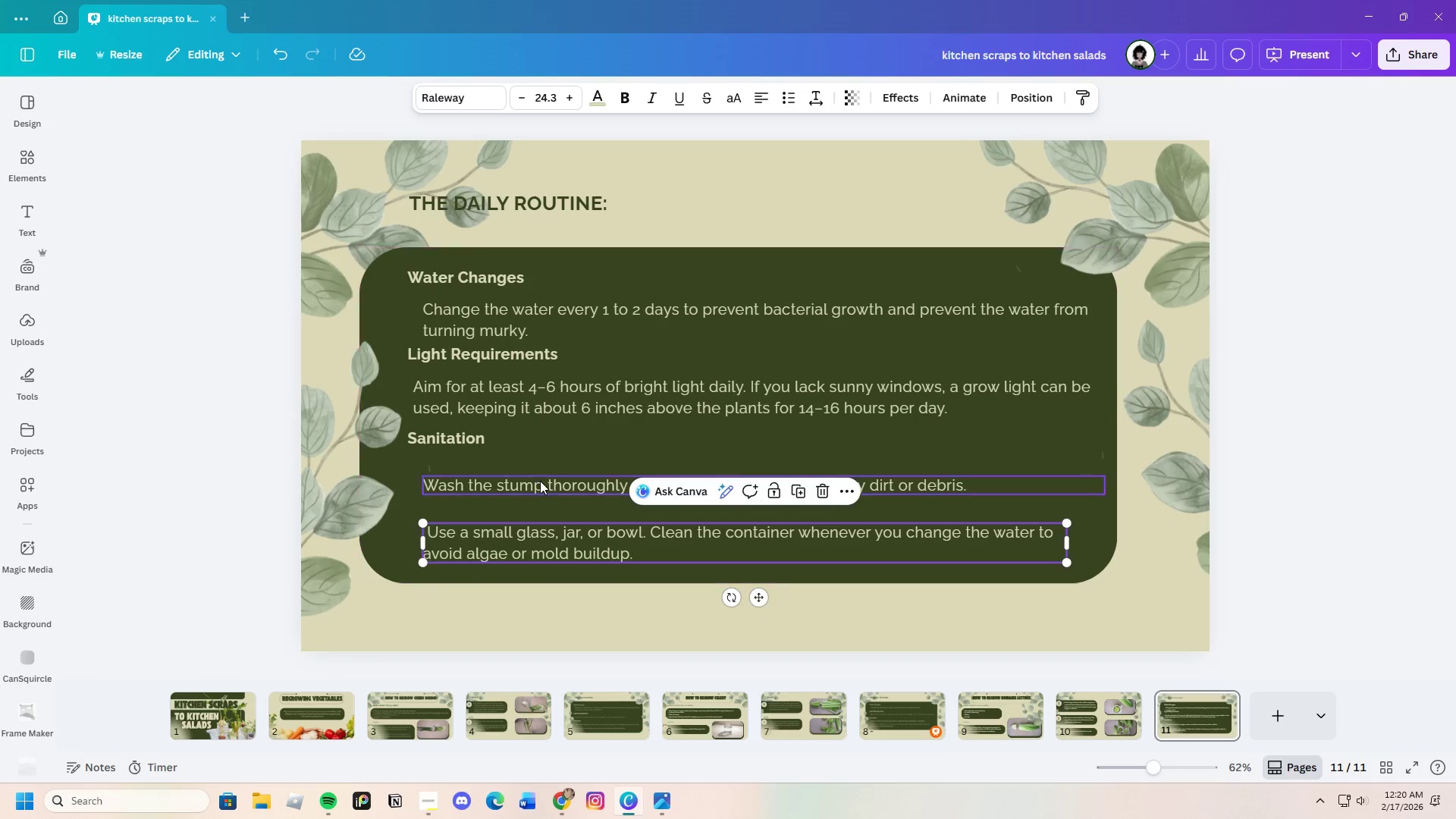 
left_click_drag(start_coordinate=[540, 481], to_coordinate=[542, 493])
 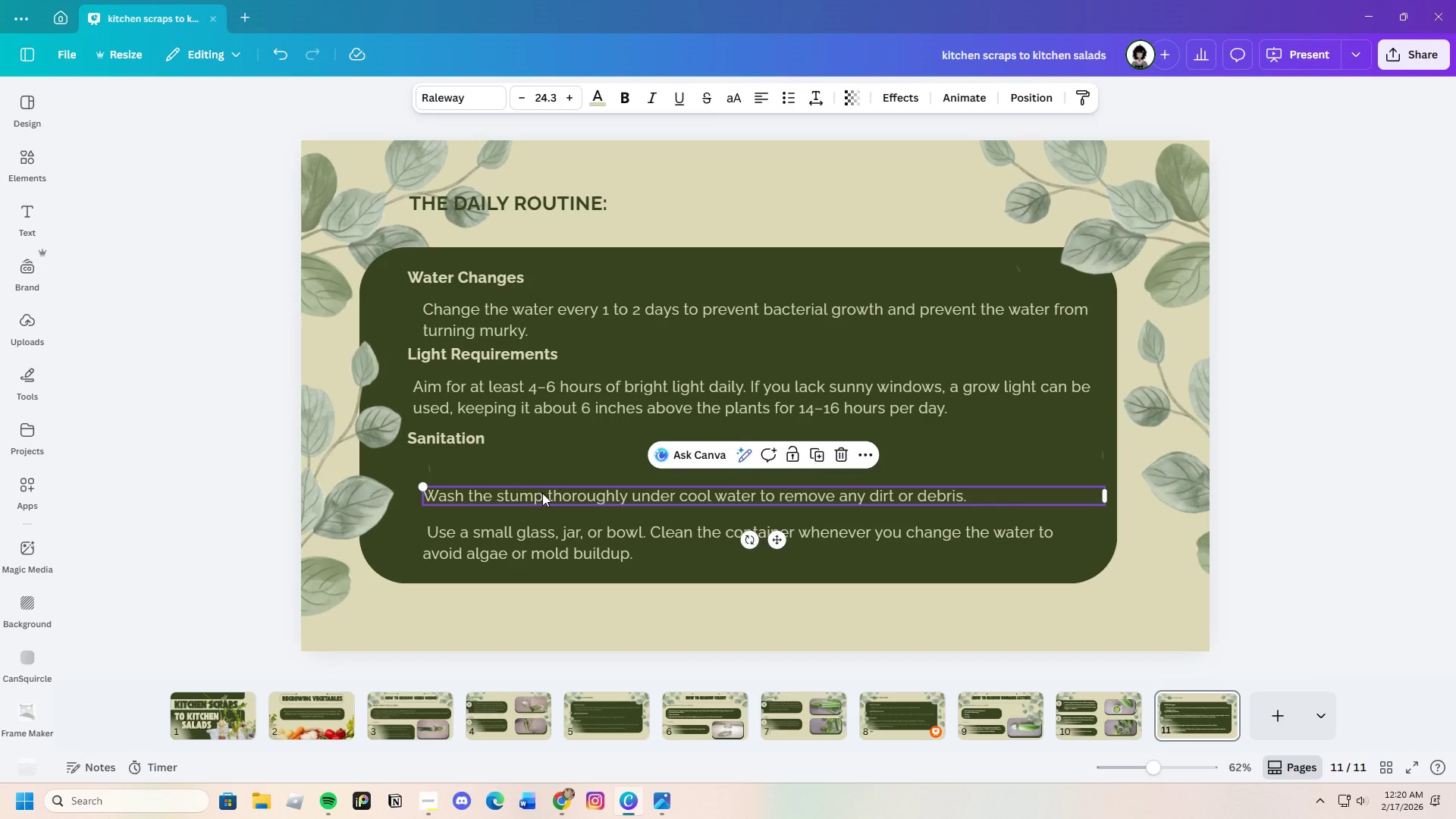 
wait(18.66)
 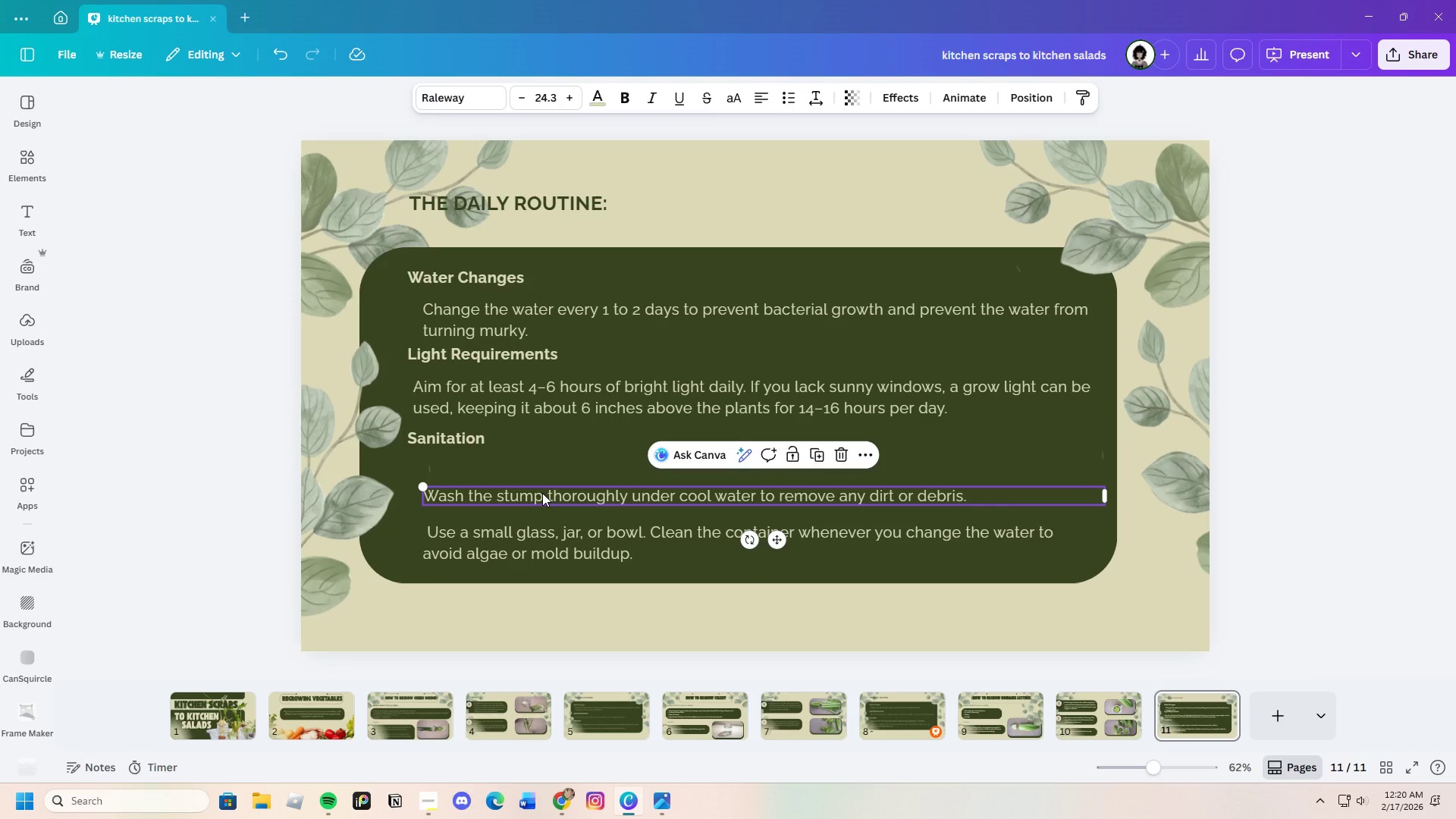 
left_click_drag(start_coordinate=[460, 441], to_coordinate=[465, 459])
 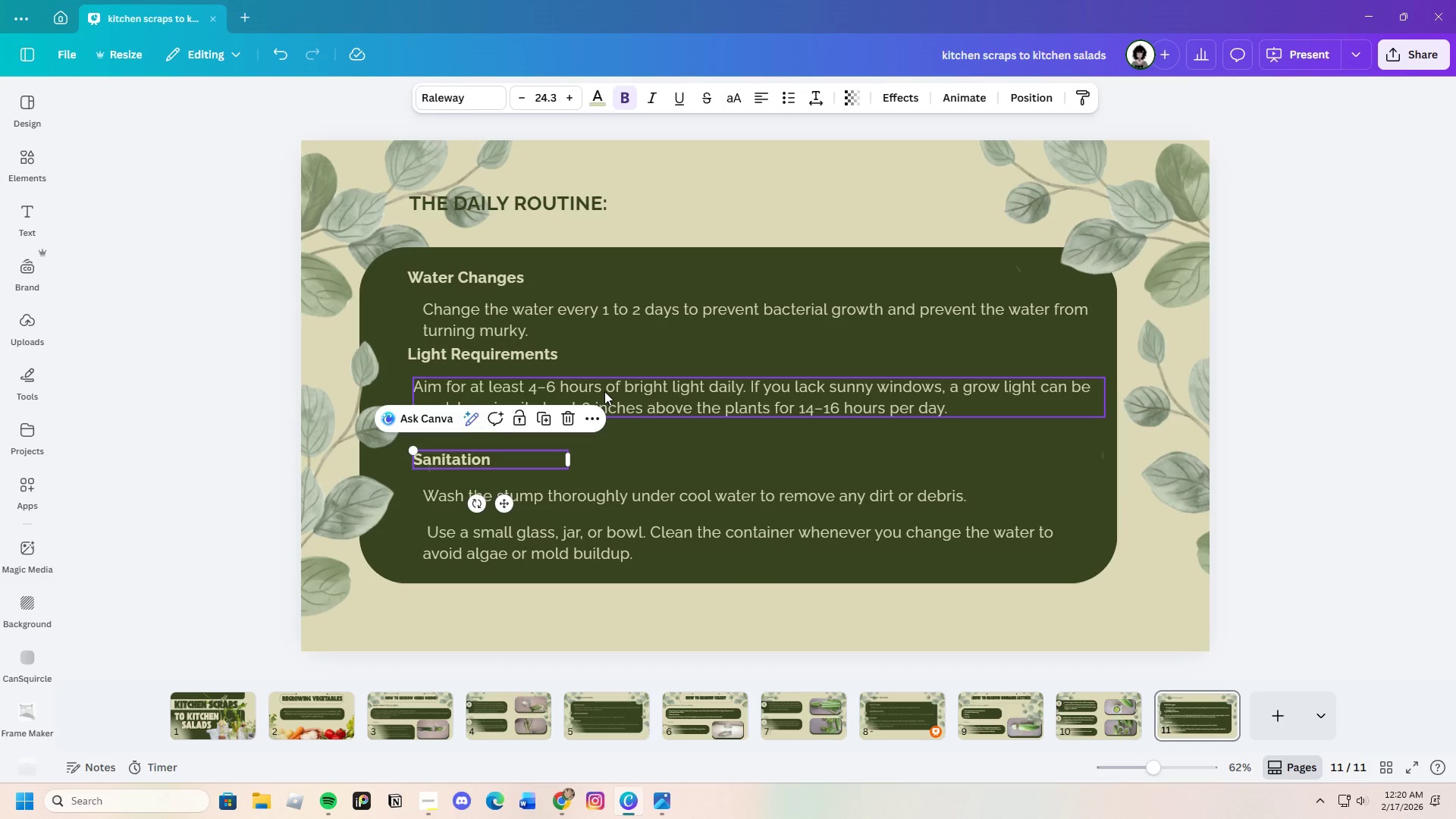 
left_click_drag(start_coordinate=[605, 391], to_coordinate=[604, 406])
 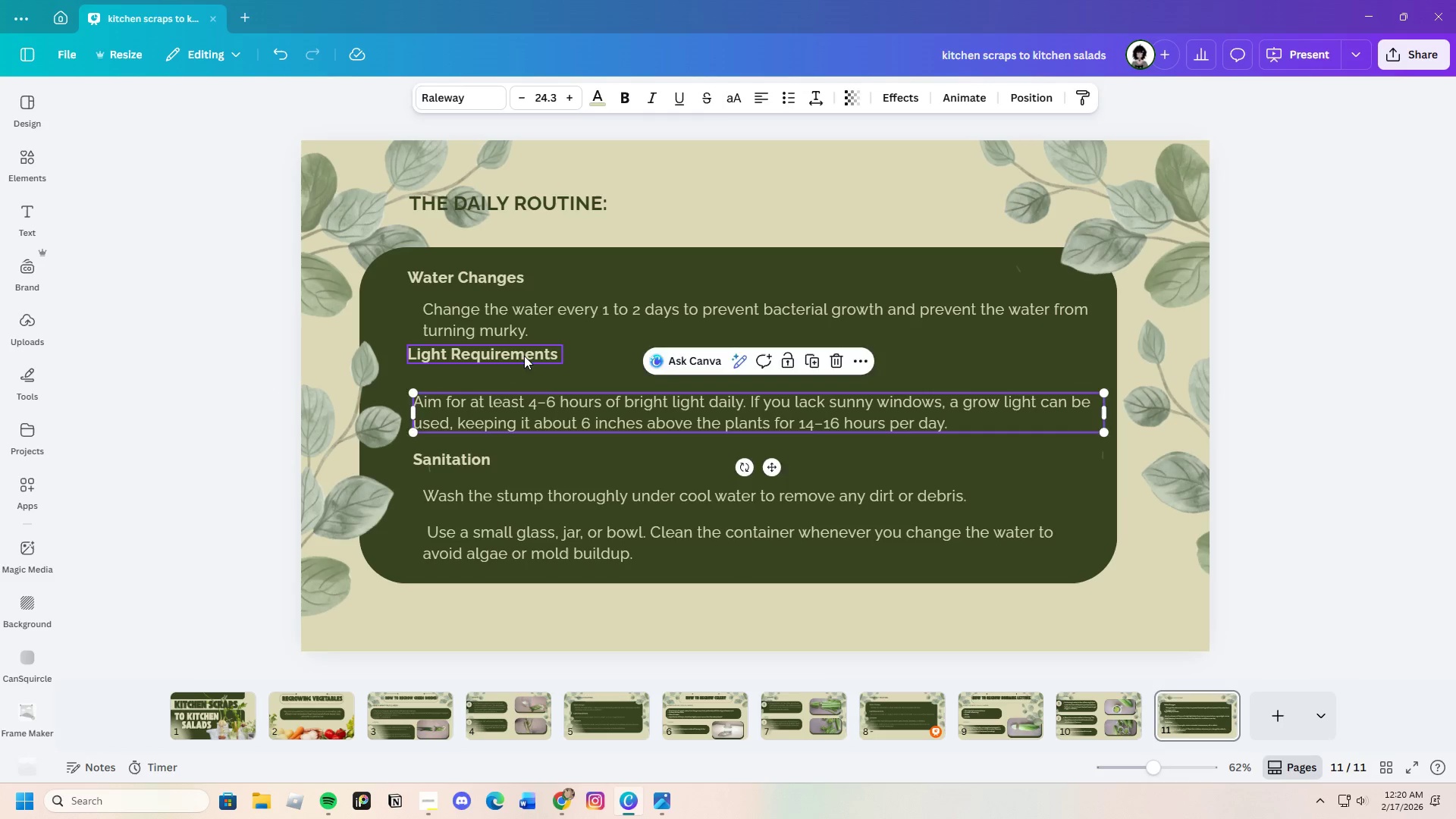 
left_click_drag(start_coordinate=[524, 356], to_coordinate=[527, 375])
 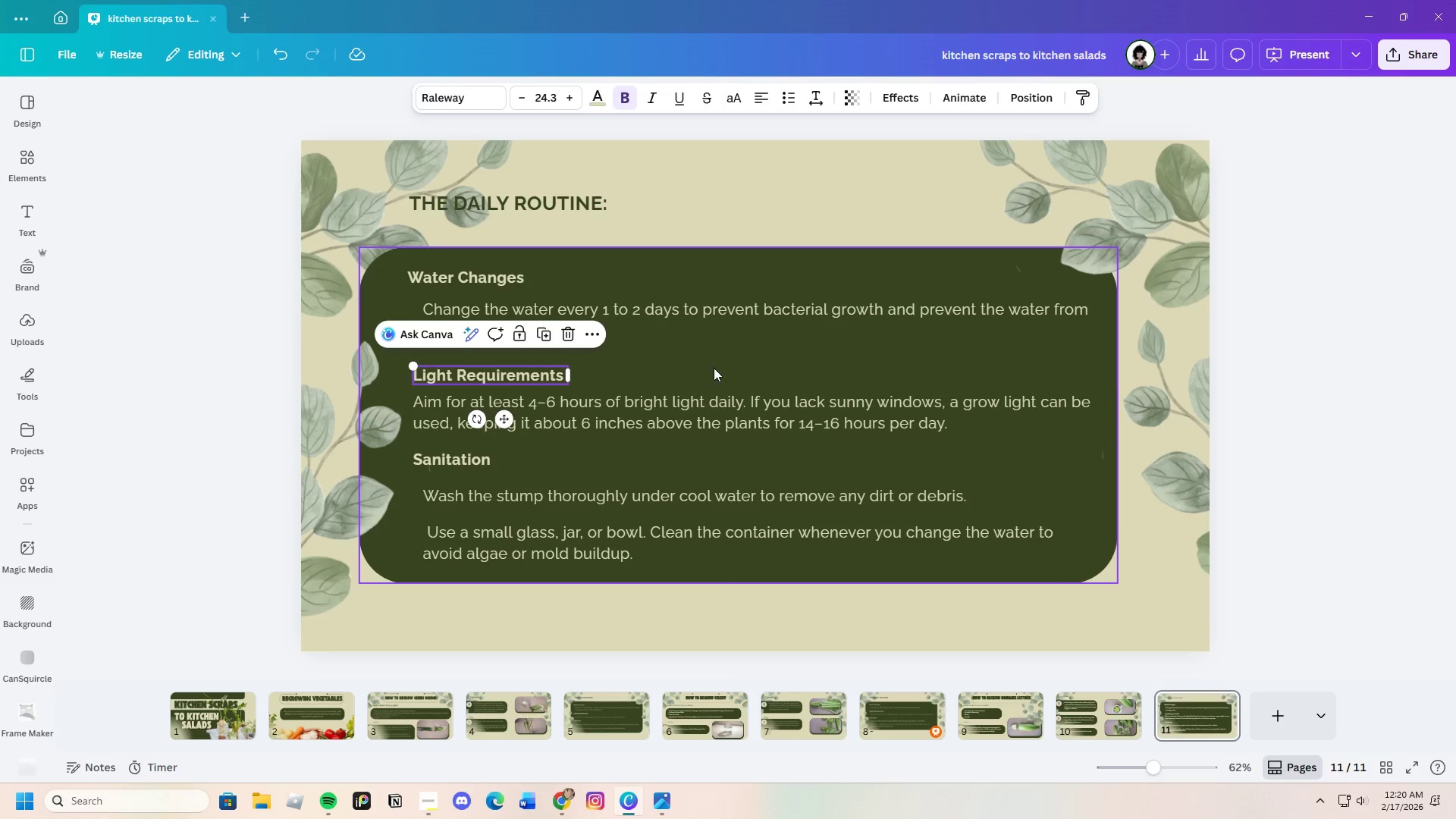 
left_click([646, 325])
 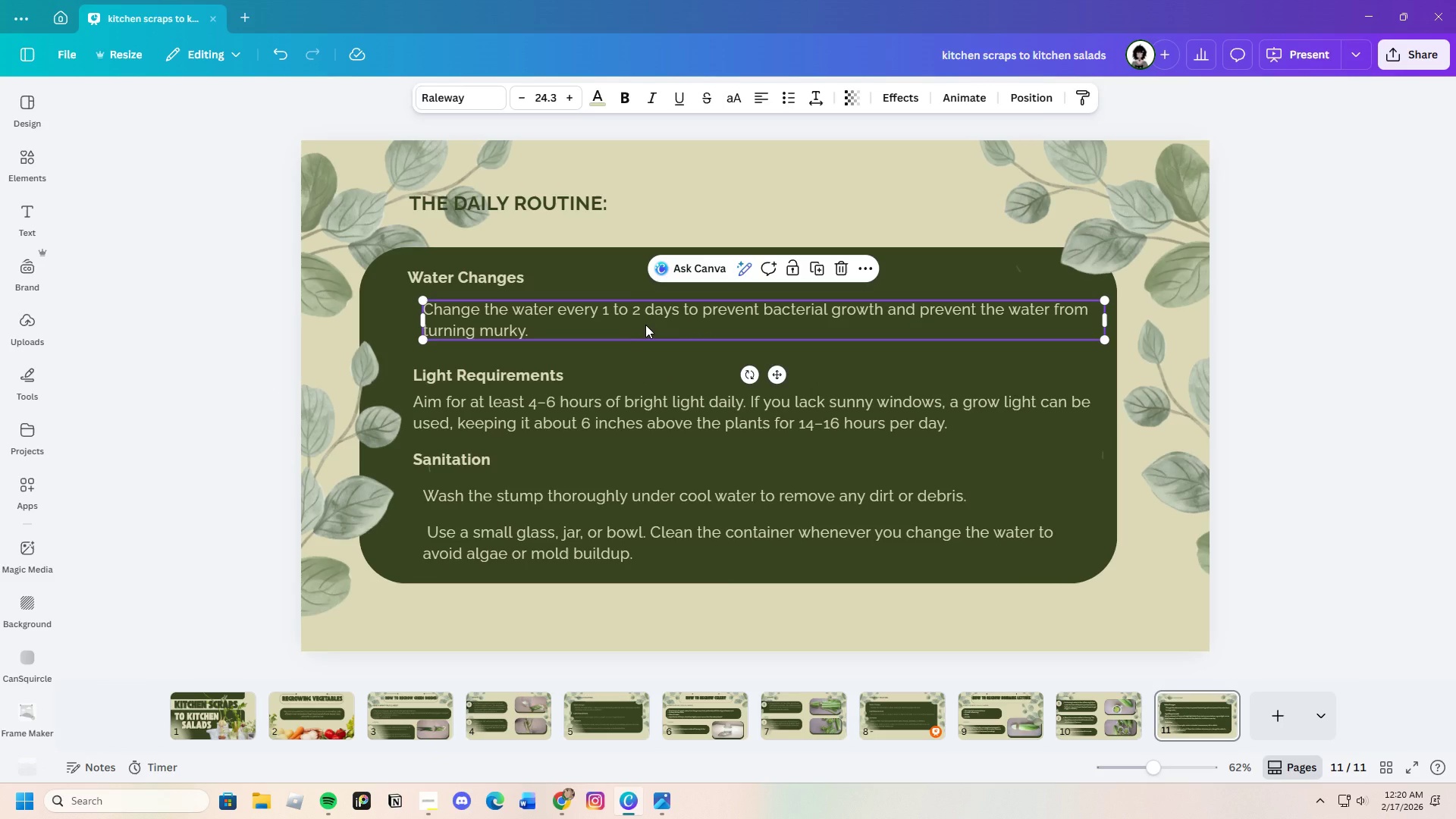 
left_click_drag(start_coordinate=[645, 325], to_coordinate=[644, 321])
 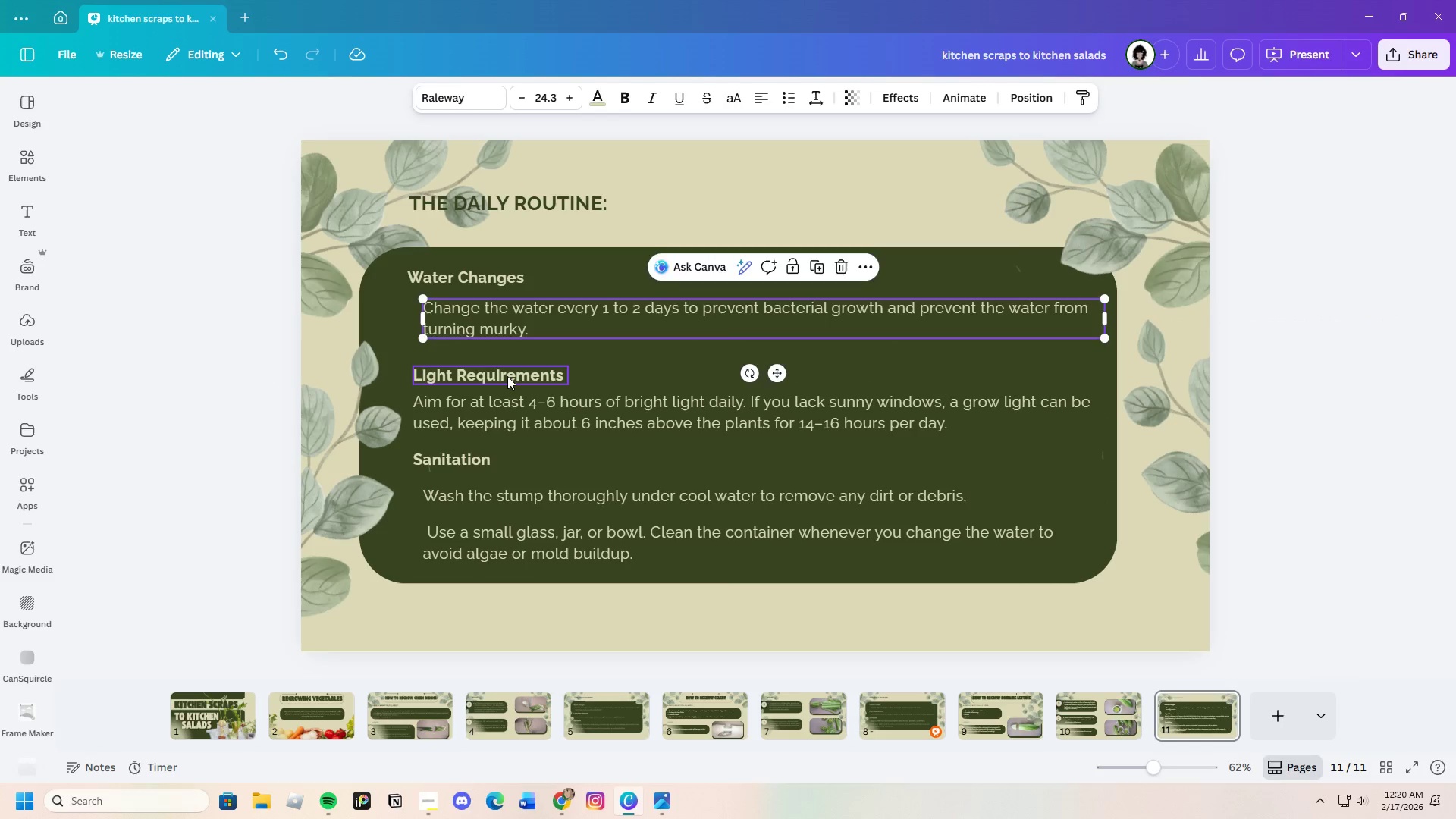 
left_click_drag(start_coordinate=[507, 375], to_coordinate=[503, 359])
 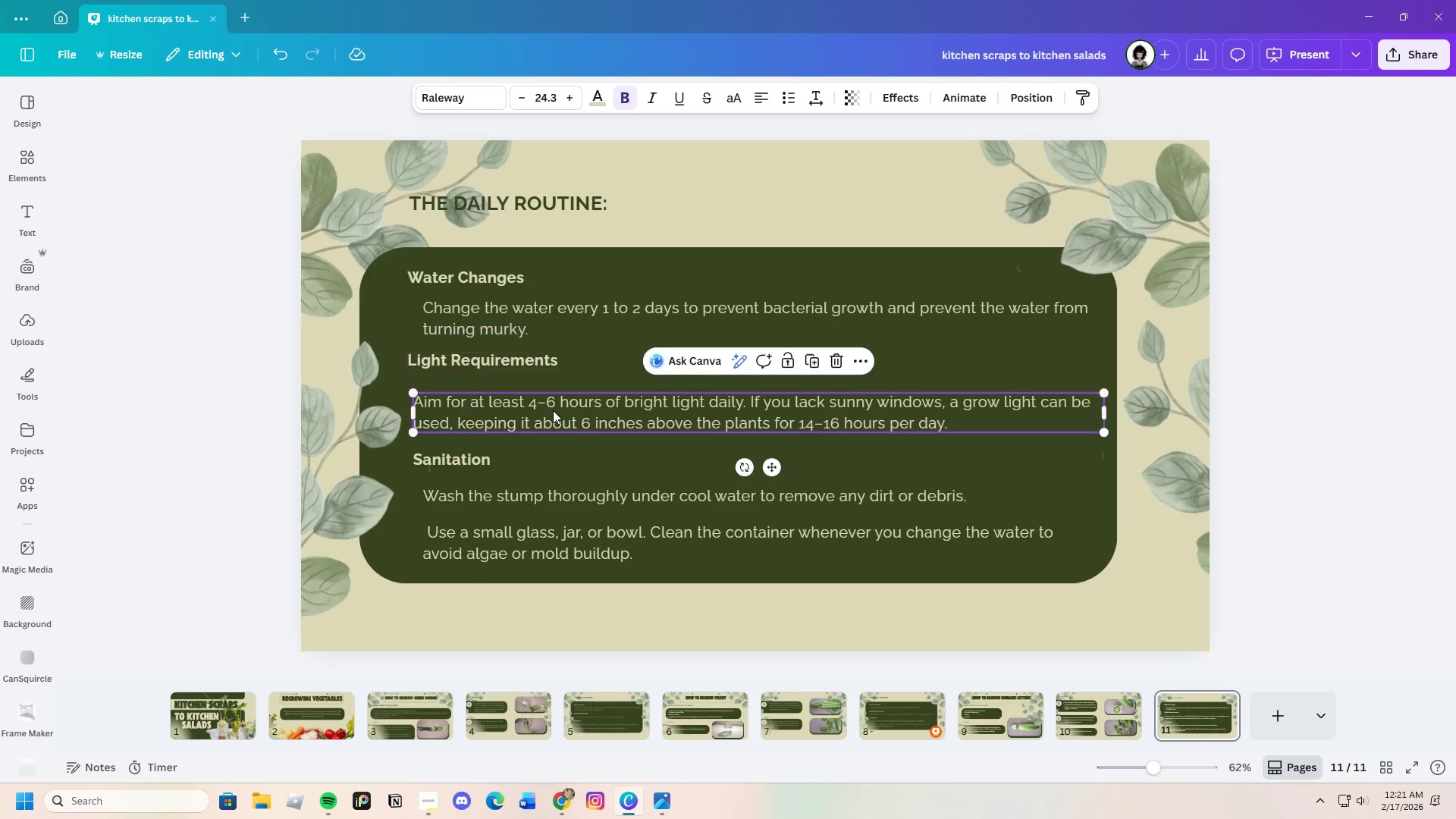 
left_click_drag(start_coordinate=[553, 410], to_coordinate=[561, 397])
 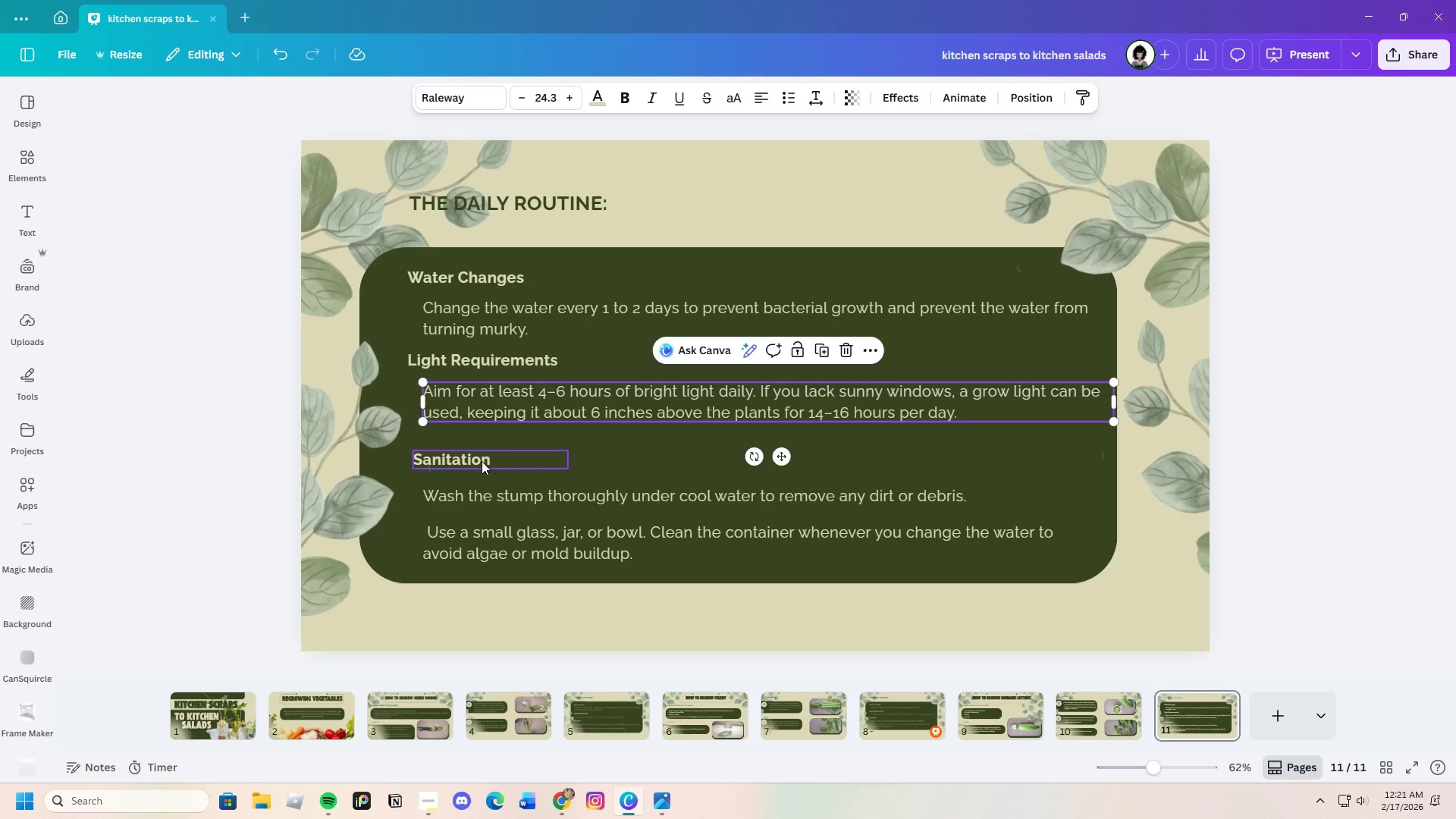 
left_click_drag(start_coordinate=[479, 460], to_coordinate=[473, 438])
 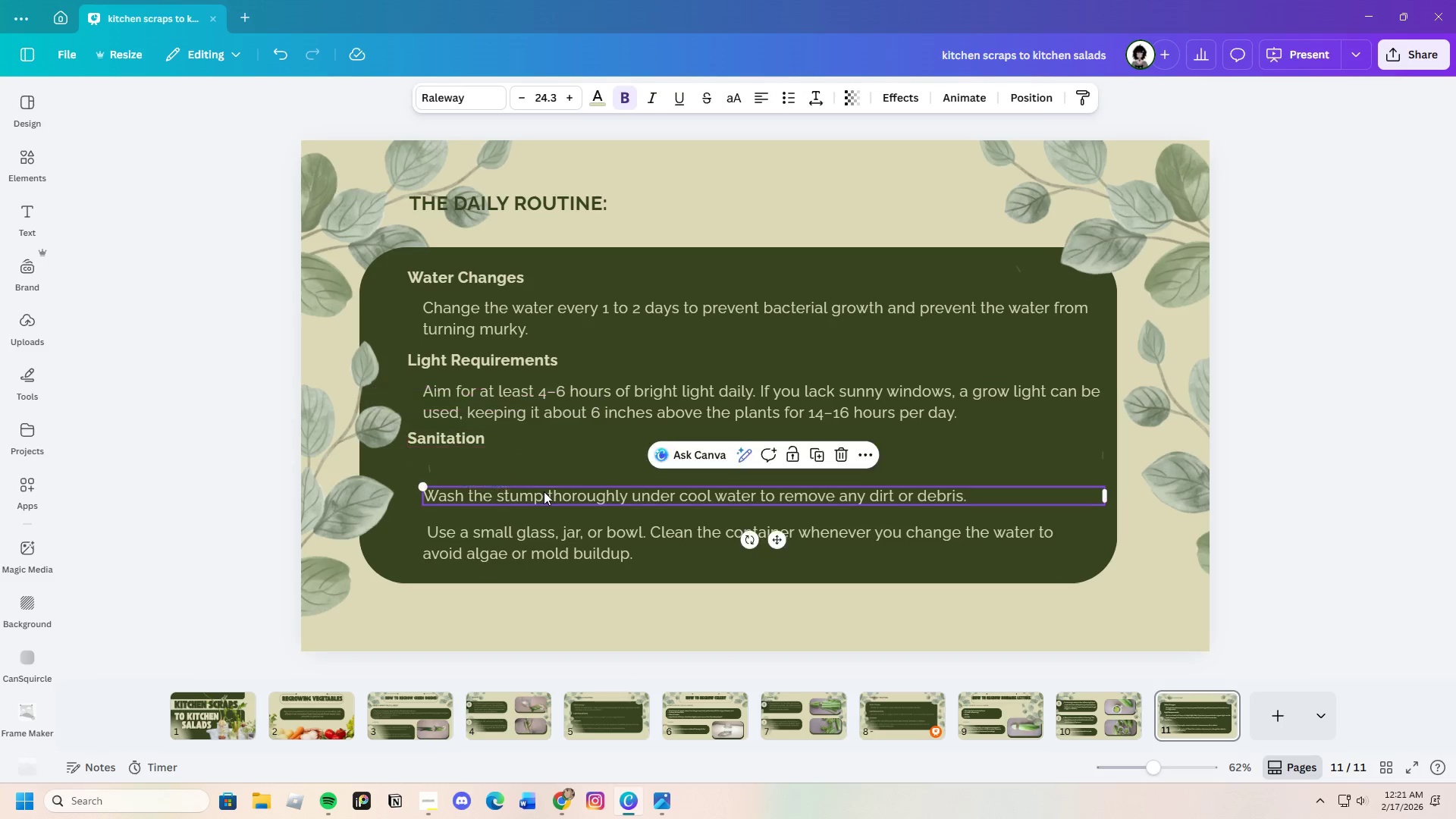 
left_click_drag(start_coordinate=[544, 491], to_coordinate=[540, 465])
 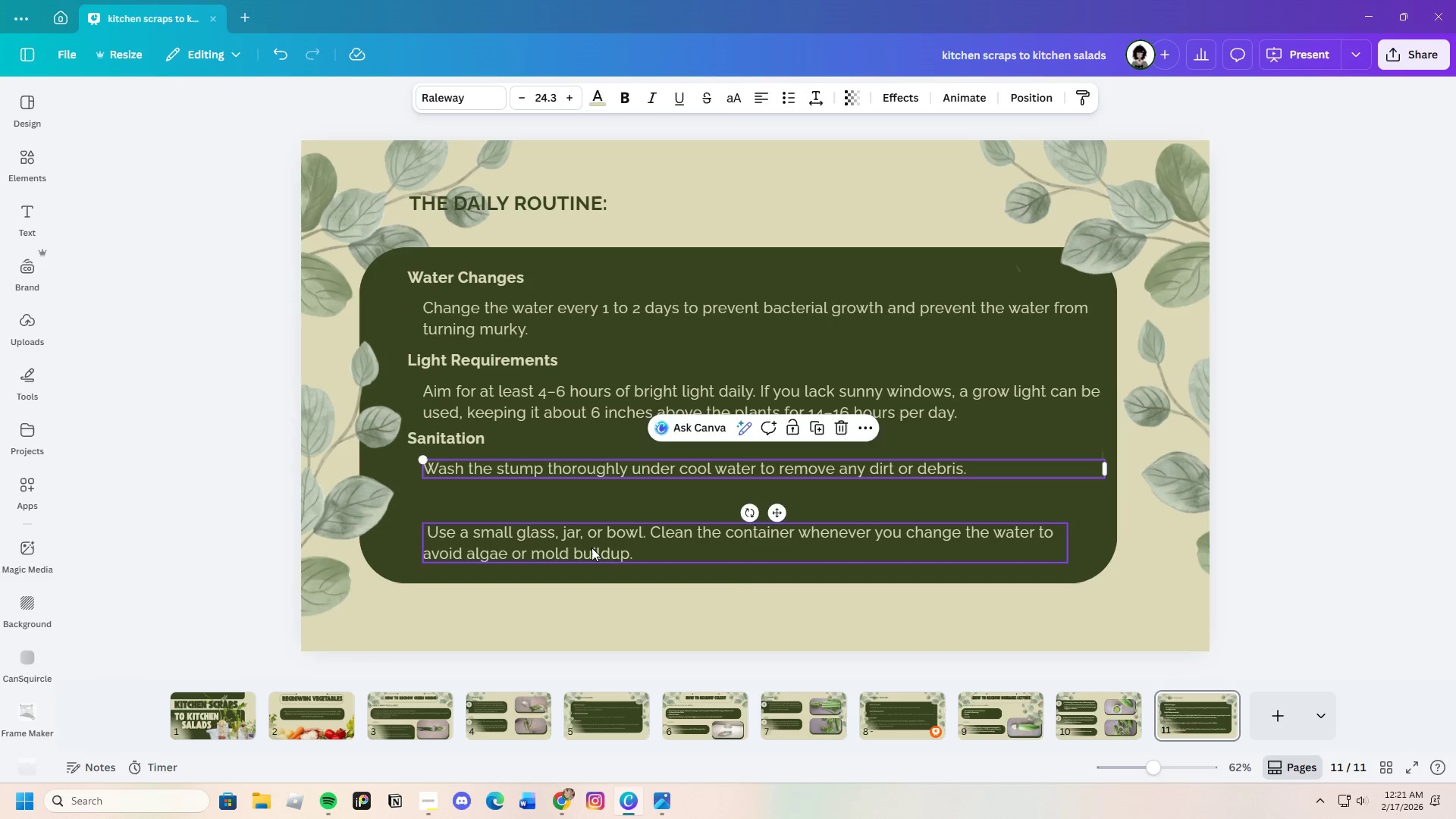 
left_click_drag(start_coordinate=[592, 548], to_coordinate=[591, 513])
 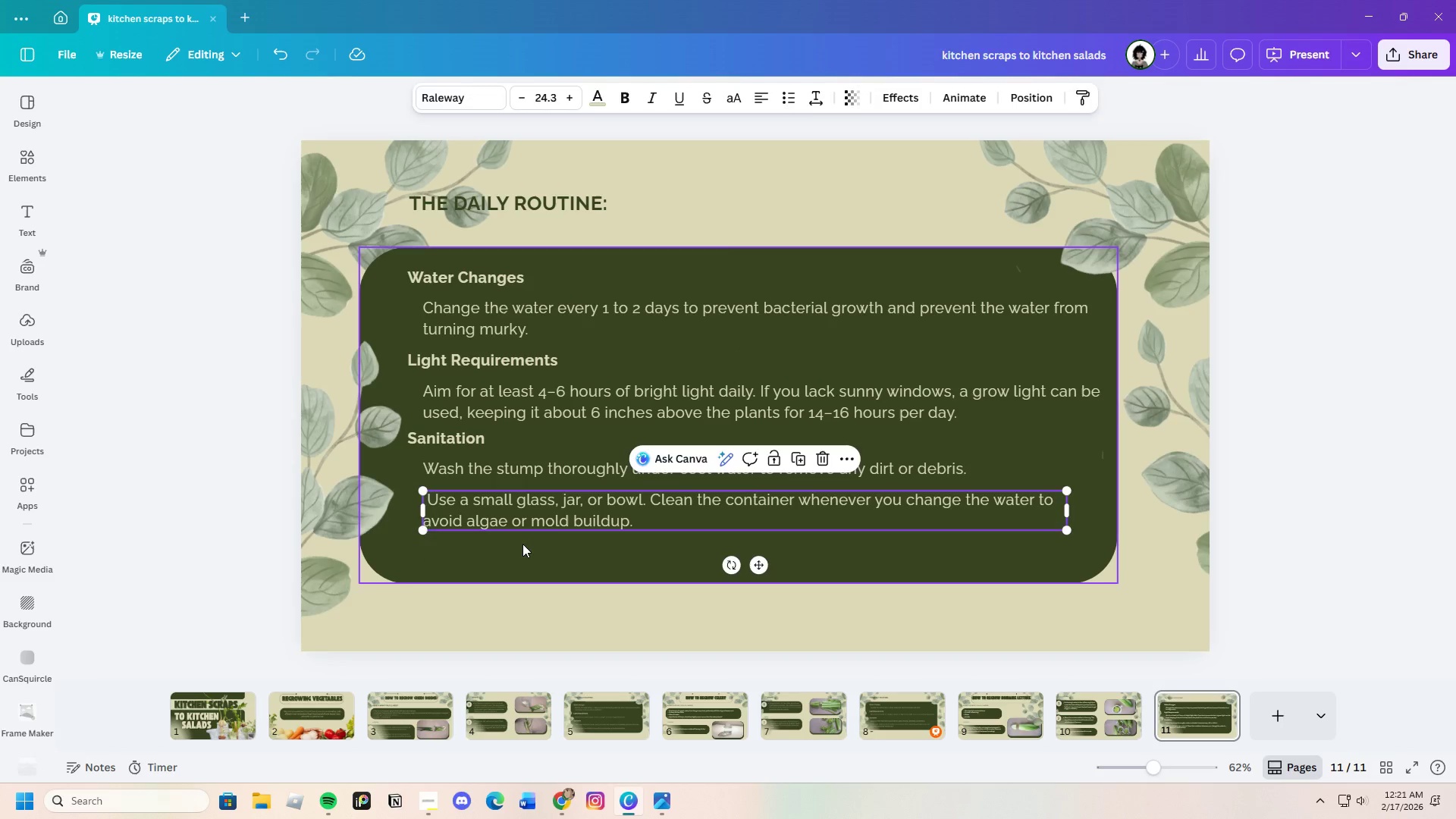 
left_click([522, 544])
 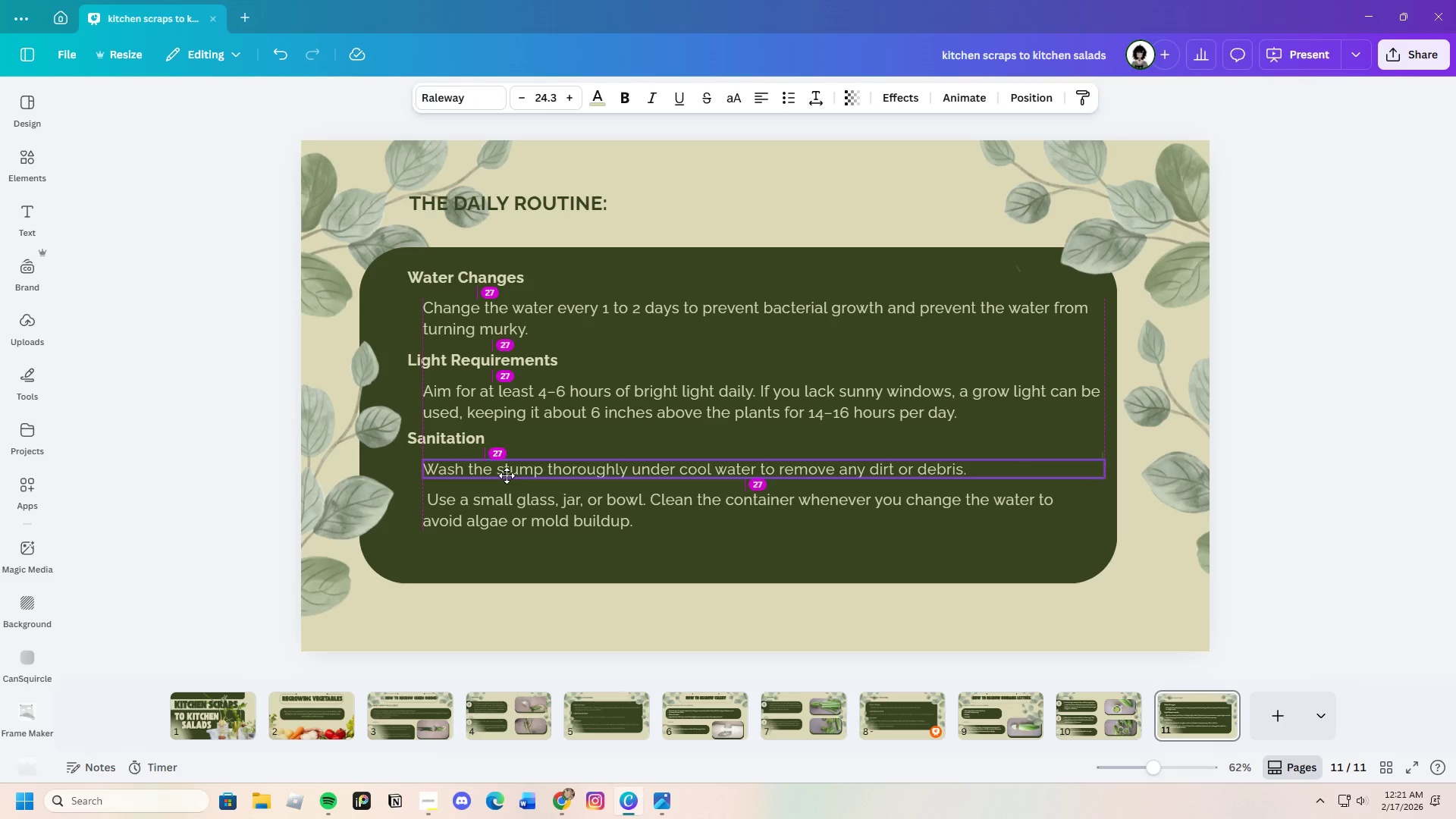 
wait(6.05)
 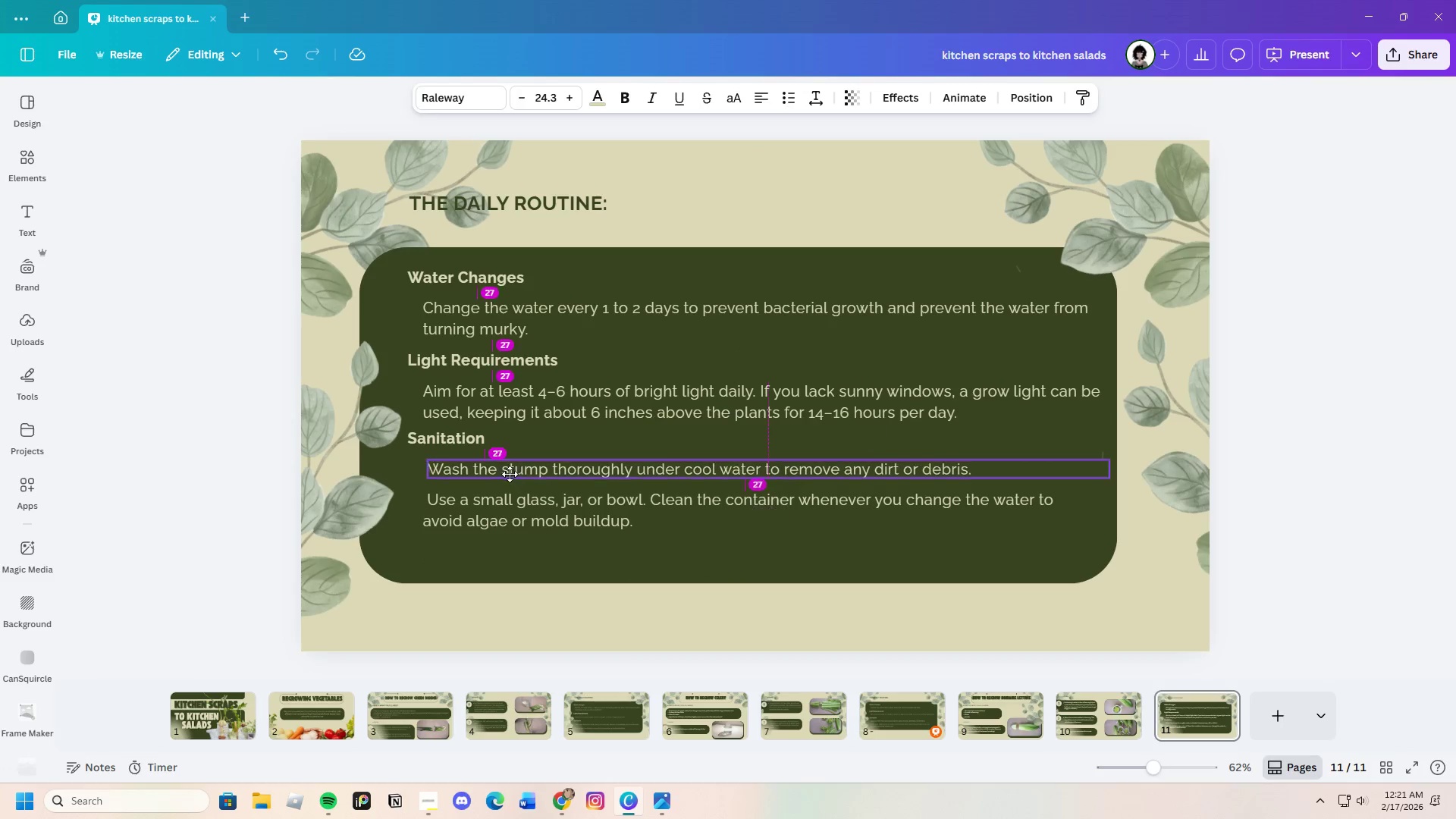 
left_click([824, 571])
 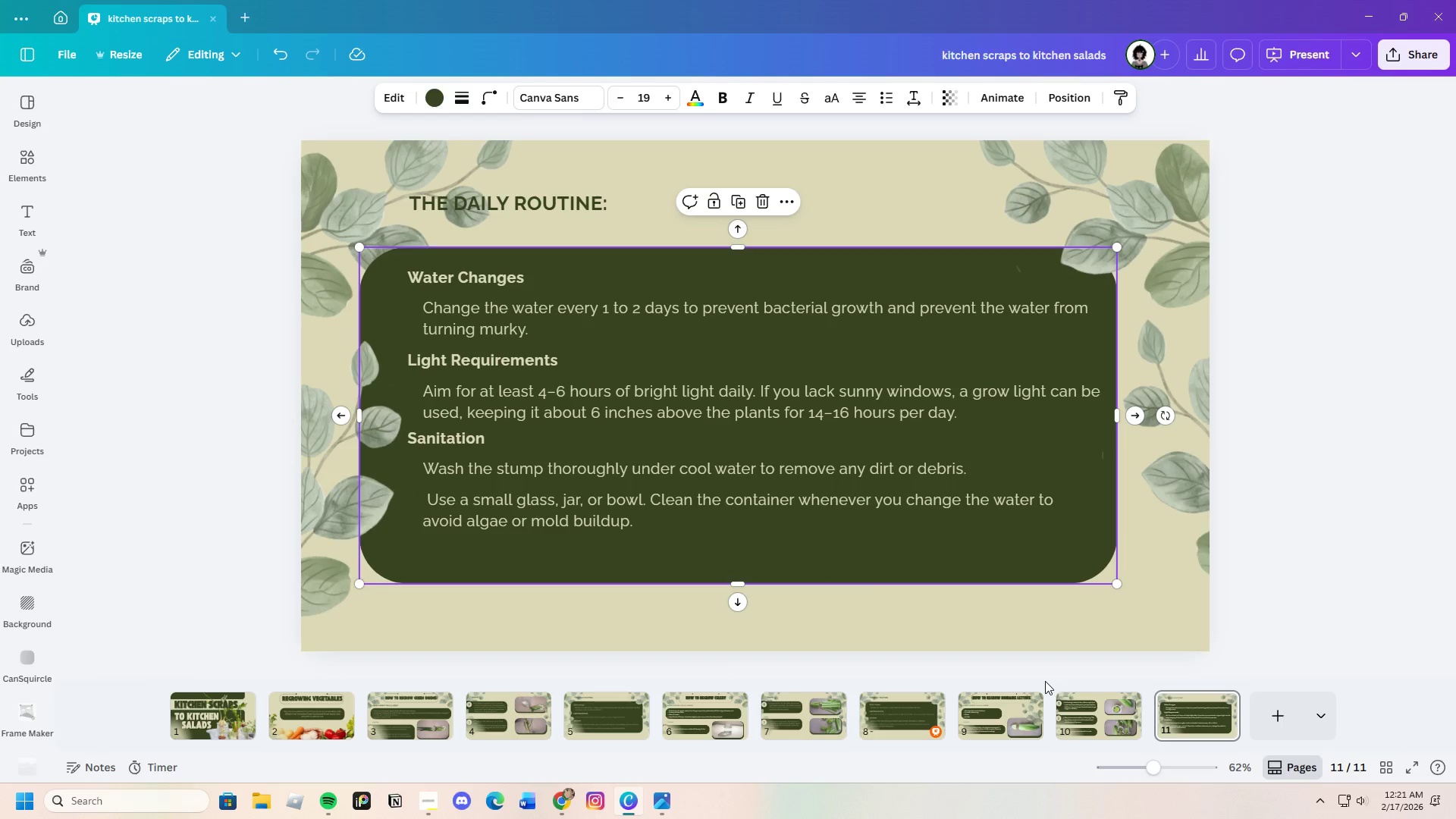 
wait(9.11)
 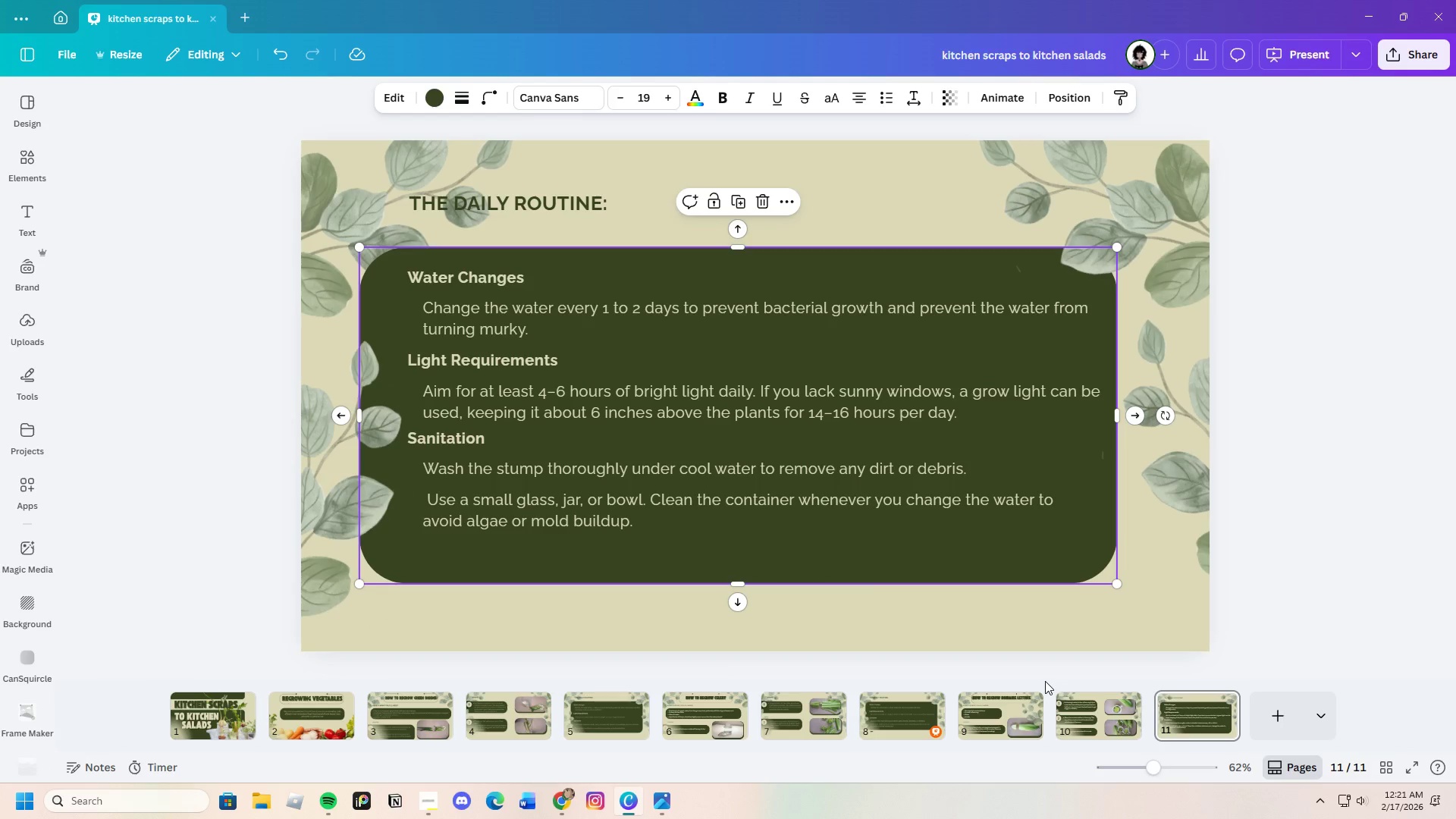 
left_click_drag(start_coordinate=[414, 423], to_coordinate=[443, 447])
 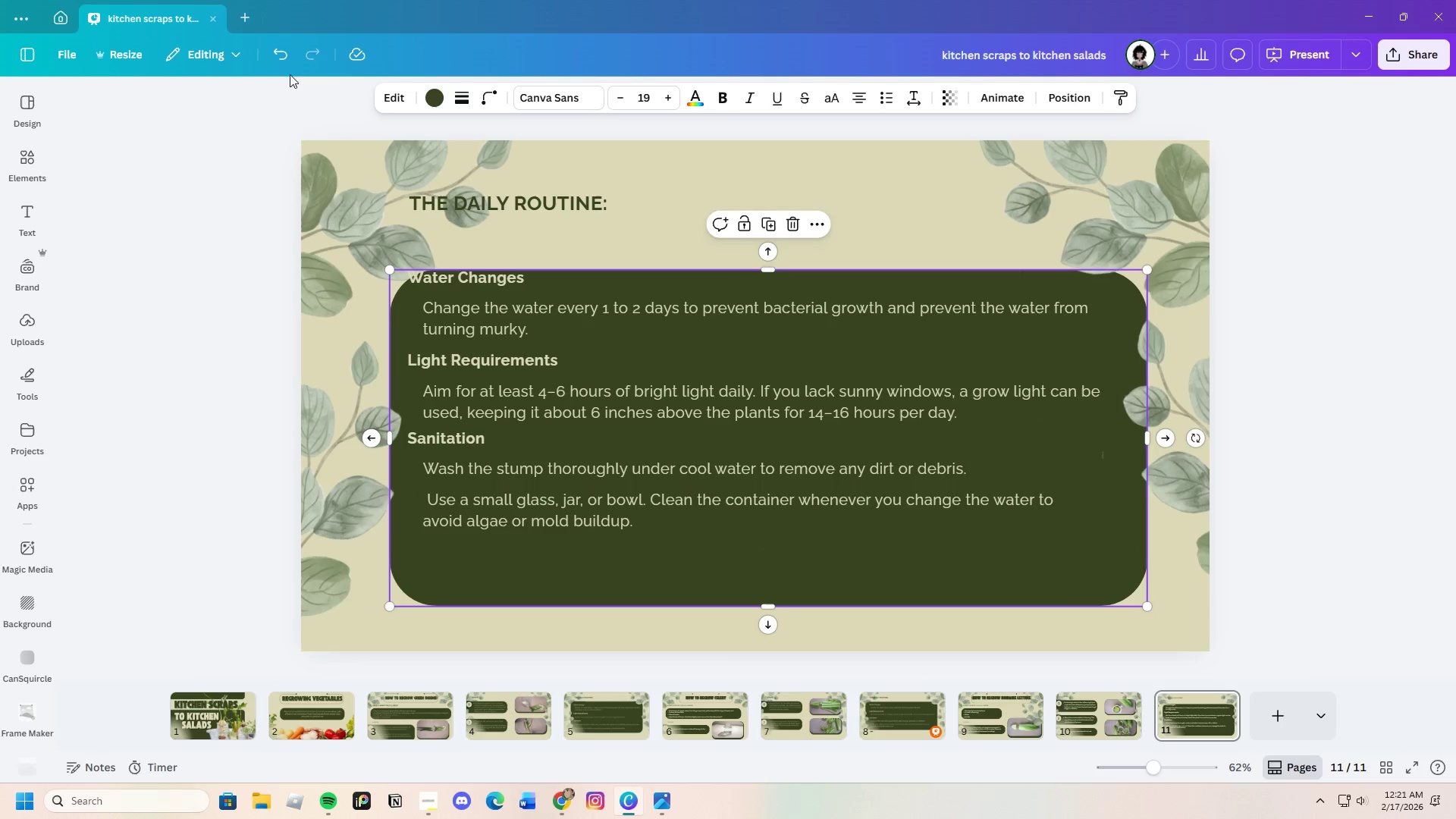 
left_click([284, 60])
 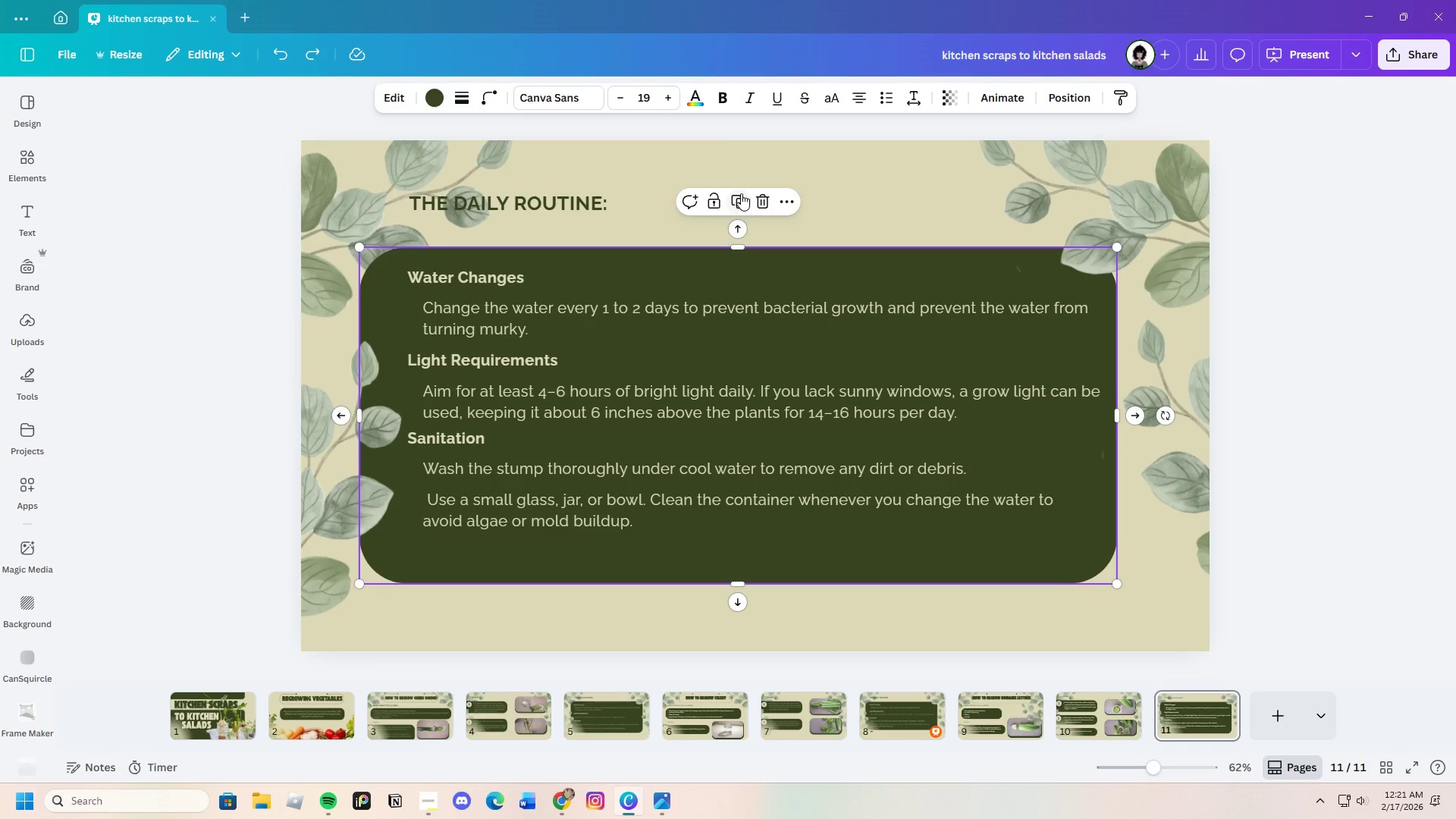 
left_click([718, 195])
 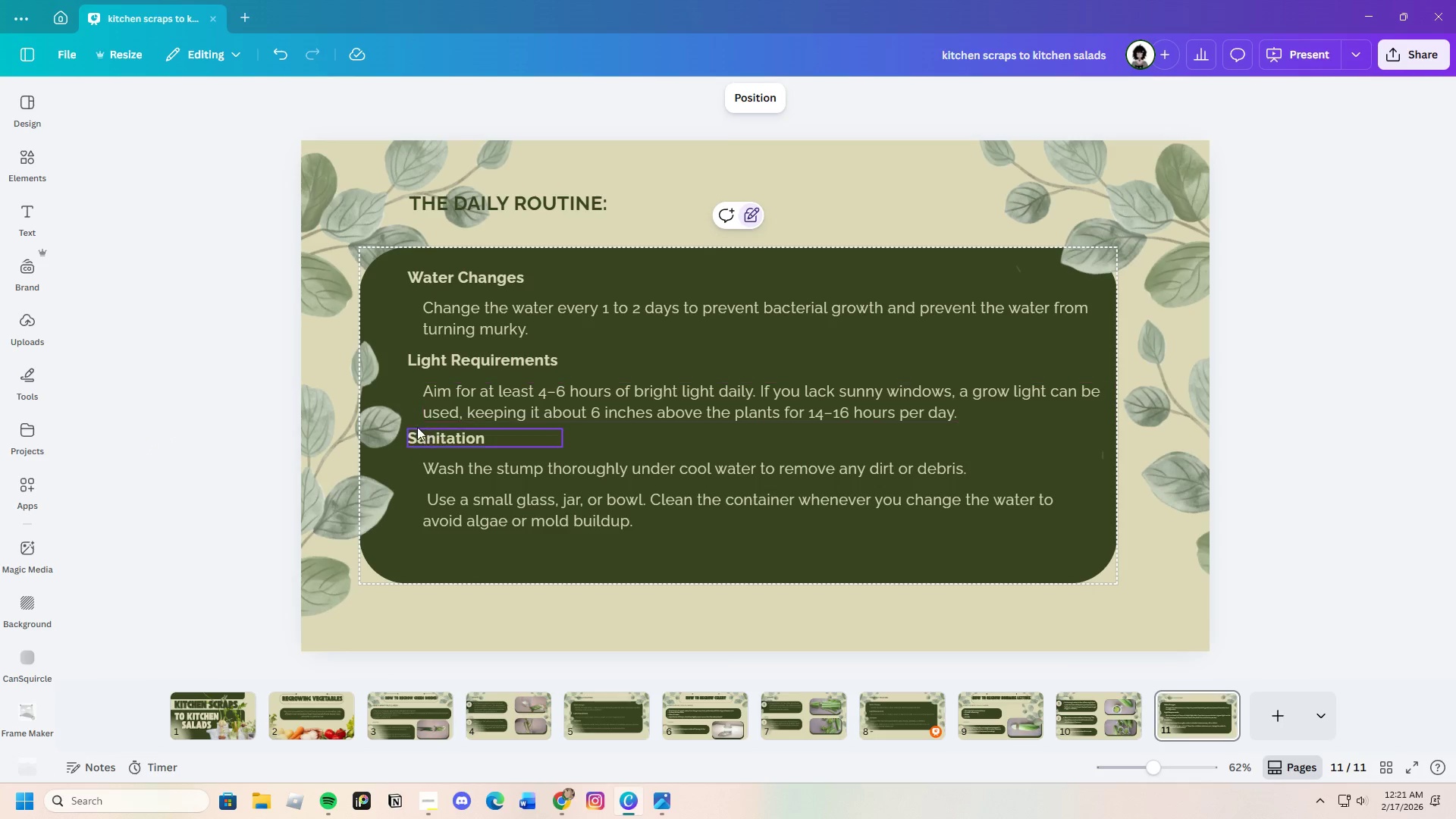 
left_click_drag(start_coordinate=[416, 427], to_coordinate=[491, 483])
 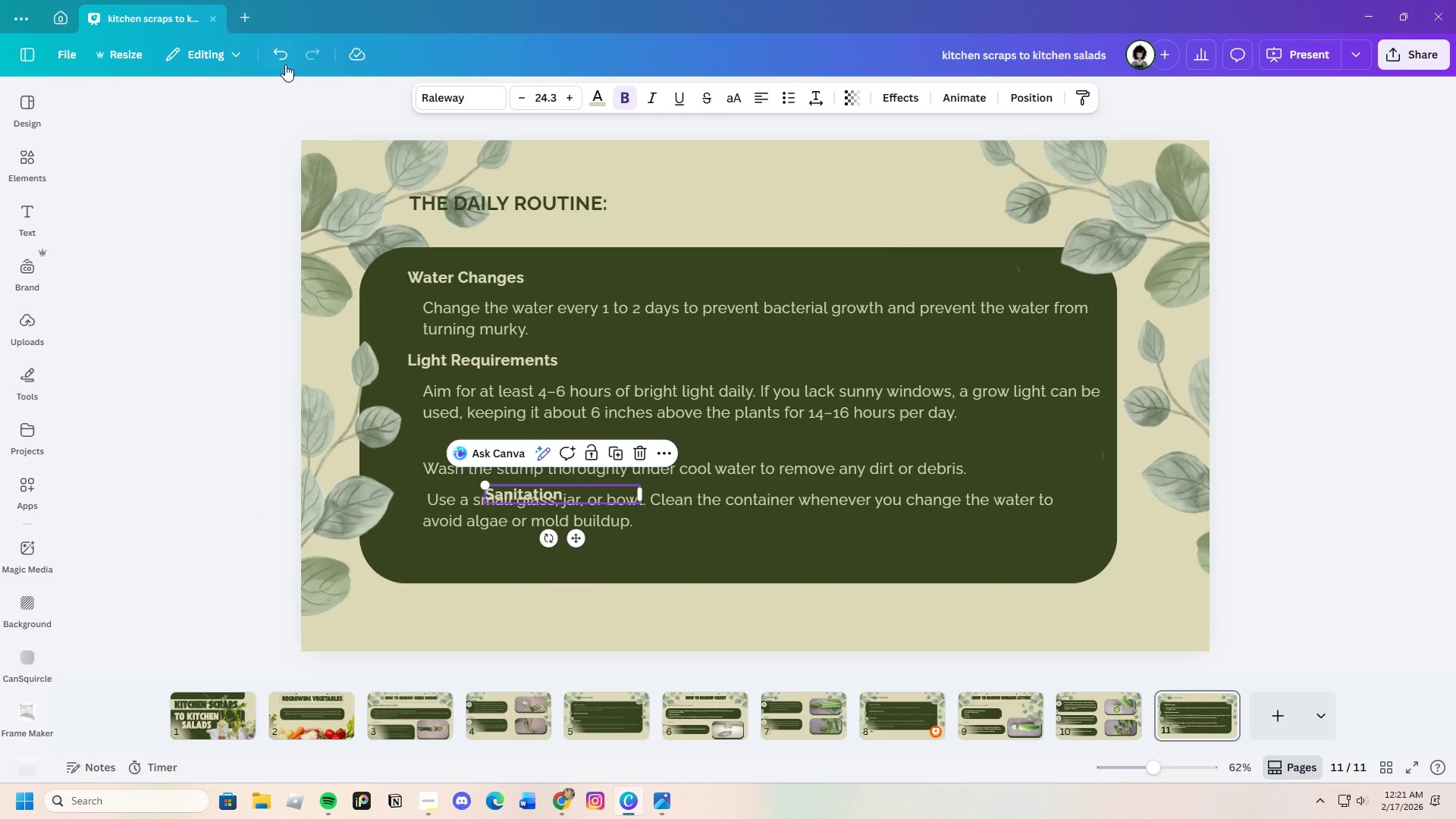 
left_click([285, 52])
 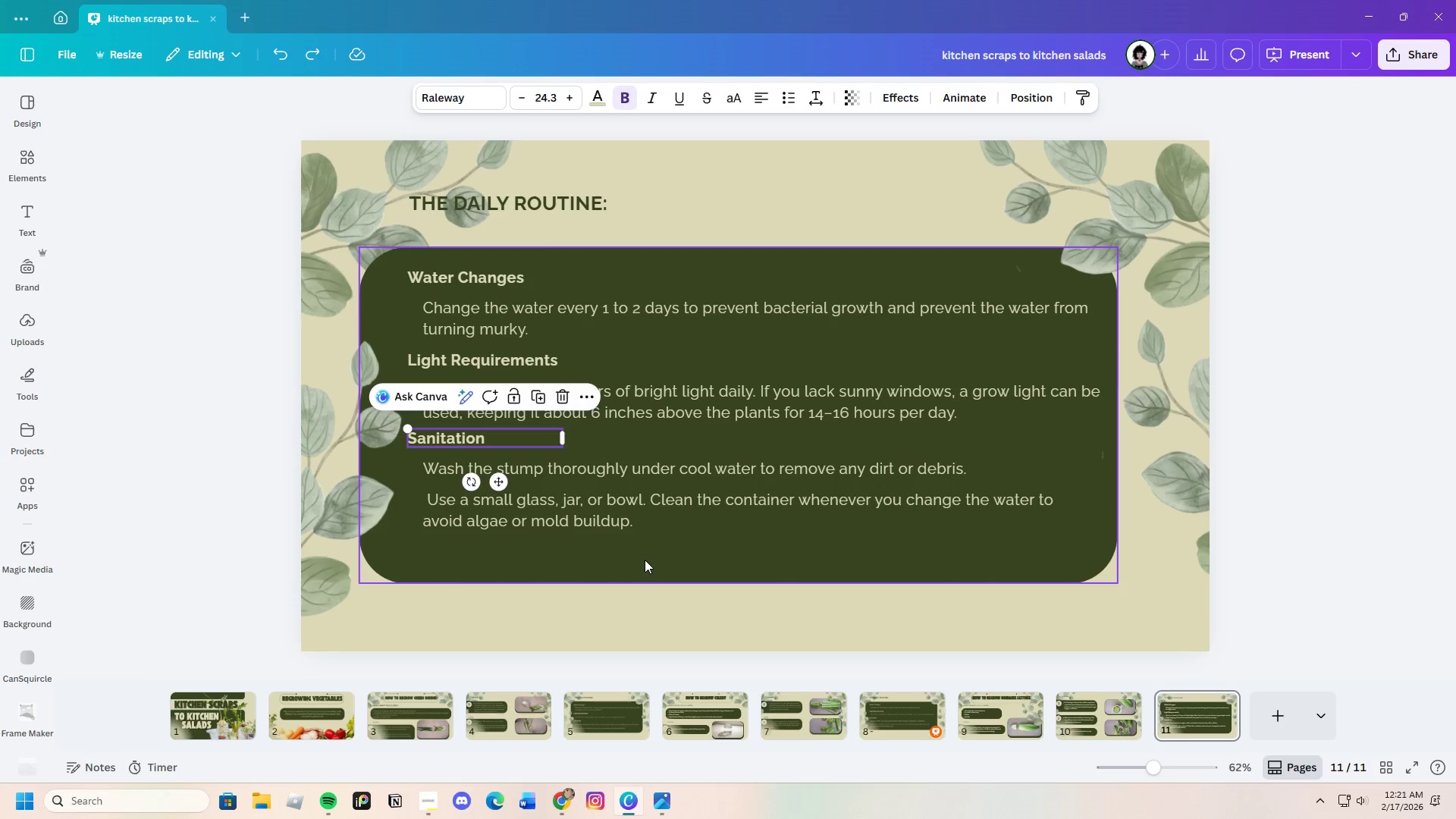 
left_click_drag(start_coordinate=[644, 548], to_coordinate=[436, 430])
 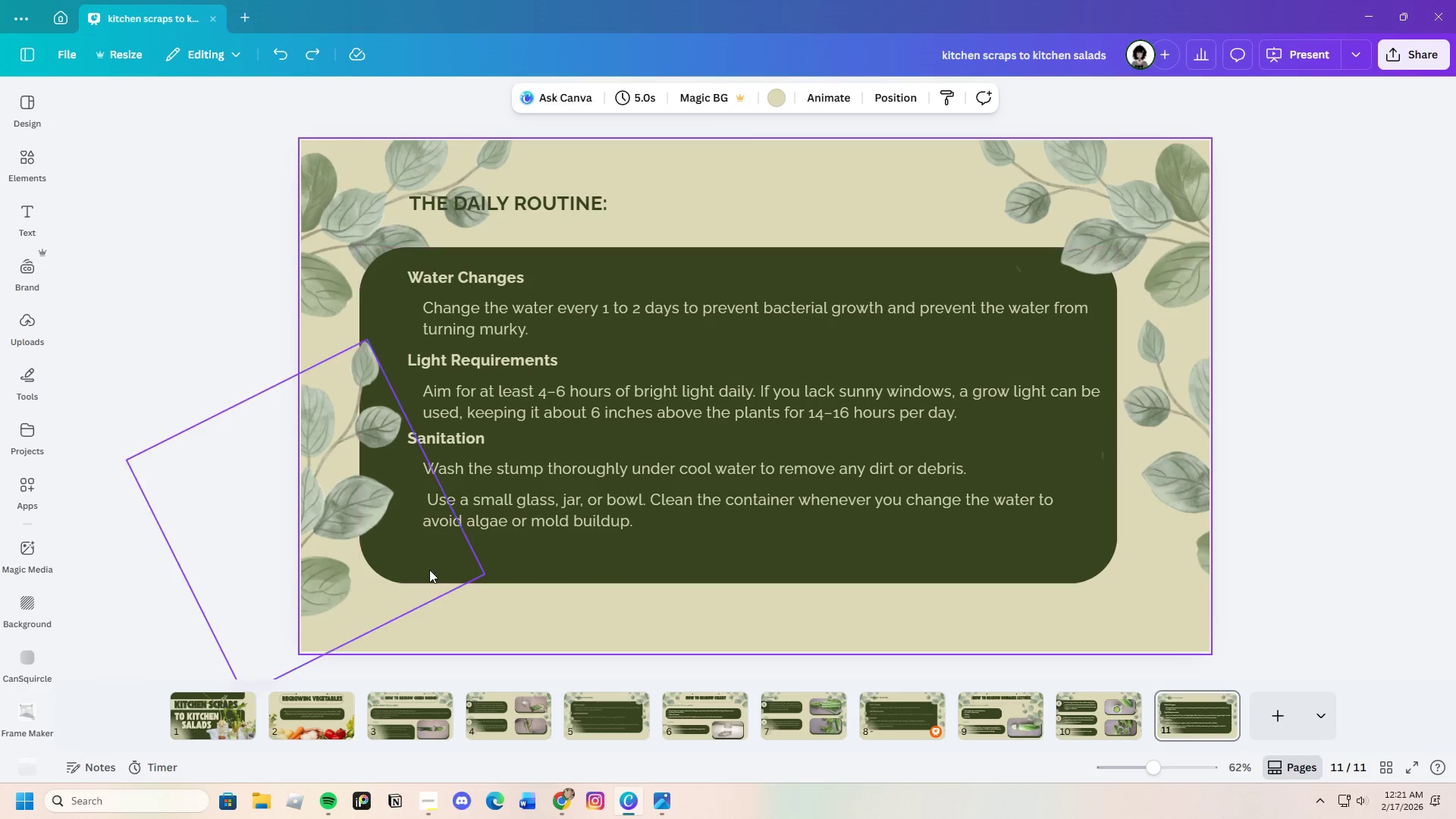 
left_click([388, 556])
 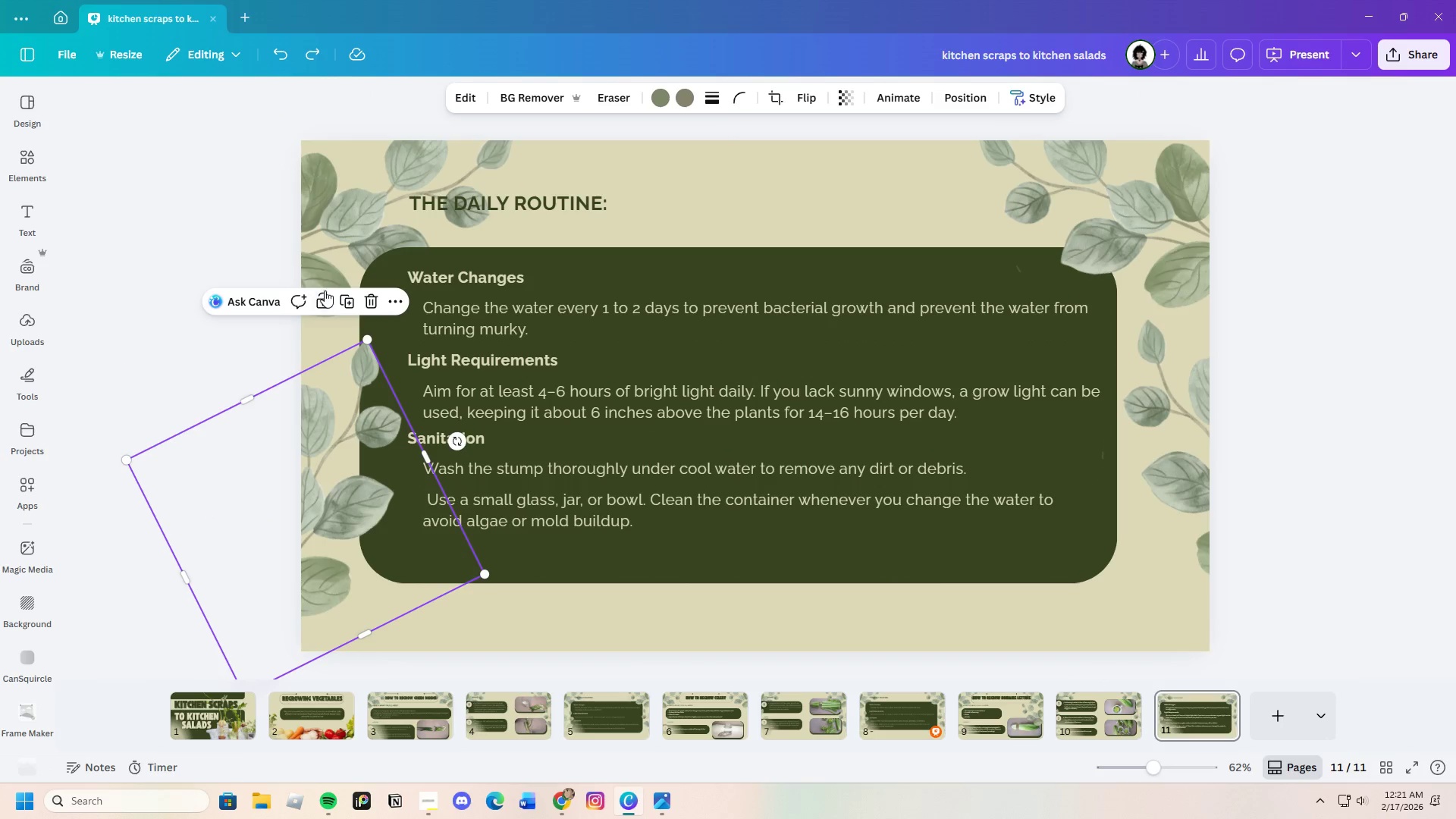 
left_click([321, 295])
 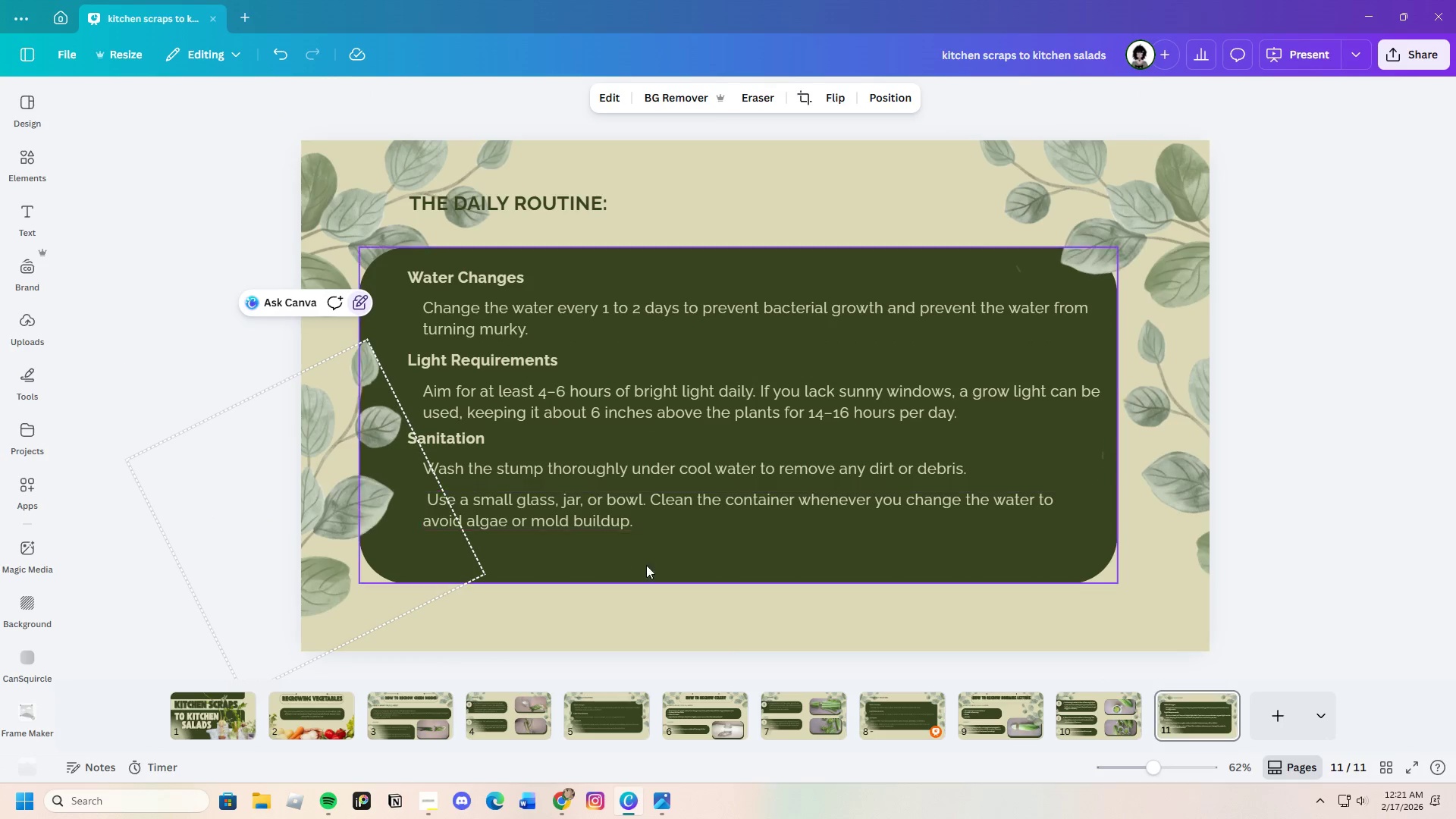 
left_click_drag(start_coordinate=[643, 557], to_coordinate=[397, 433])
 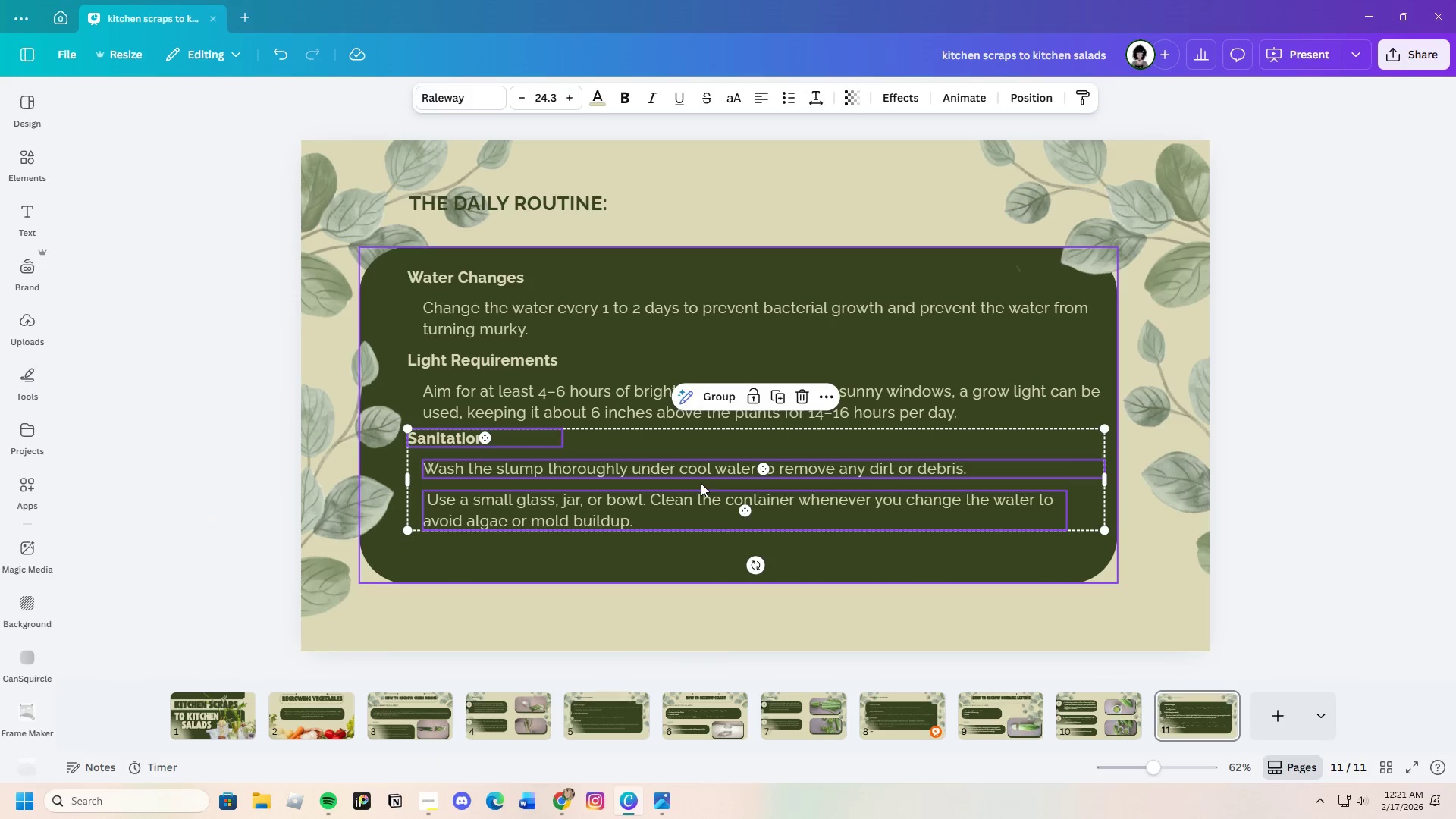 
left_click_drag(start_coordinate=[701, 482], to_coordinate=[703, 490])
 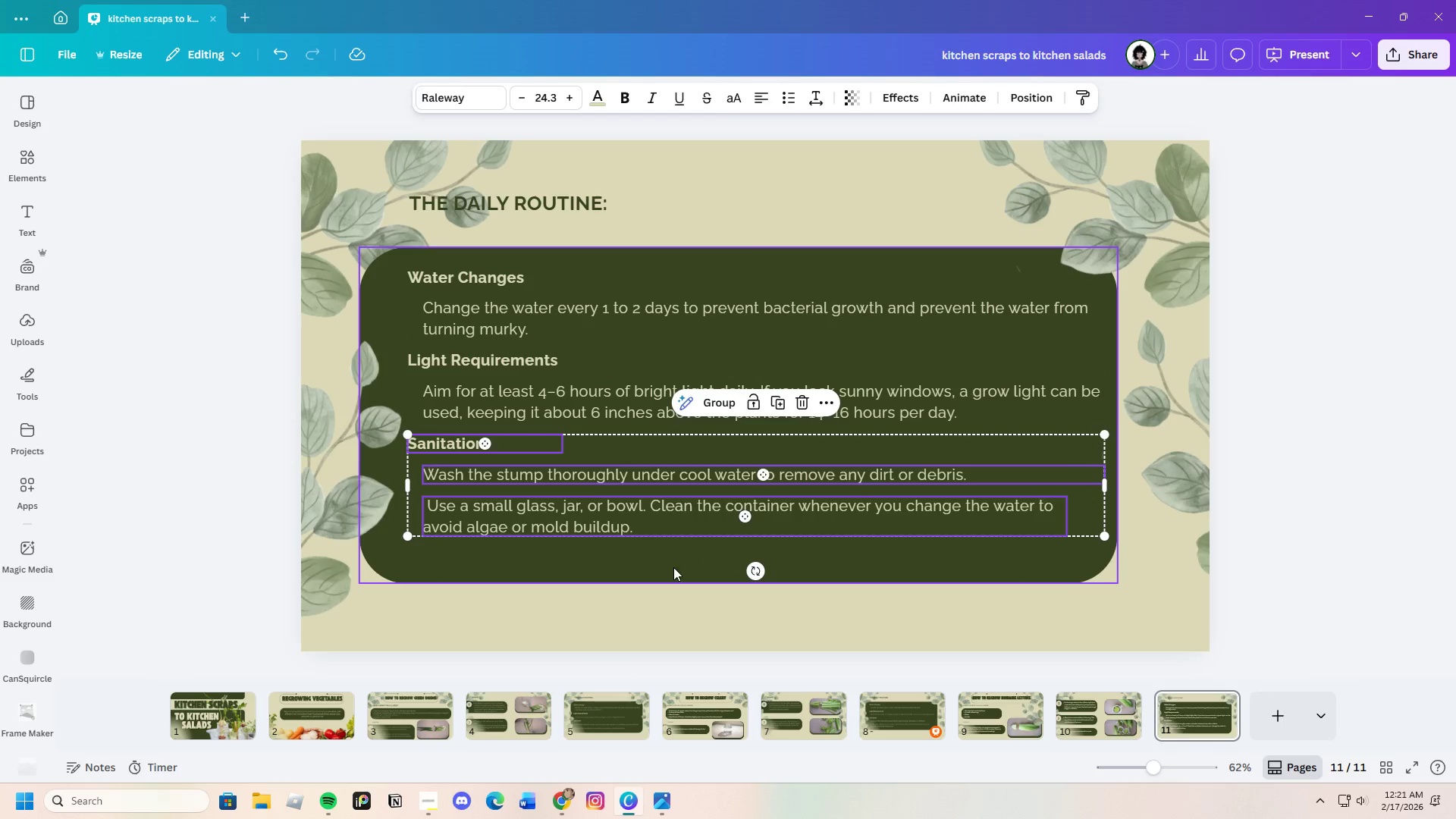 
left_click([673, 568])
 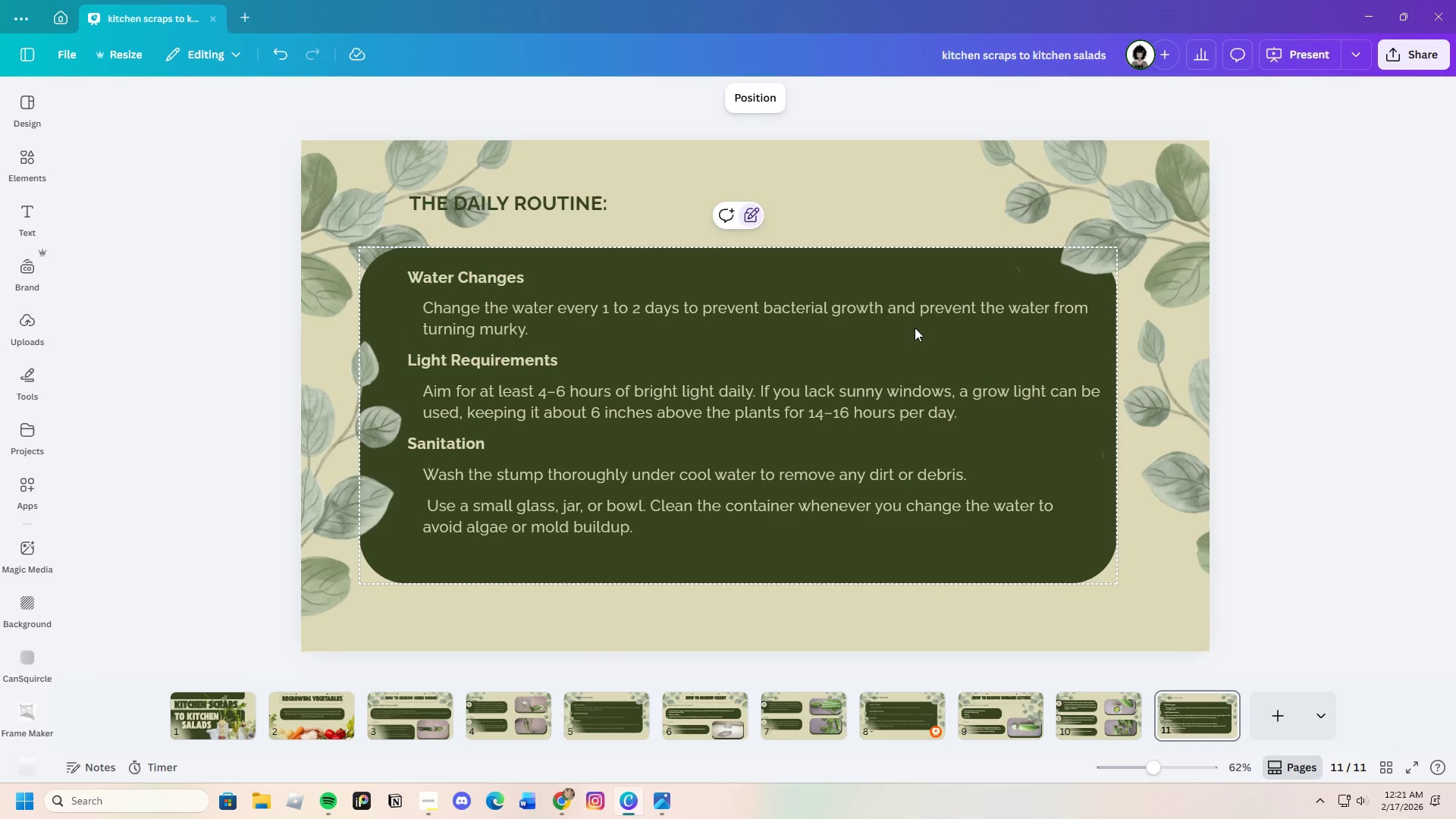 
wait(5.78)
 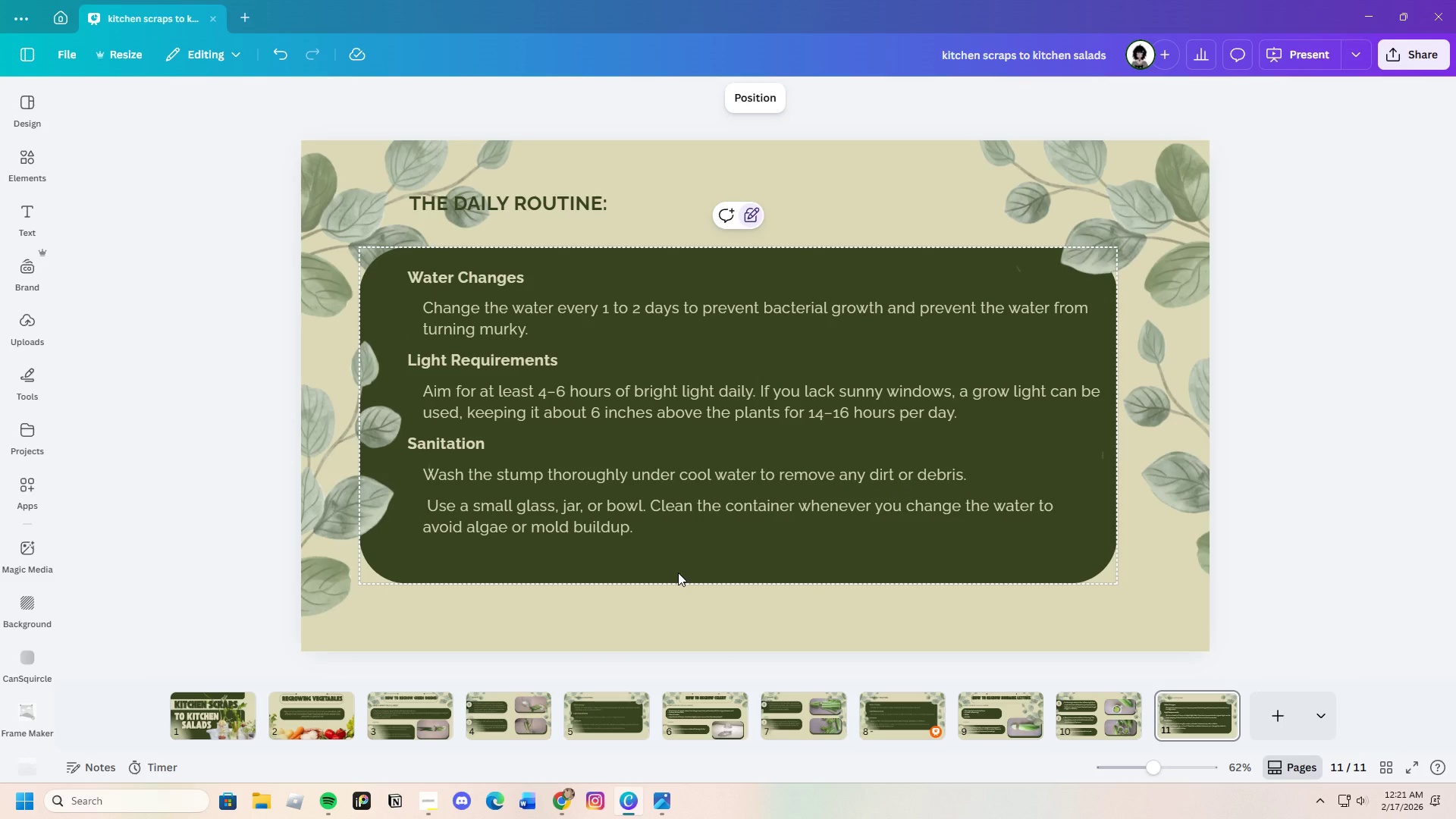 
double_click([755, 218])
 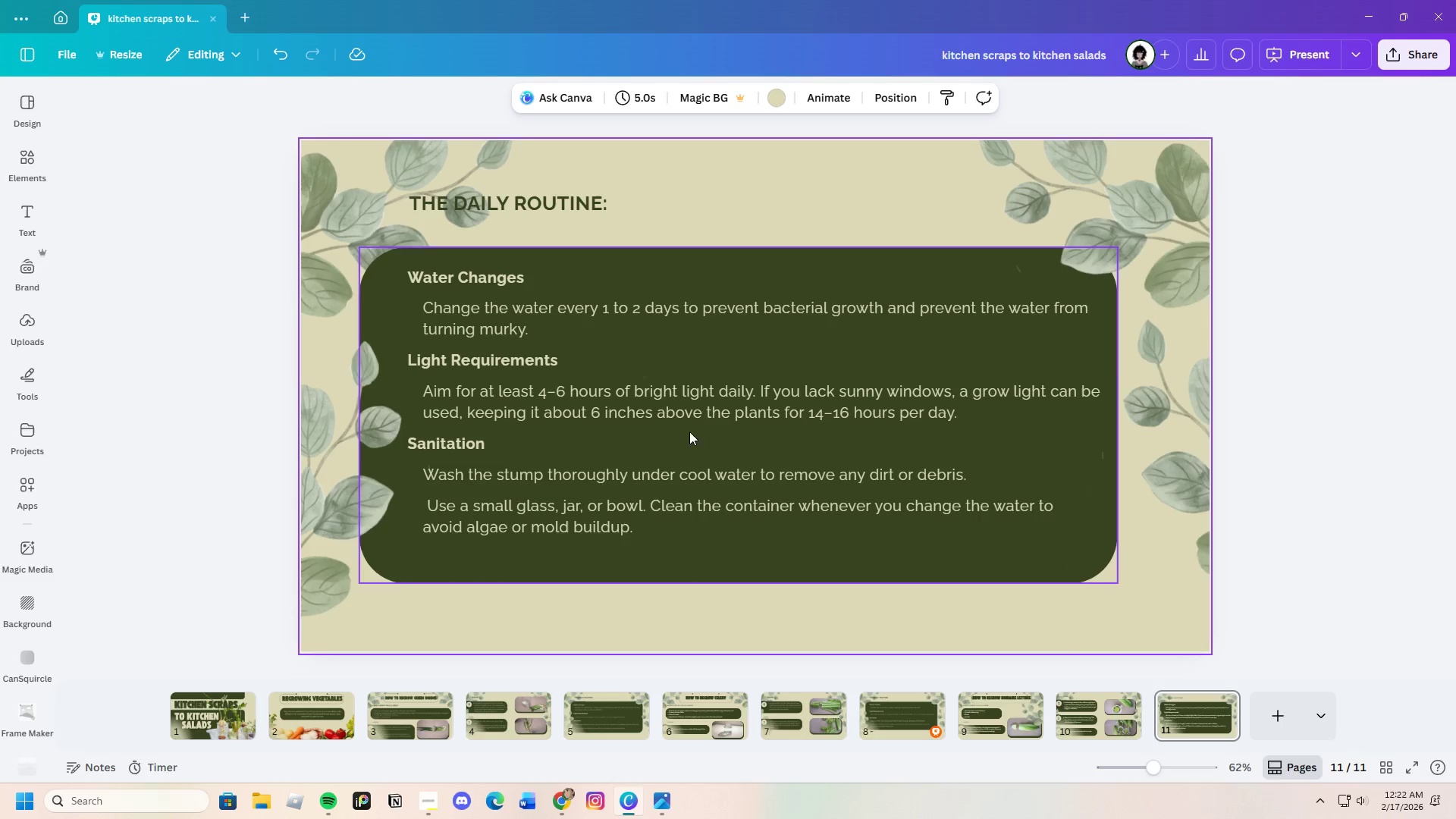 
wait(5.19)
 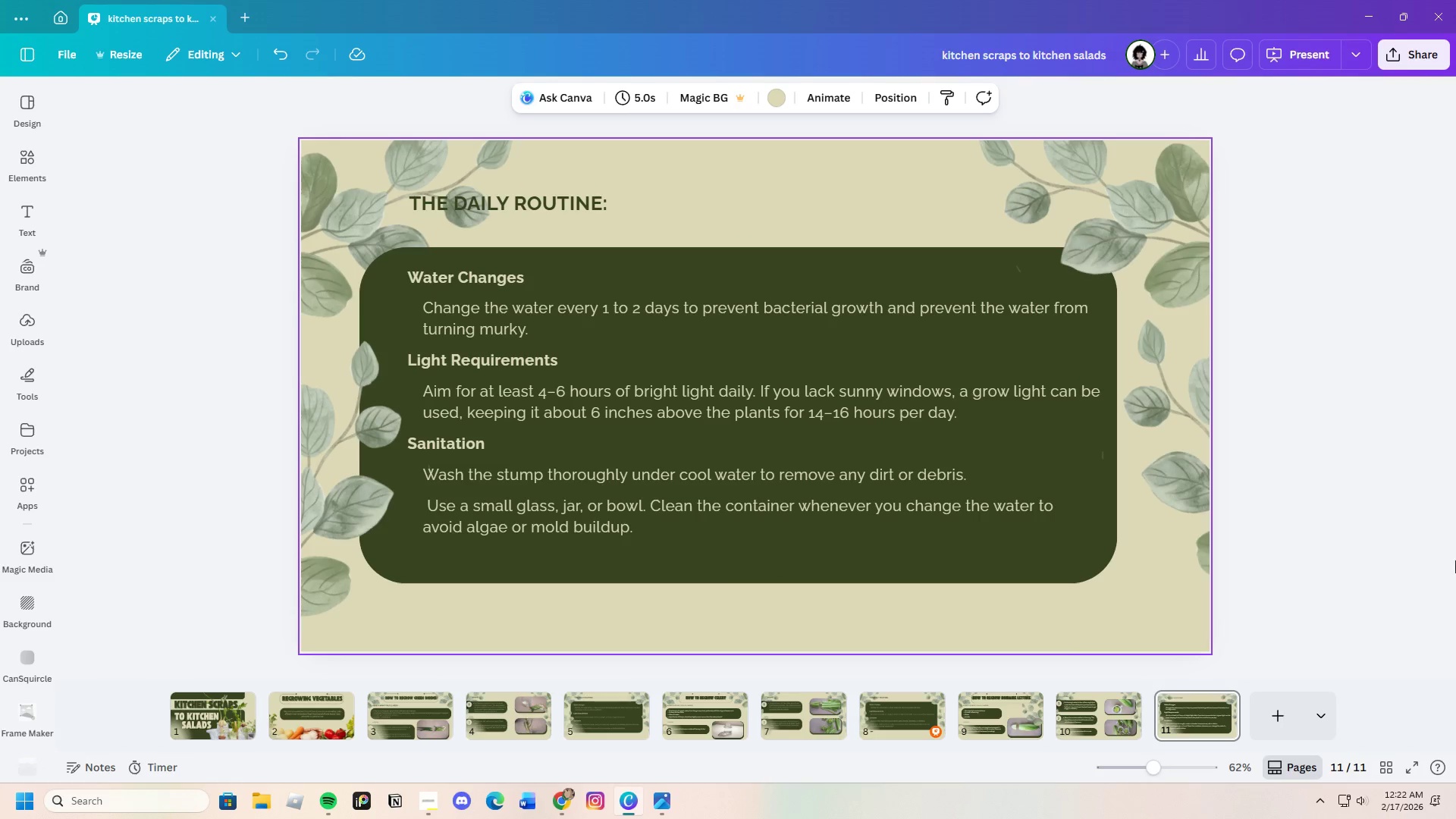 
left_click_drag(start_coordinate=[455, 271], to_coordinate=[459, 271])
 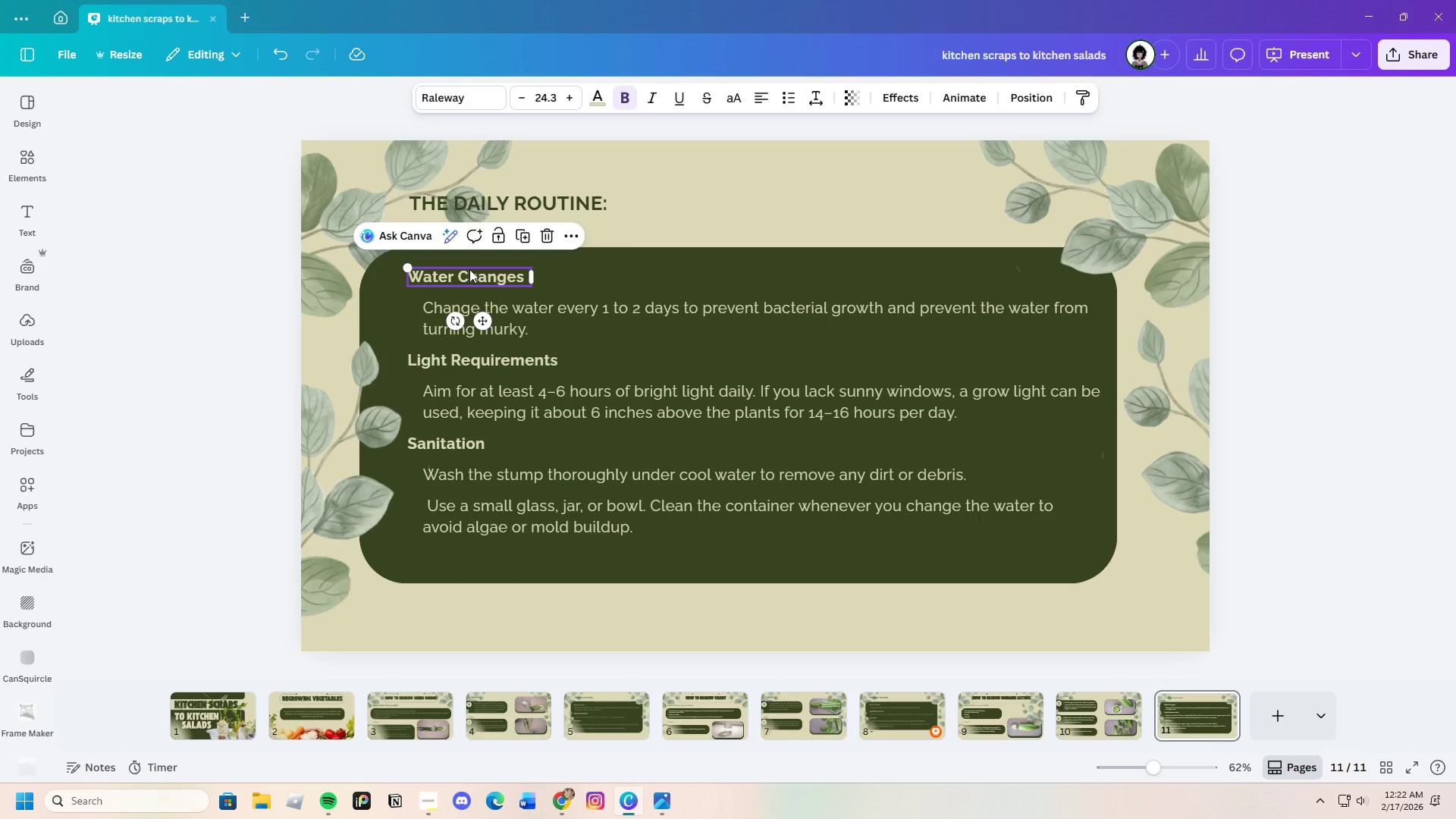 
left_click_drag(start_coordinate=[470, 269], to_coordinate=[472, 273])
 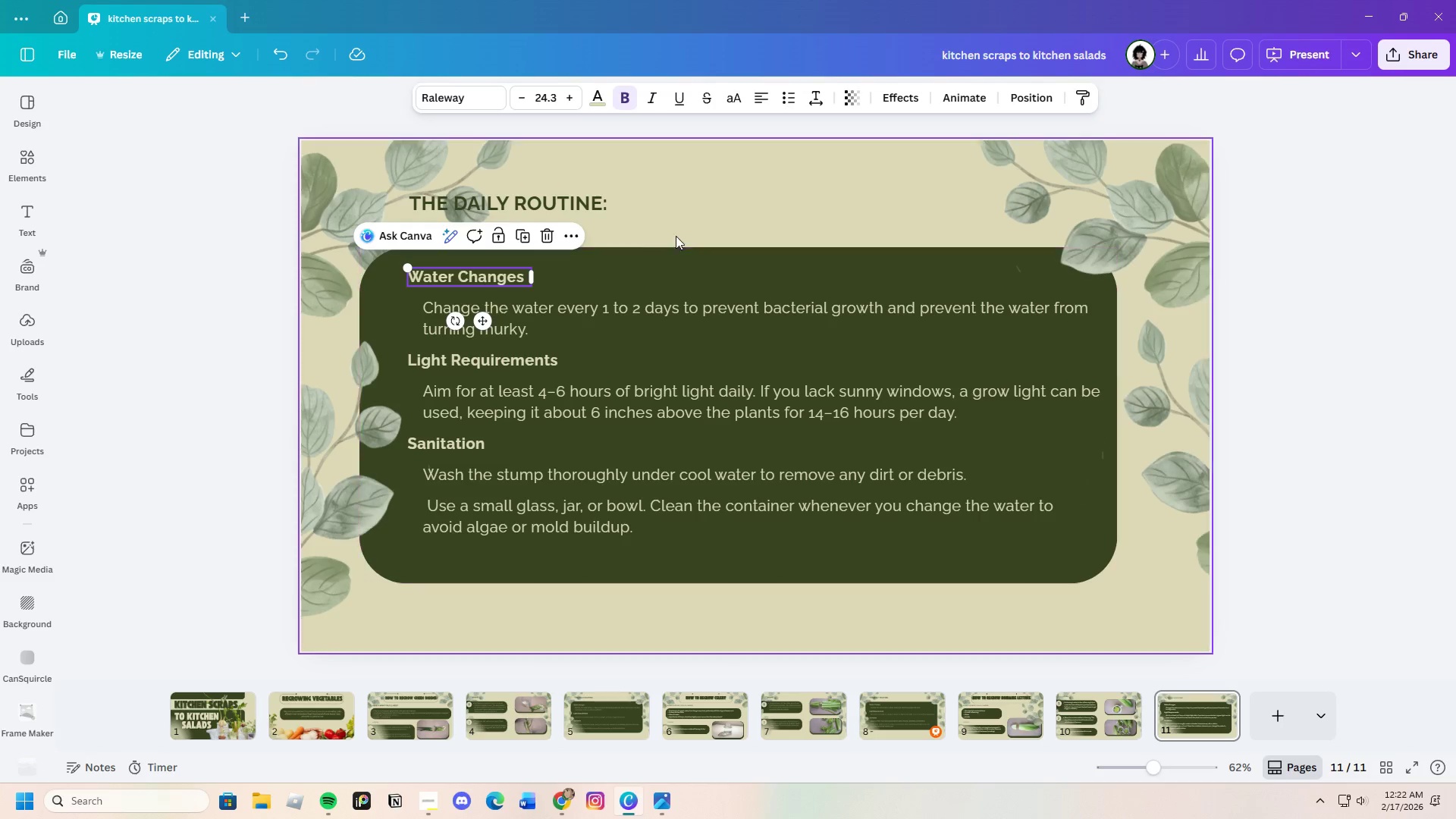 
left_click([679, 224])
 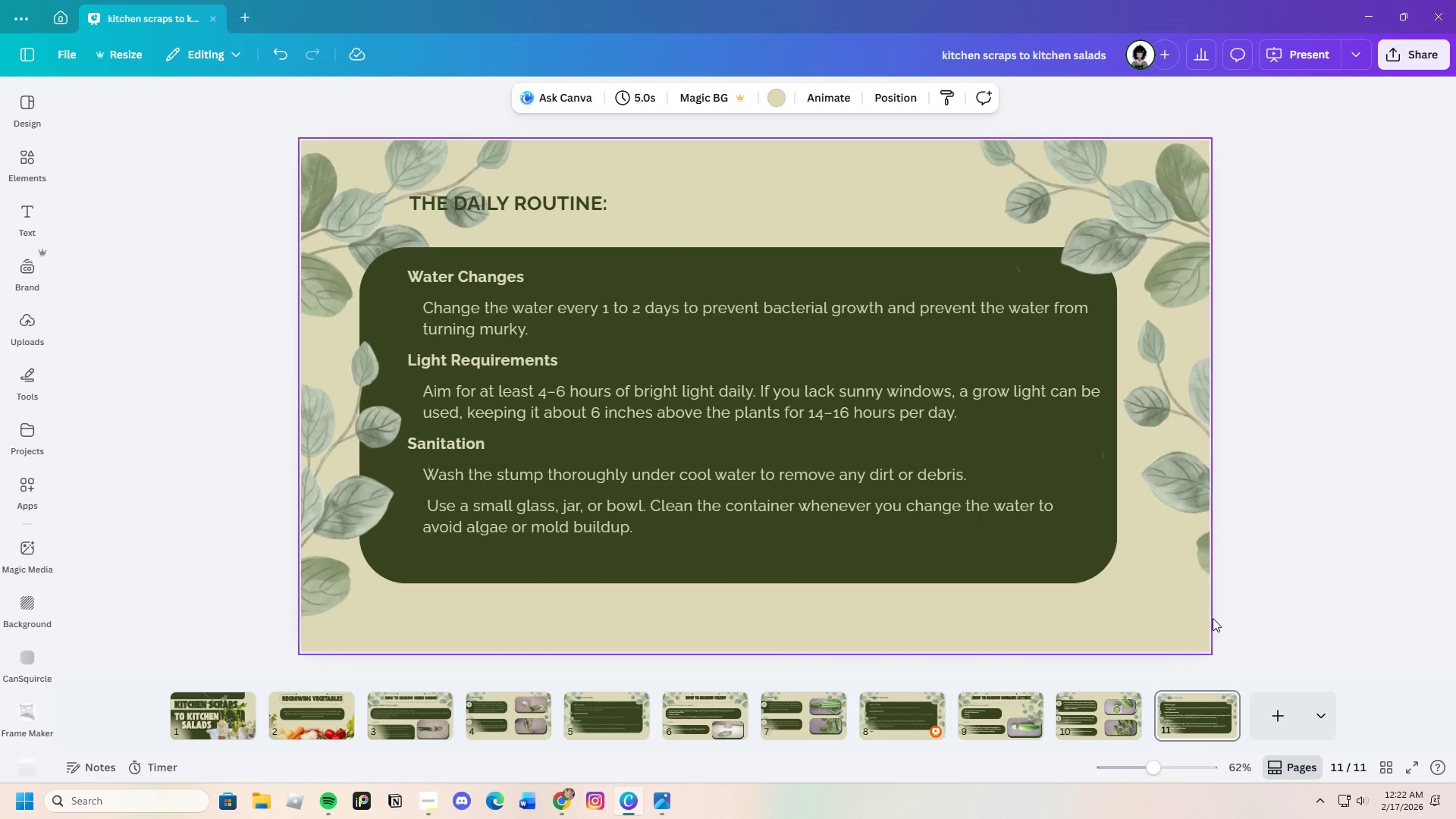 
left_click([733, 558])
 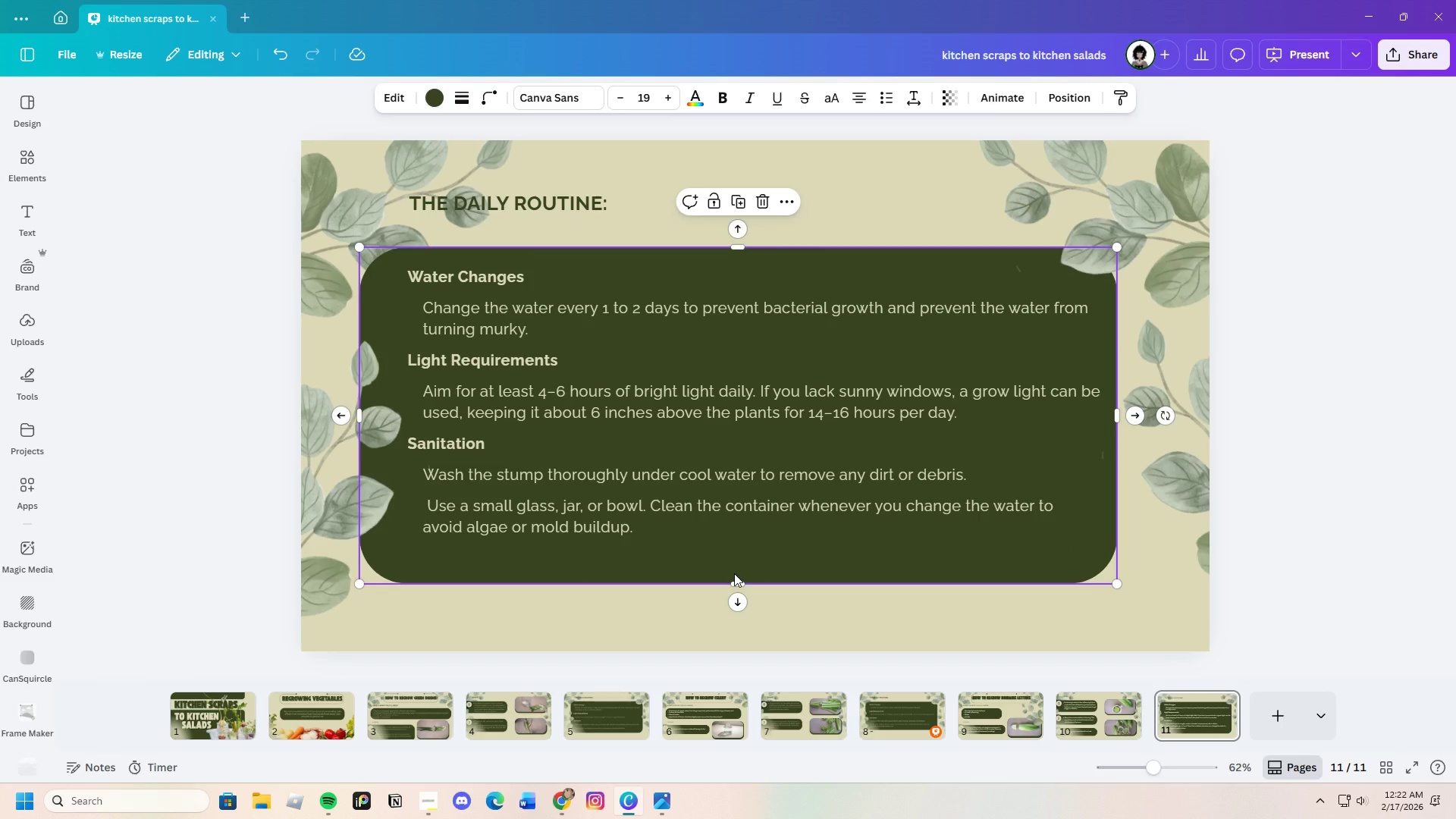 
left_click_drag(start_coordinate=[734, 573], to_coordinate=[739, 569])
 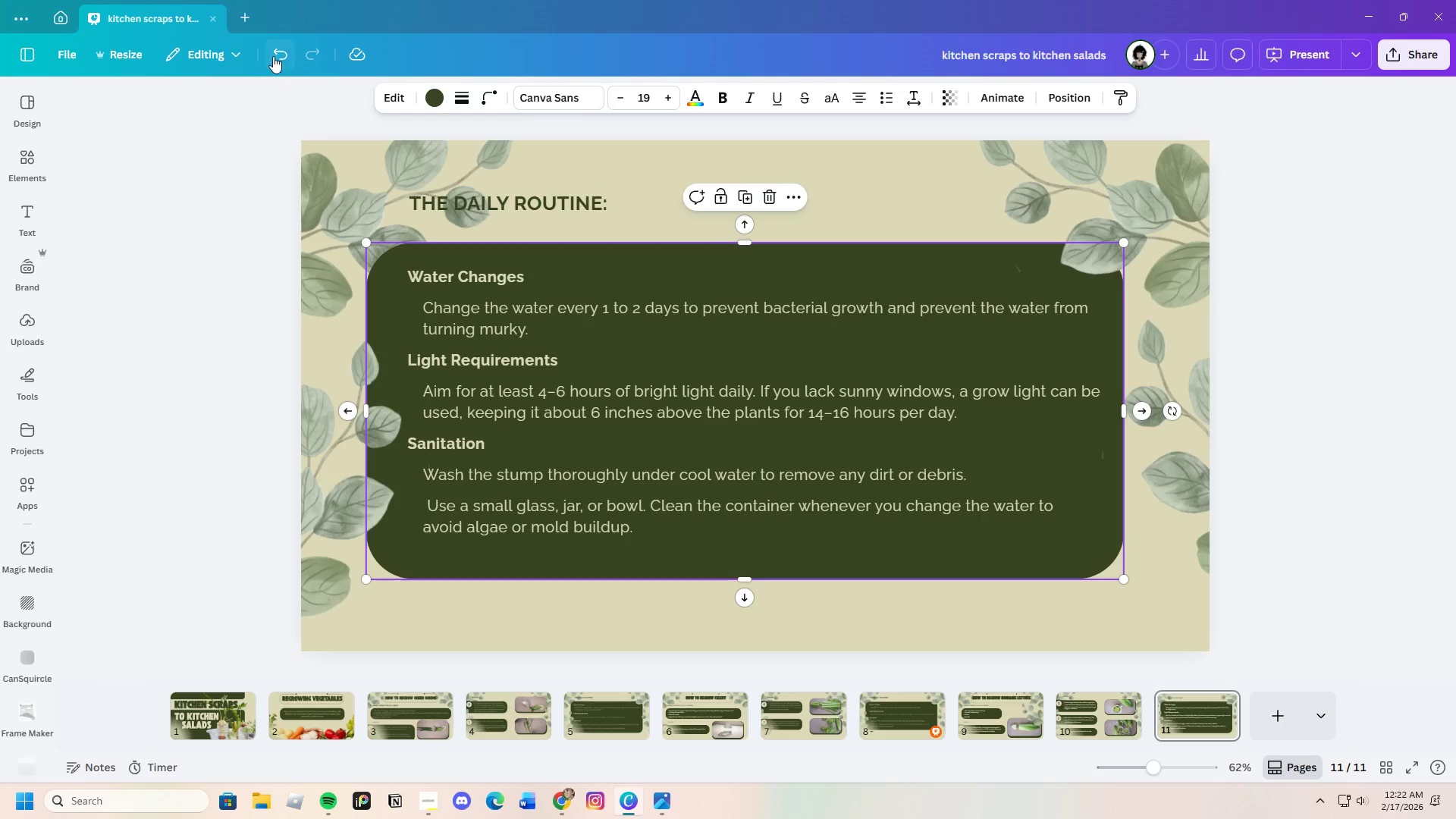 
left_click([273, 48])
 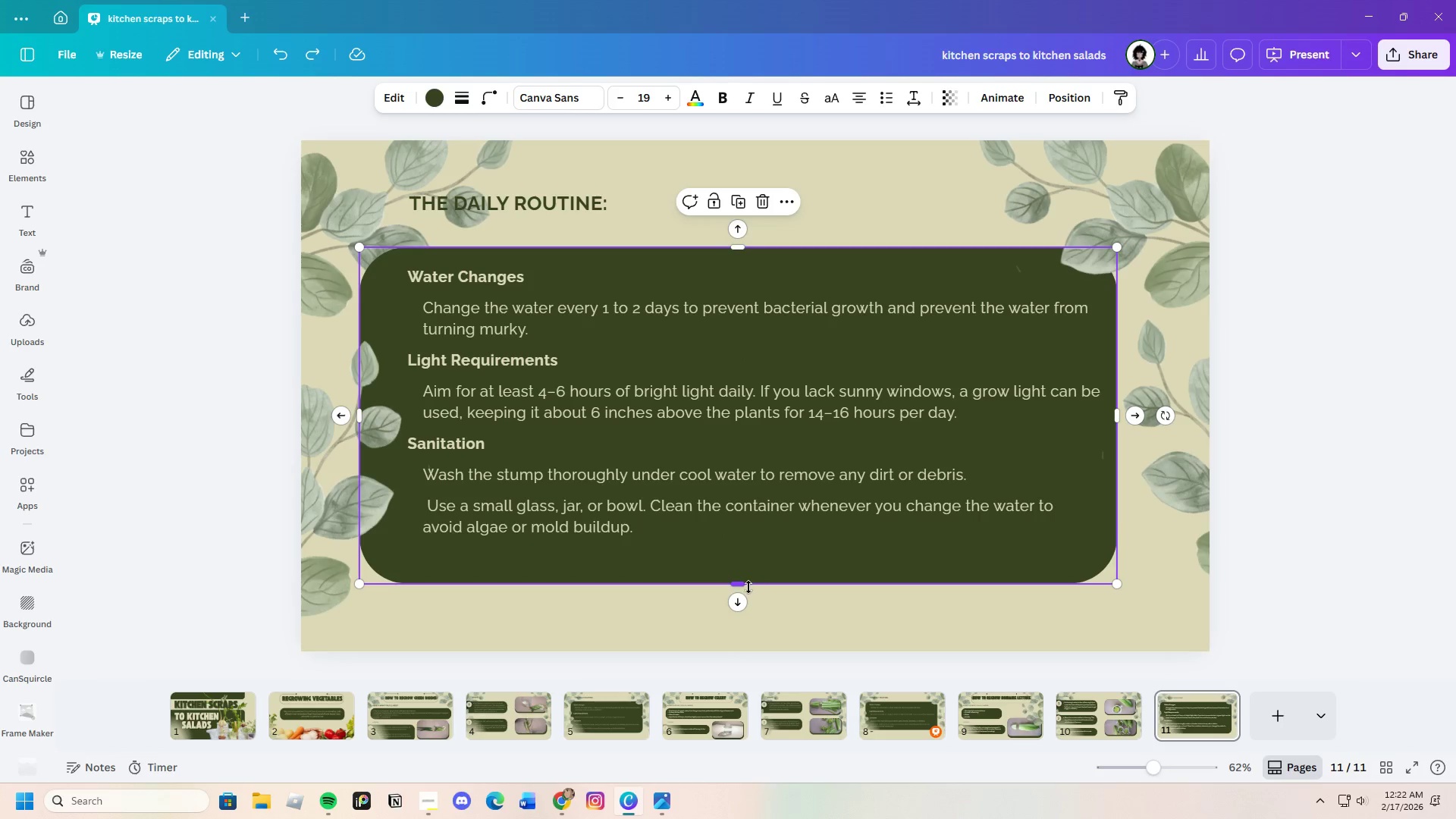 
left_click_drag(start_coordinate=[739, 585], to_coordinate=[738, 565])
 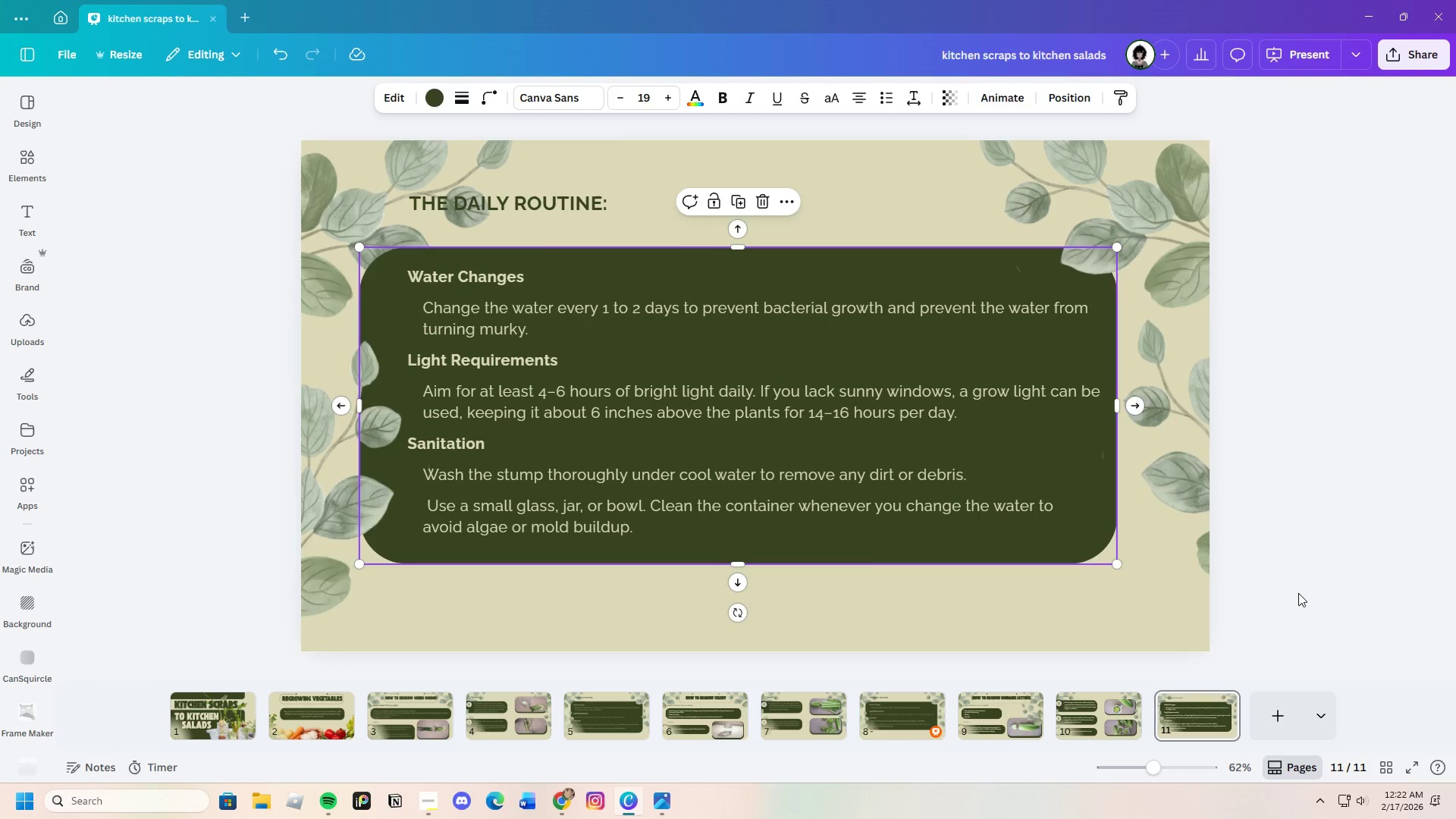 
left_click([1298, 593])
 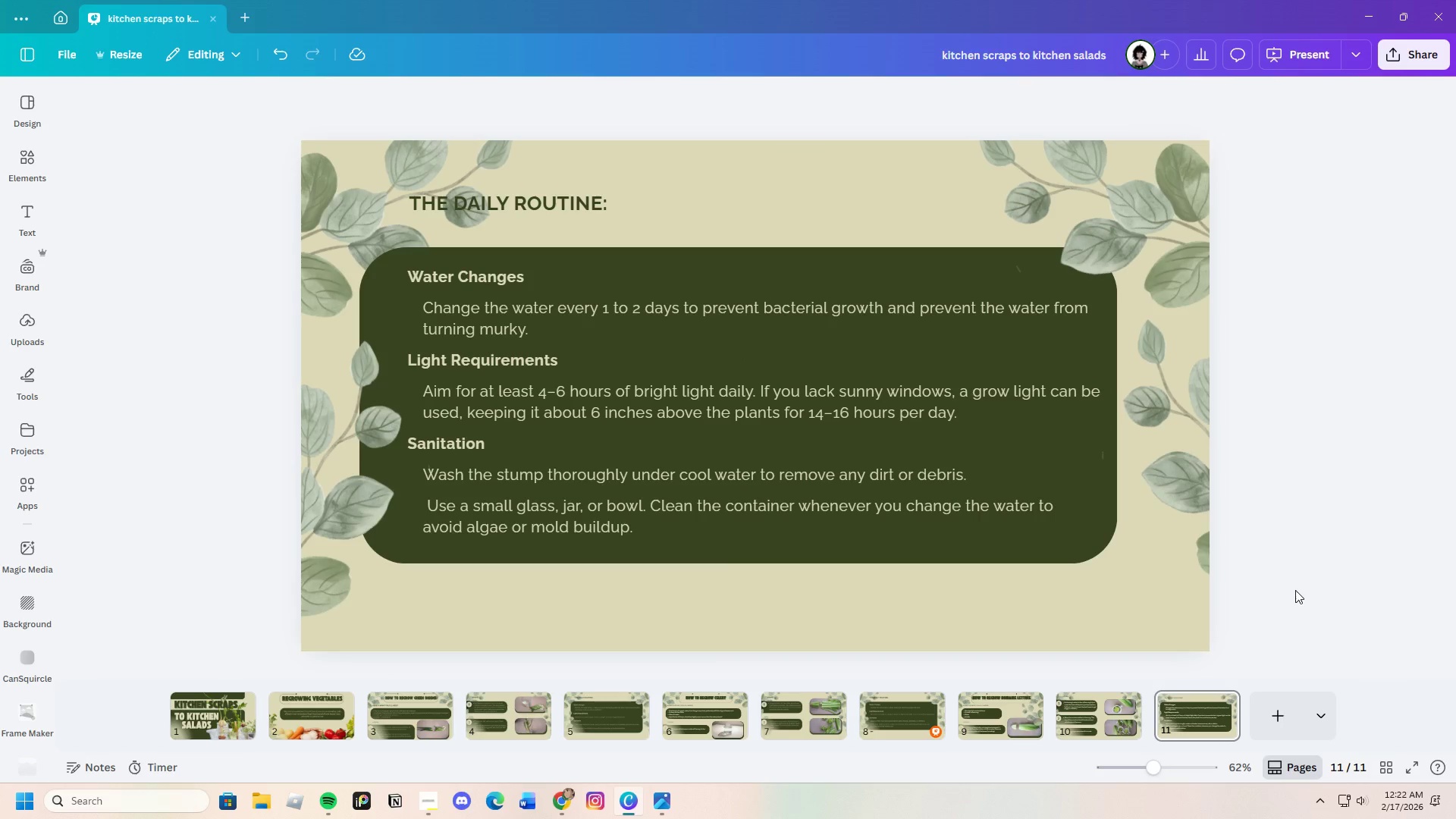 
left_click([1169, 468])
 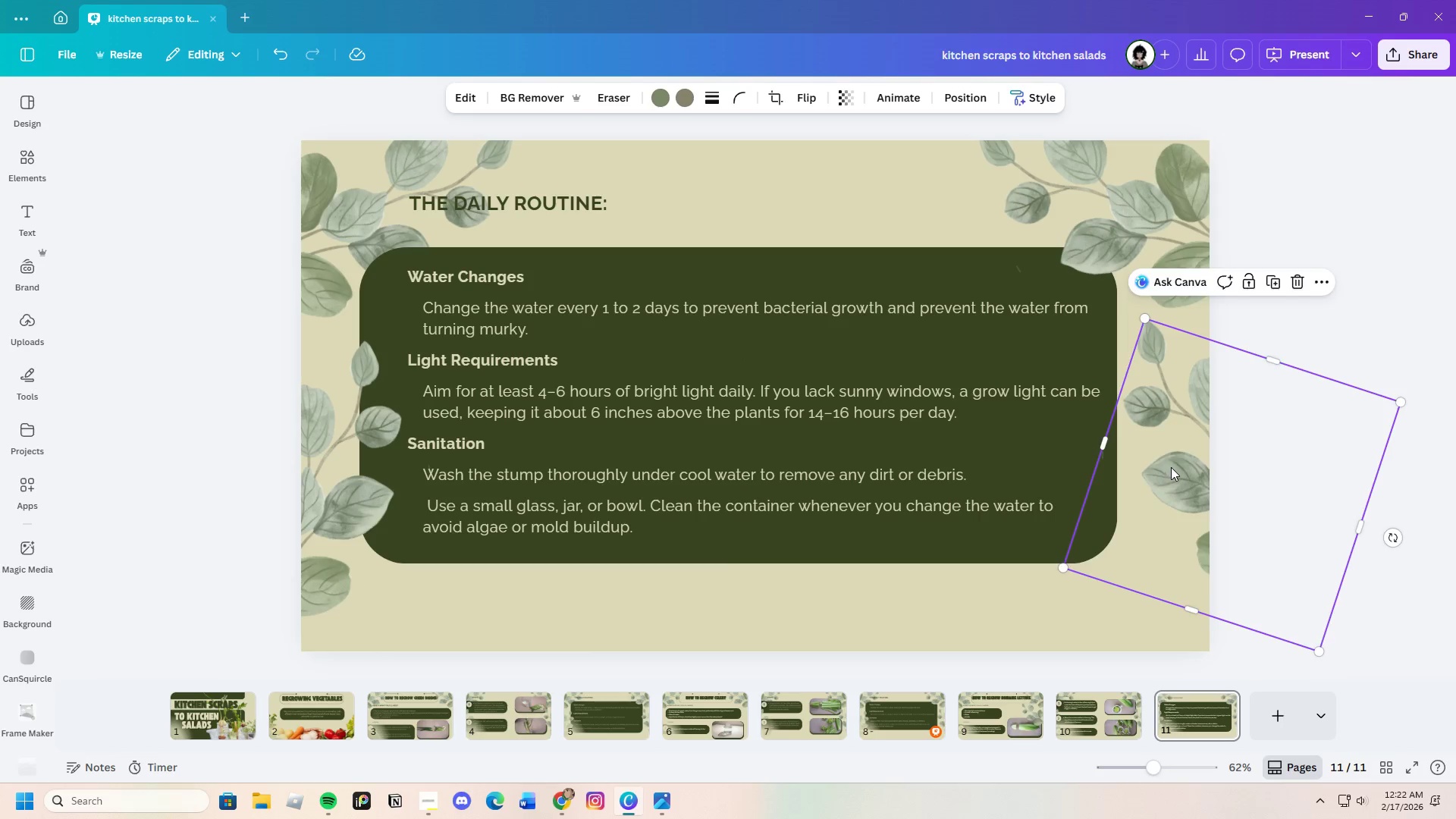 
left_click_drag(start_coordinate=[1171, 467], to_coordinate=[1133, 485])
 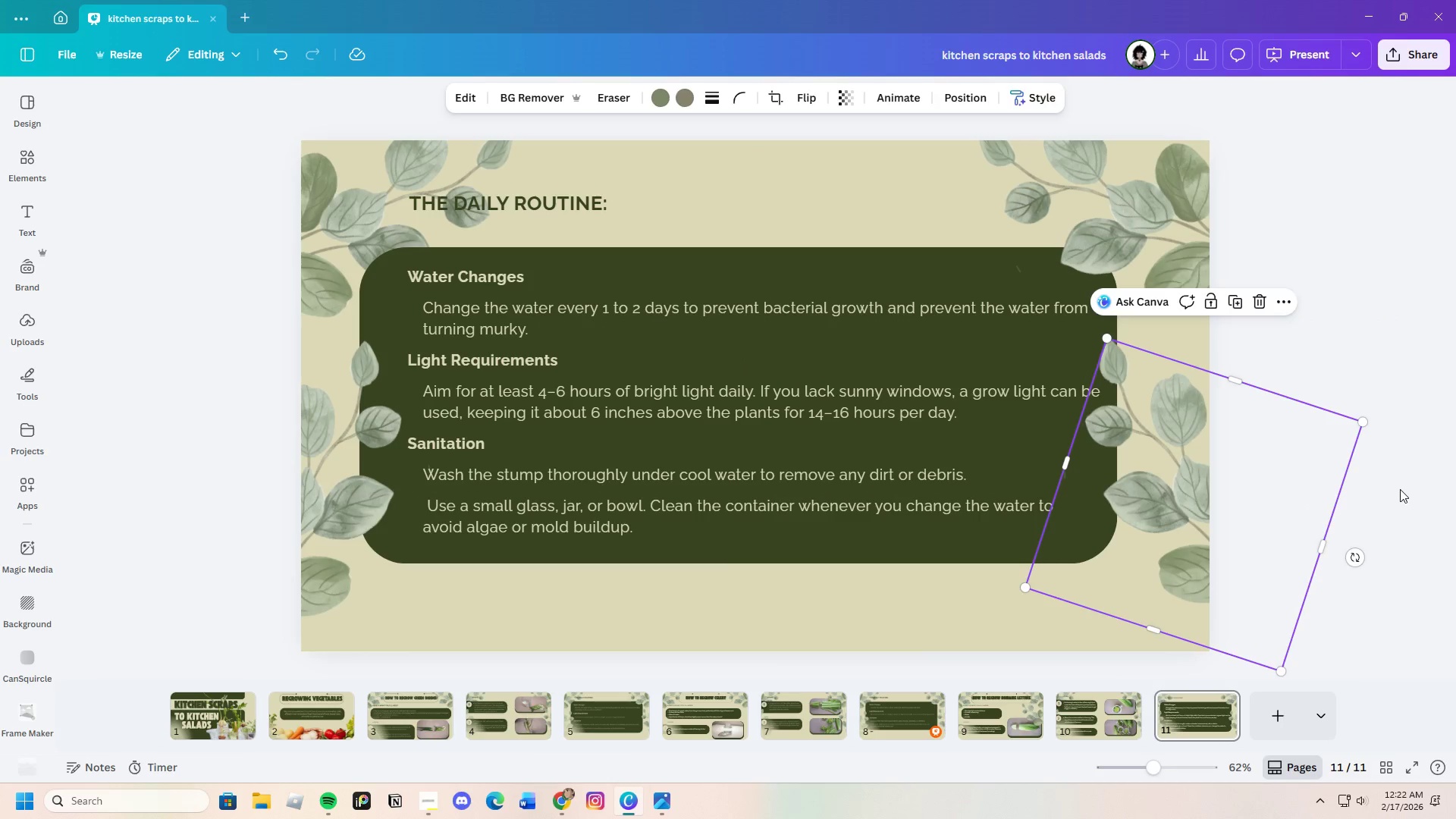 
left_click([1400, 489])
 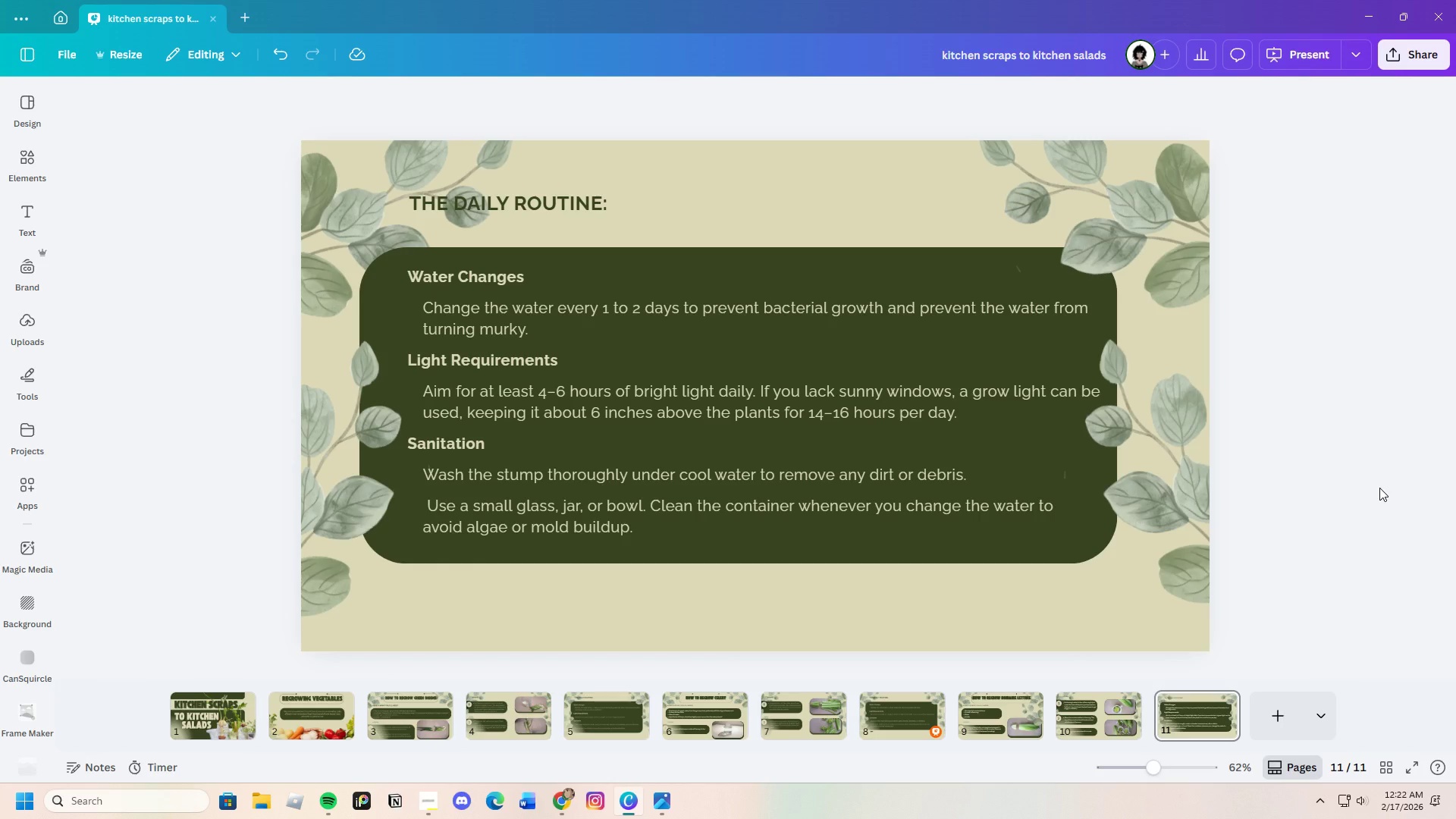 
wait(20.39)
 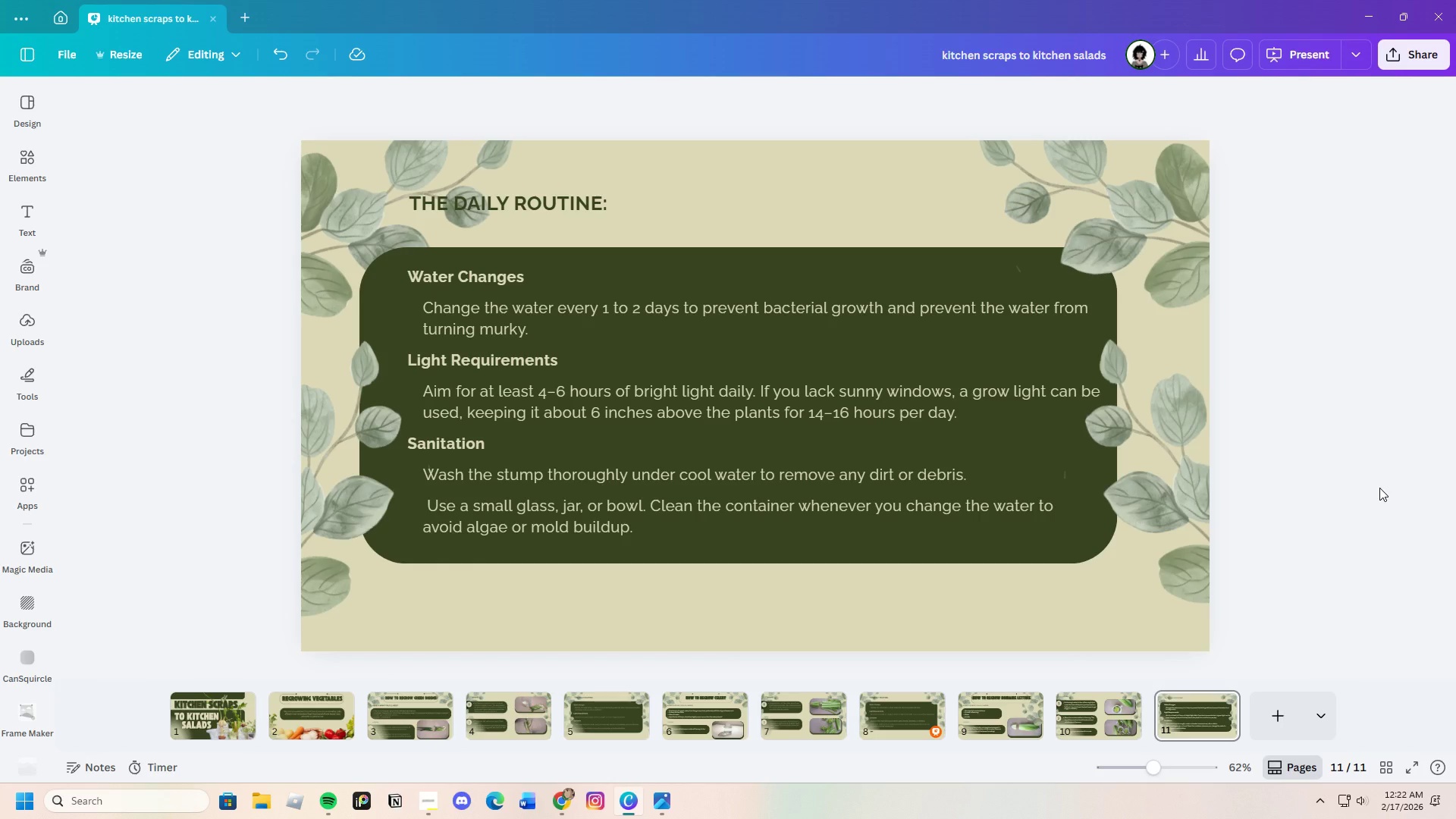 
left_click([1224, 701])
 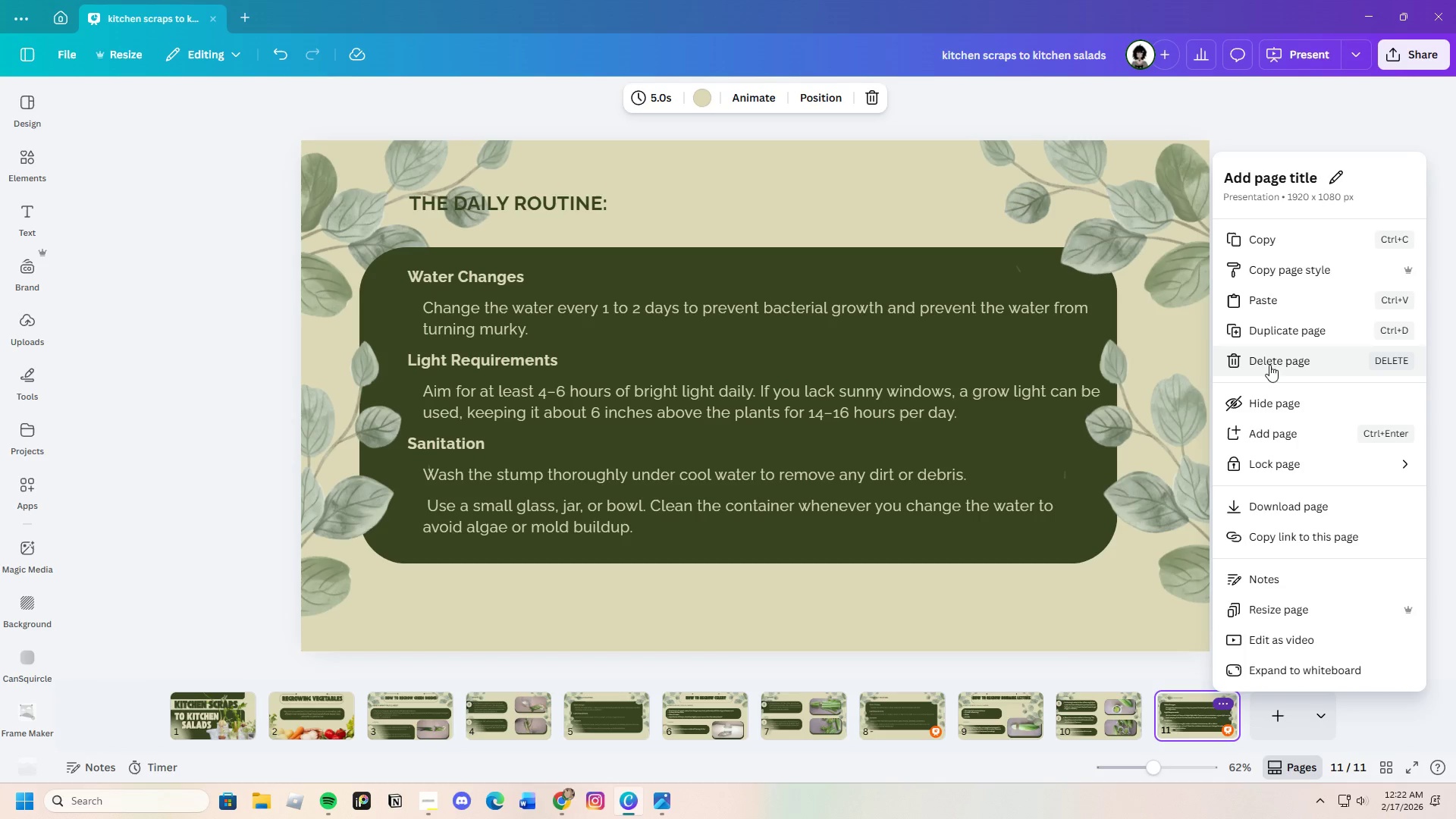 
left_click([1269, 333])
 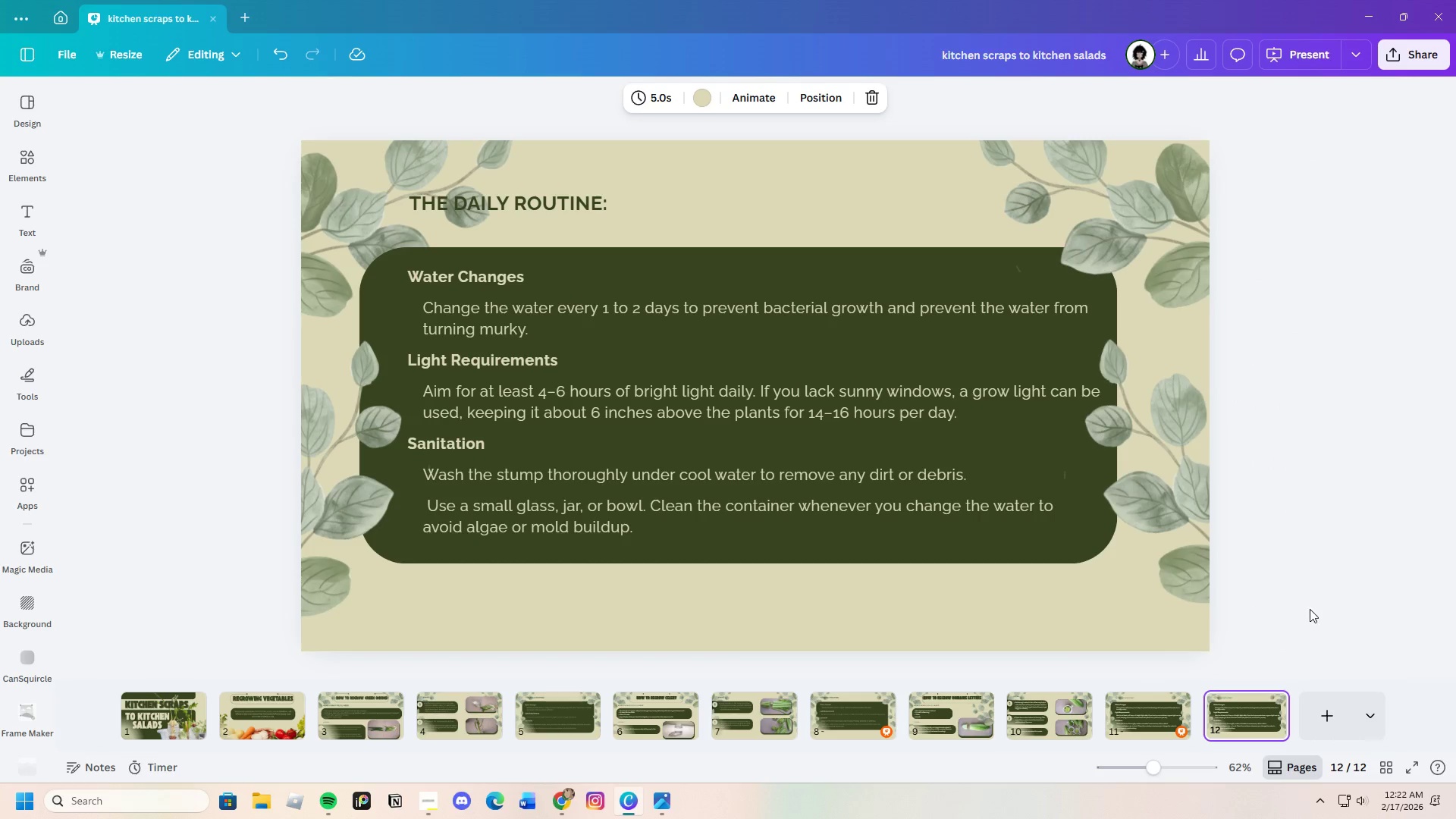 
left_click([1310, 617])
 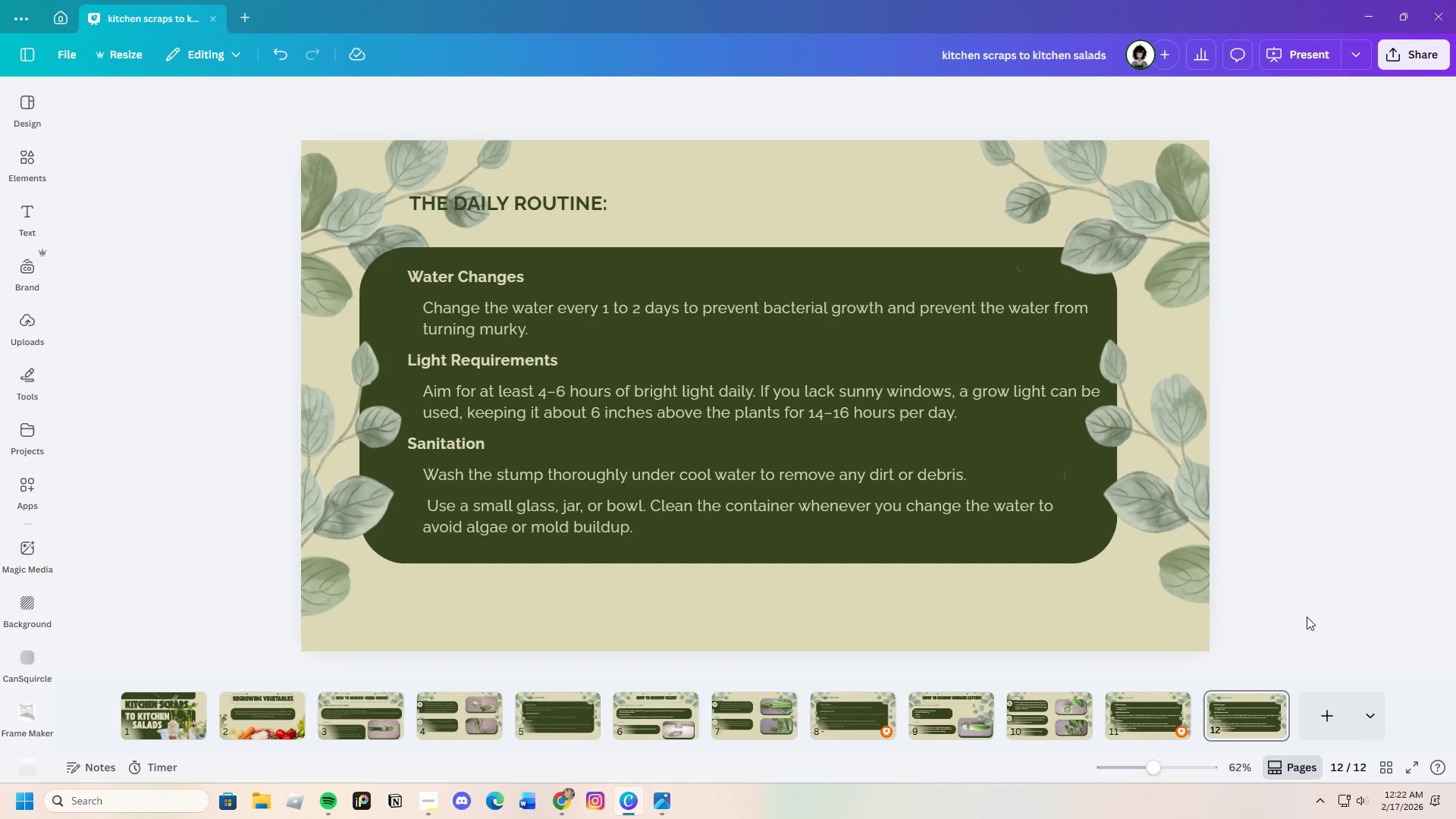 
wait(14.52)
 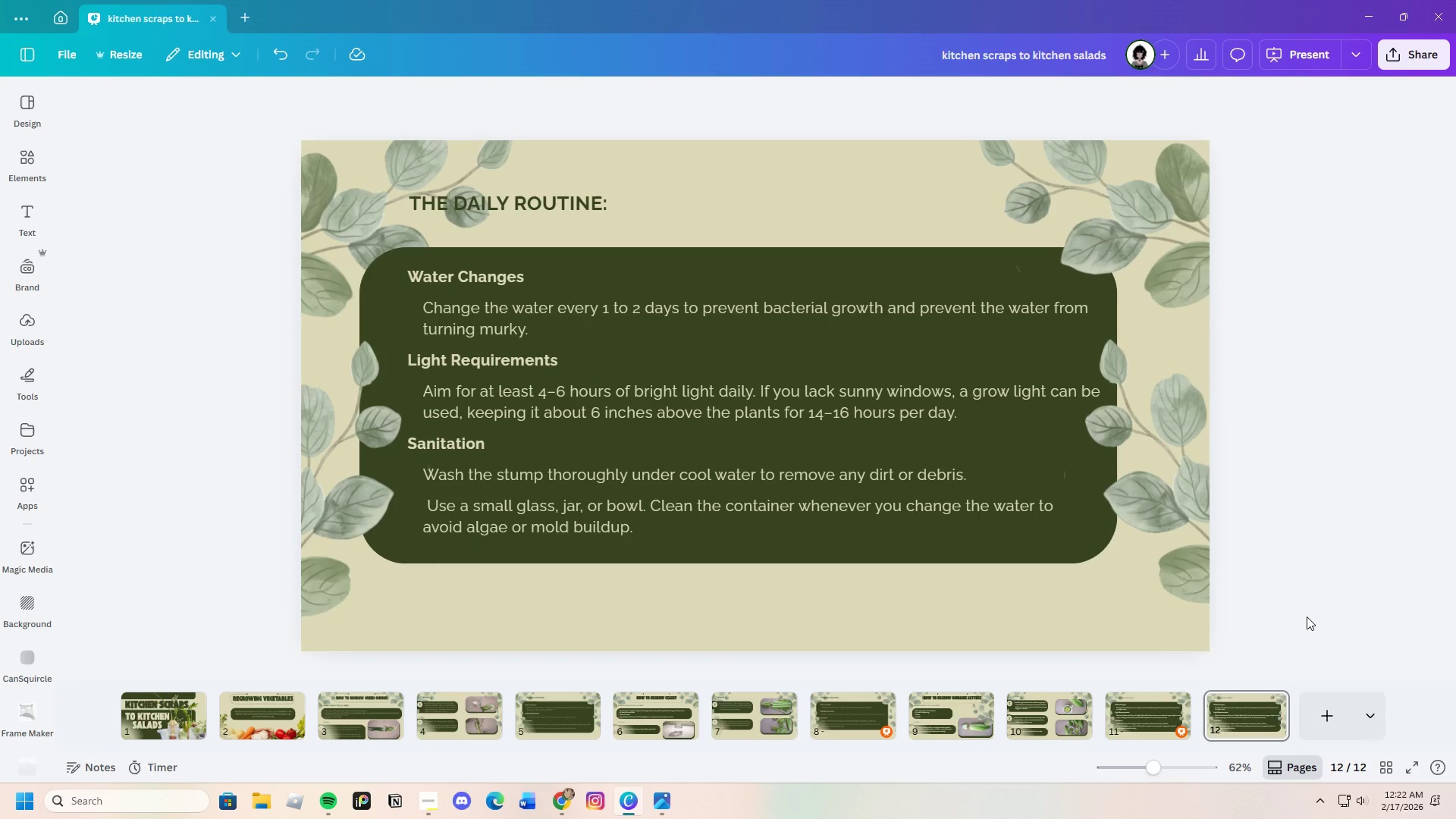 
left_click([565, 799])
 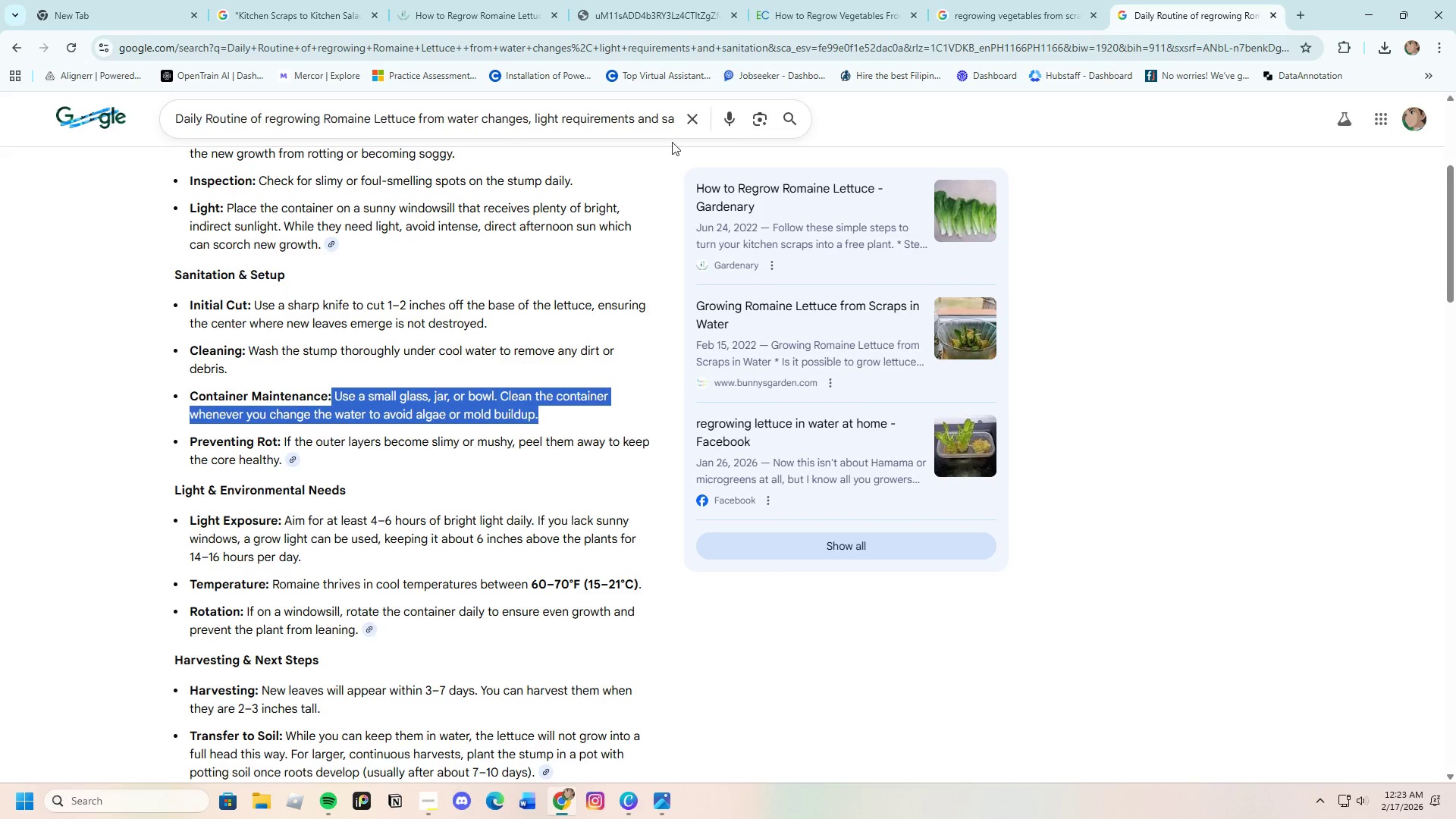 
left_click([691, 109])
 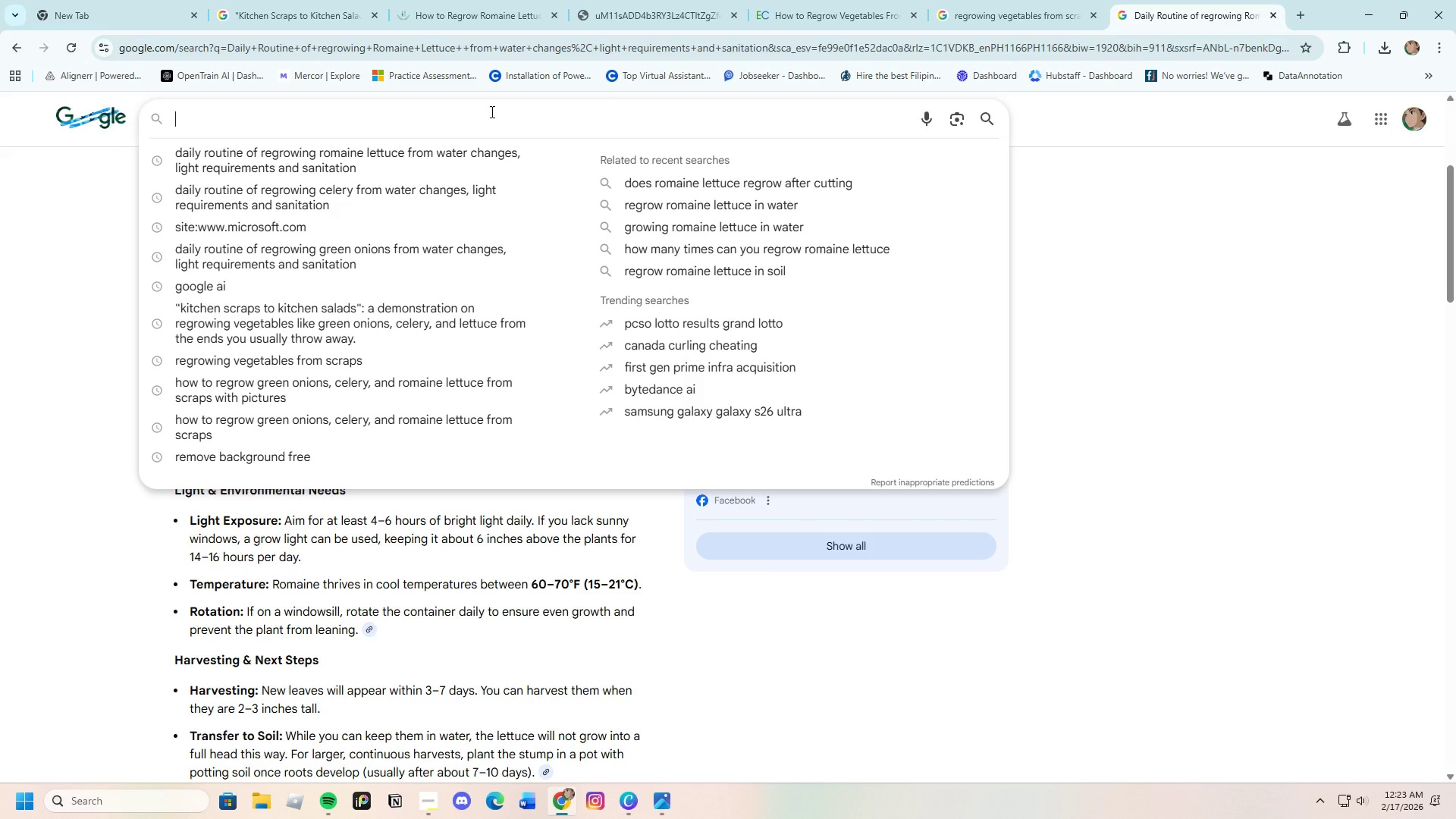 
type(How to )
 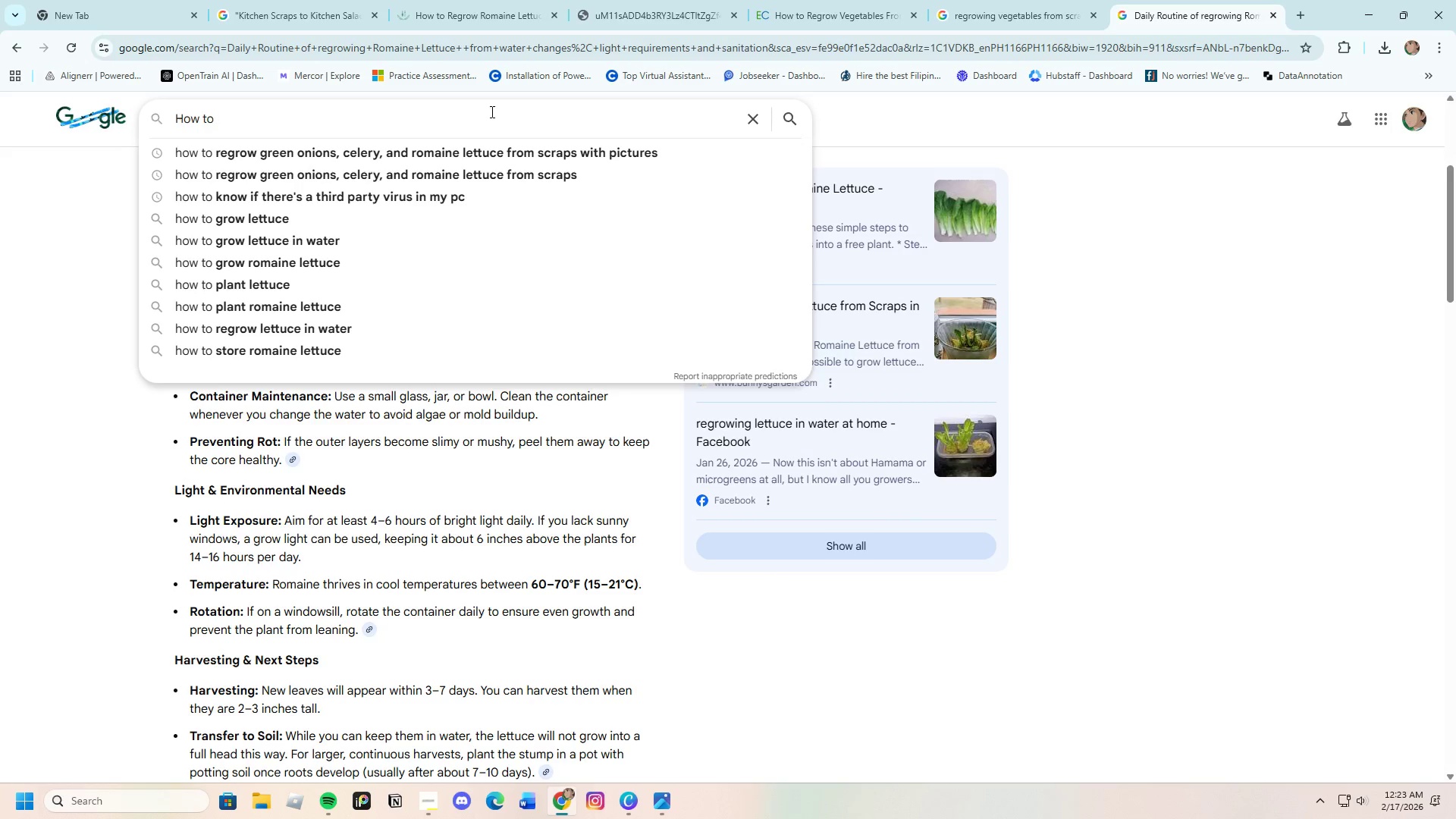 
wait(8.58)
 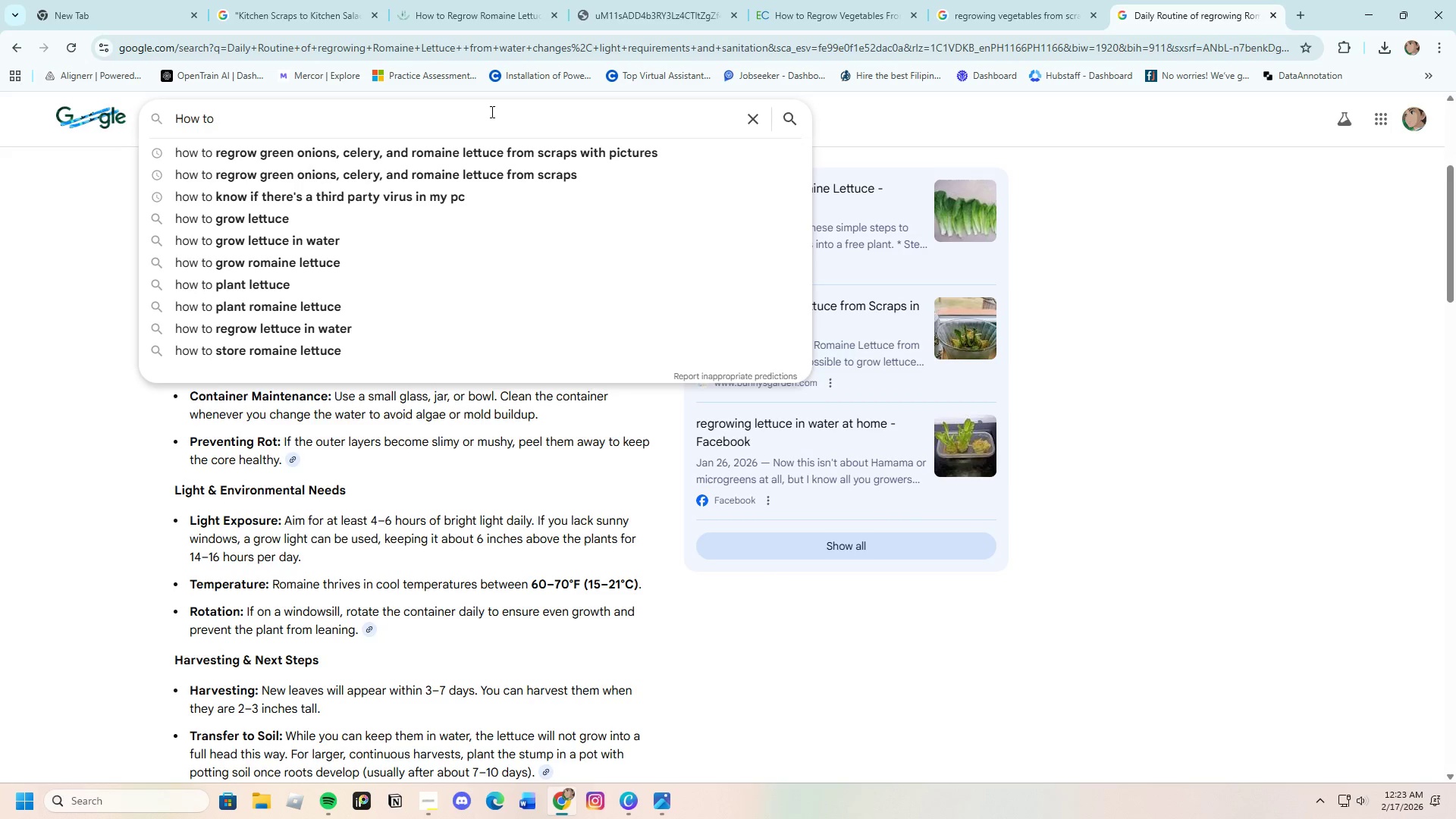 
type(artistically display )
 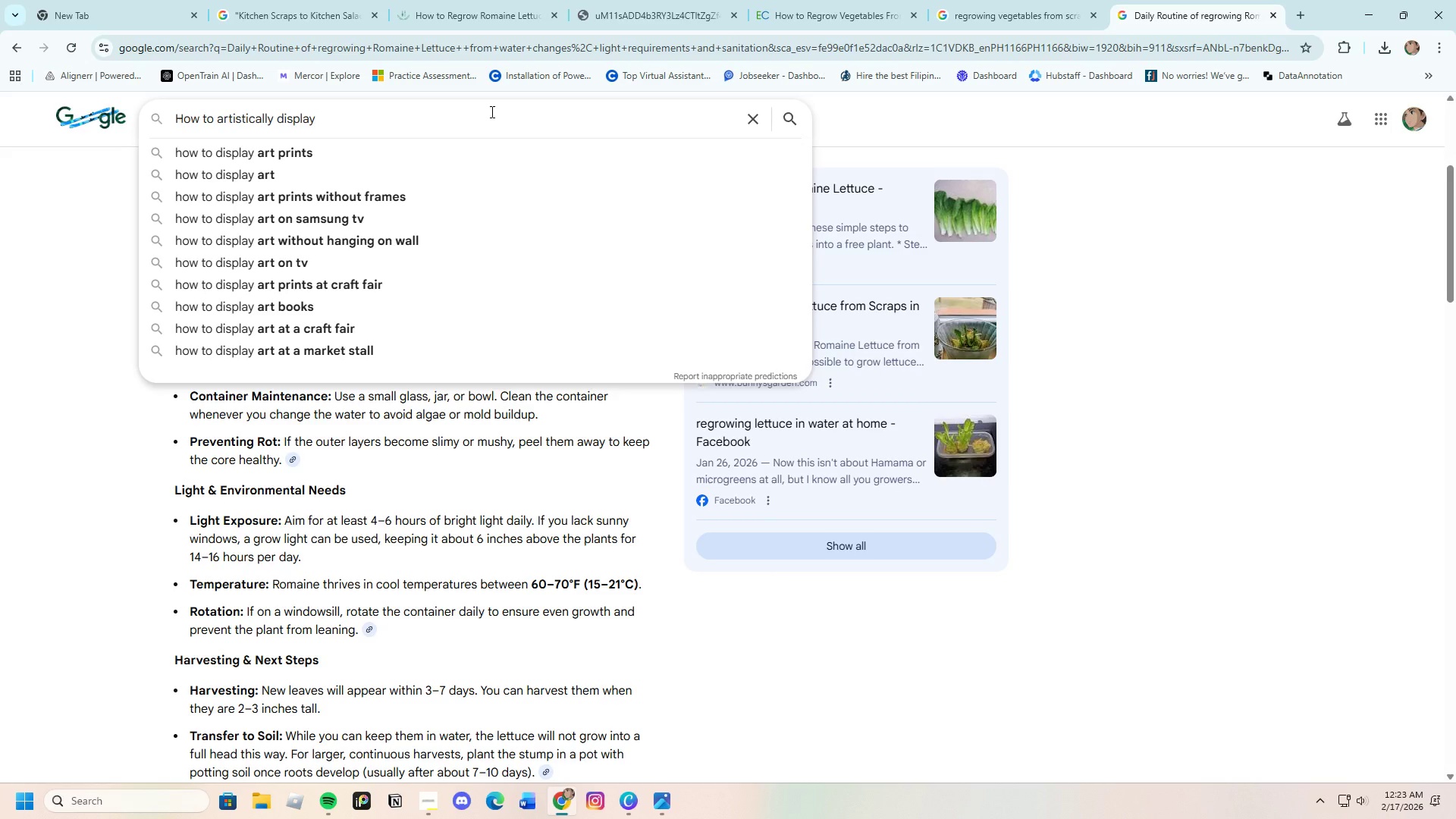 
type(green onion, )
 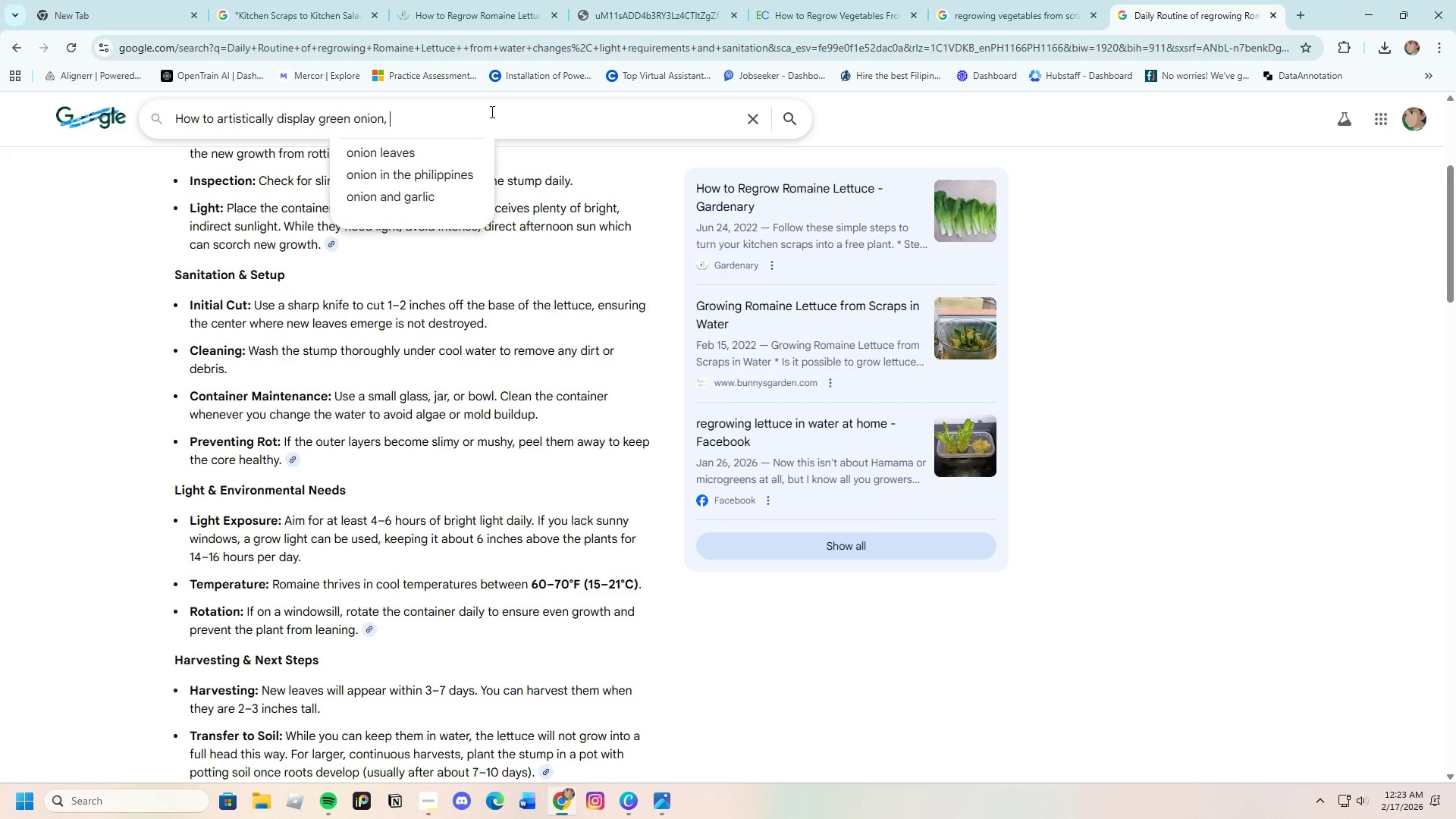 
type(celery, ro,aime )
key(Backspace)
key(Backspace)
key(Backspace)
key(Backspace)
key(Backspace)
key(Backspace)
type(maine lettuce as "Livi)
key(Backspace)
key(Backspace)
key(Backspace)
key(Backspace)
type(living garni)
 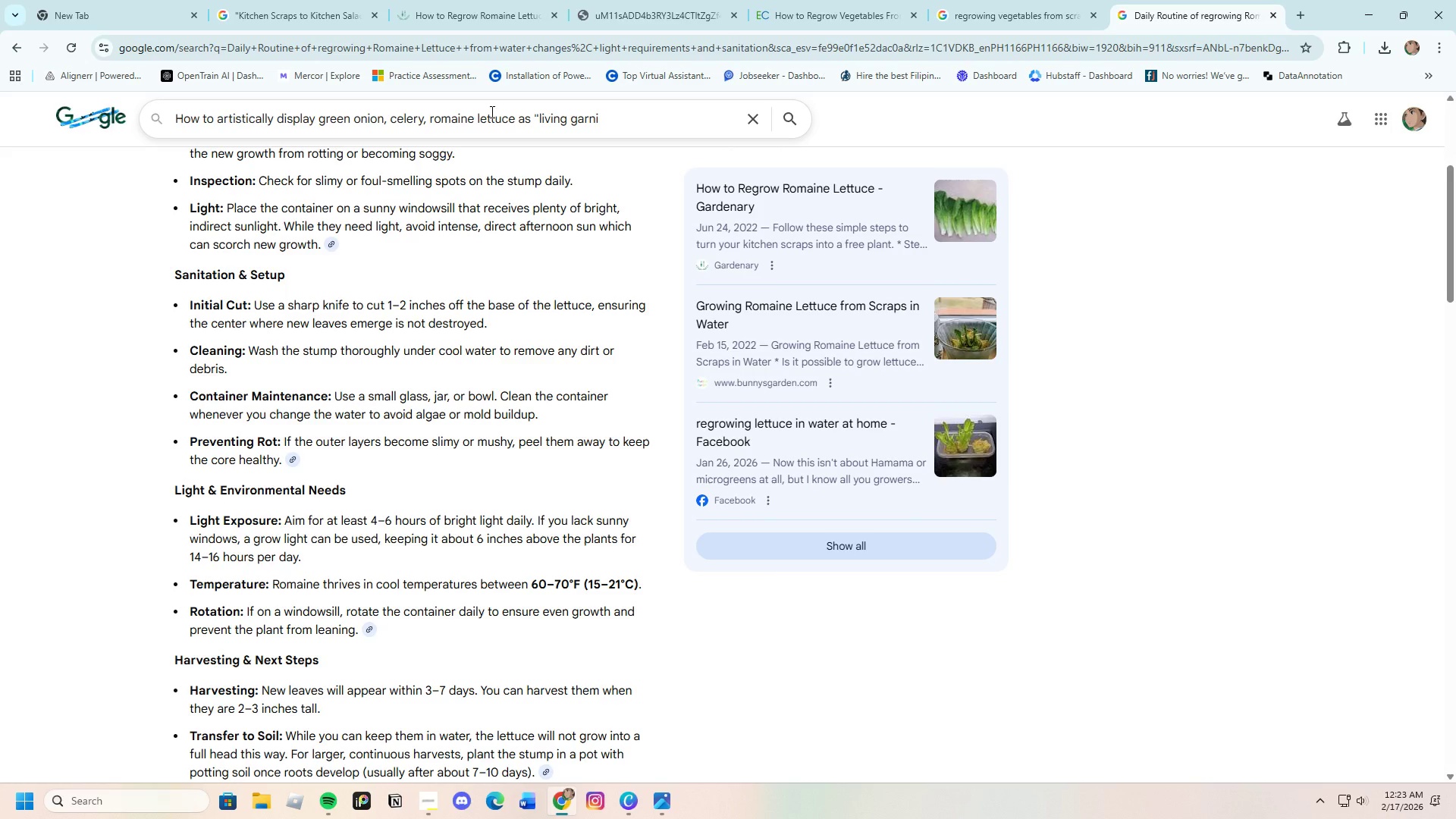 
wait(5.78)
 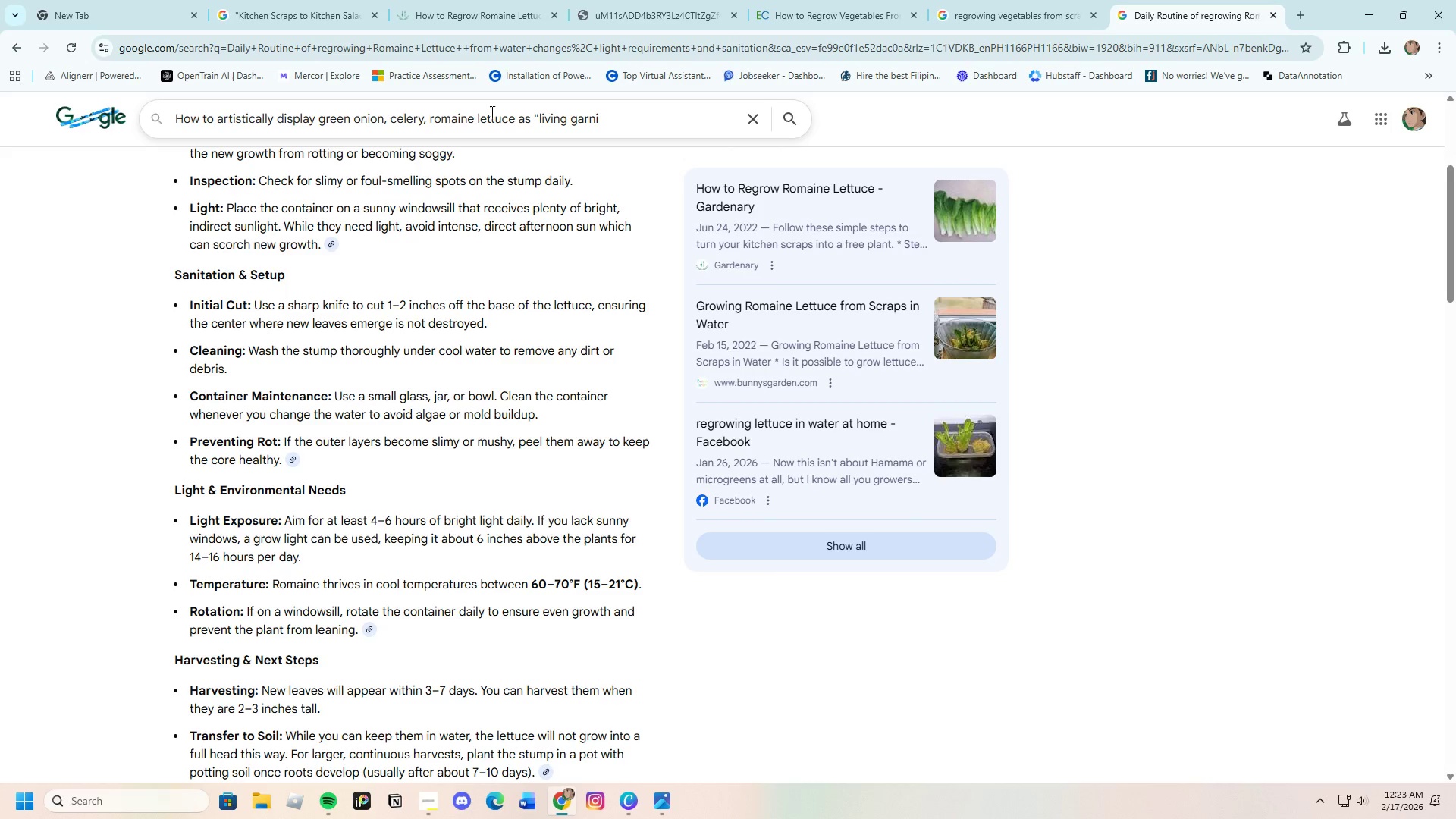 
type(shes)
key(Backspace)
key(Backspace)
key(Backspace)
type(hes" )
 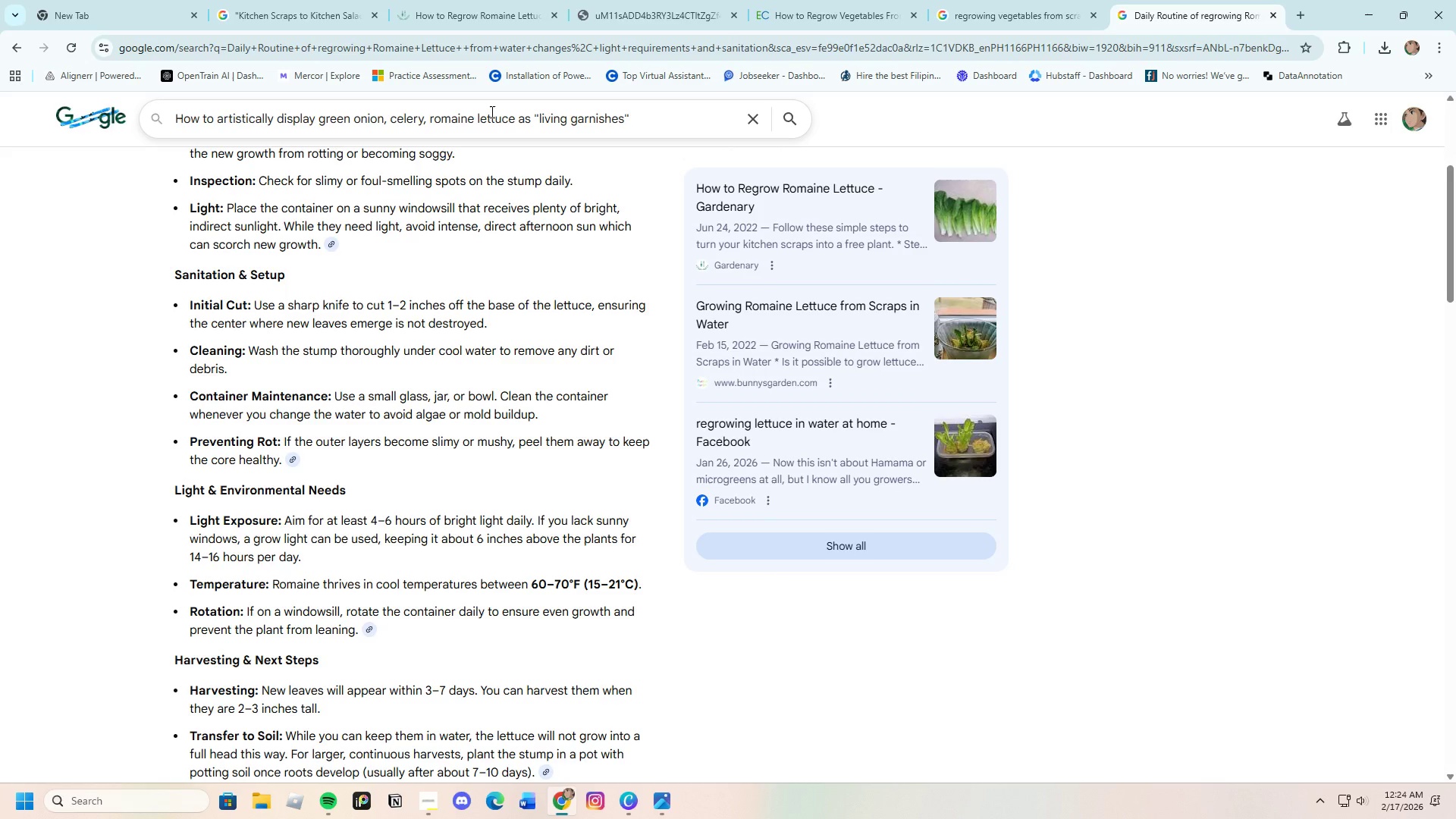 
type(at a buffet or chefs tav)
key(Backspace)
type(ble)
 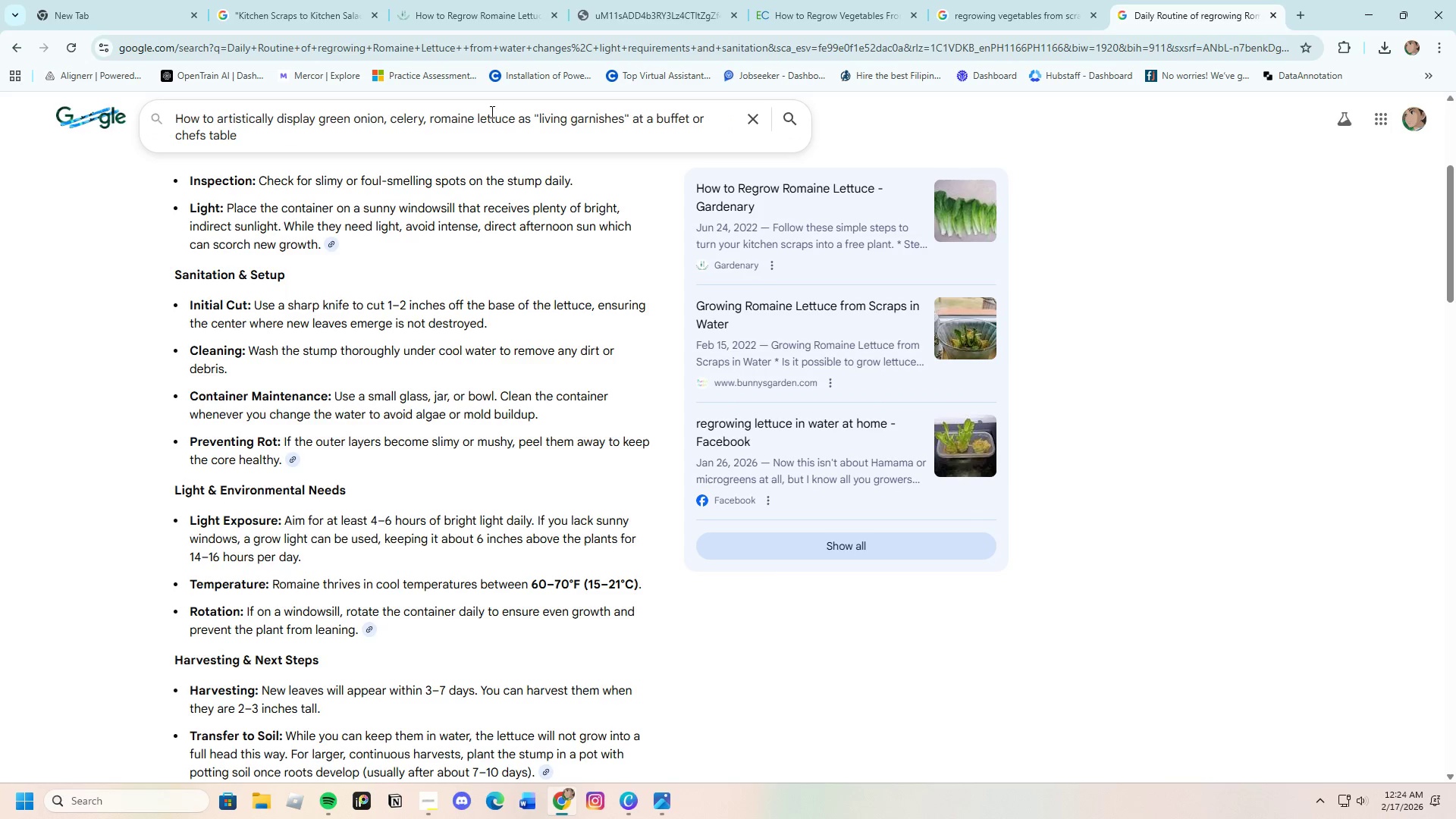 
key(Enter)
 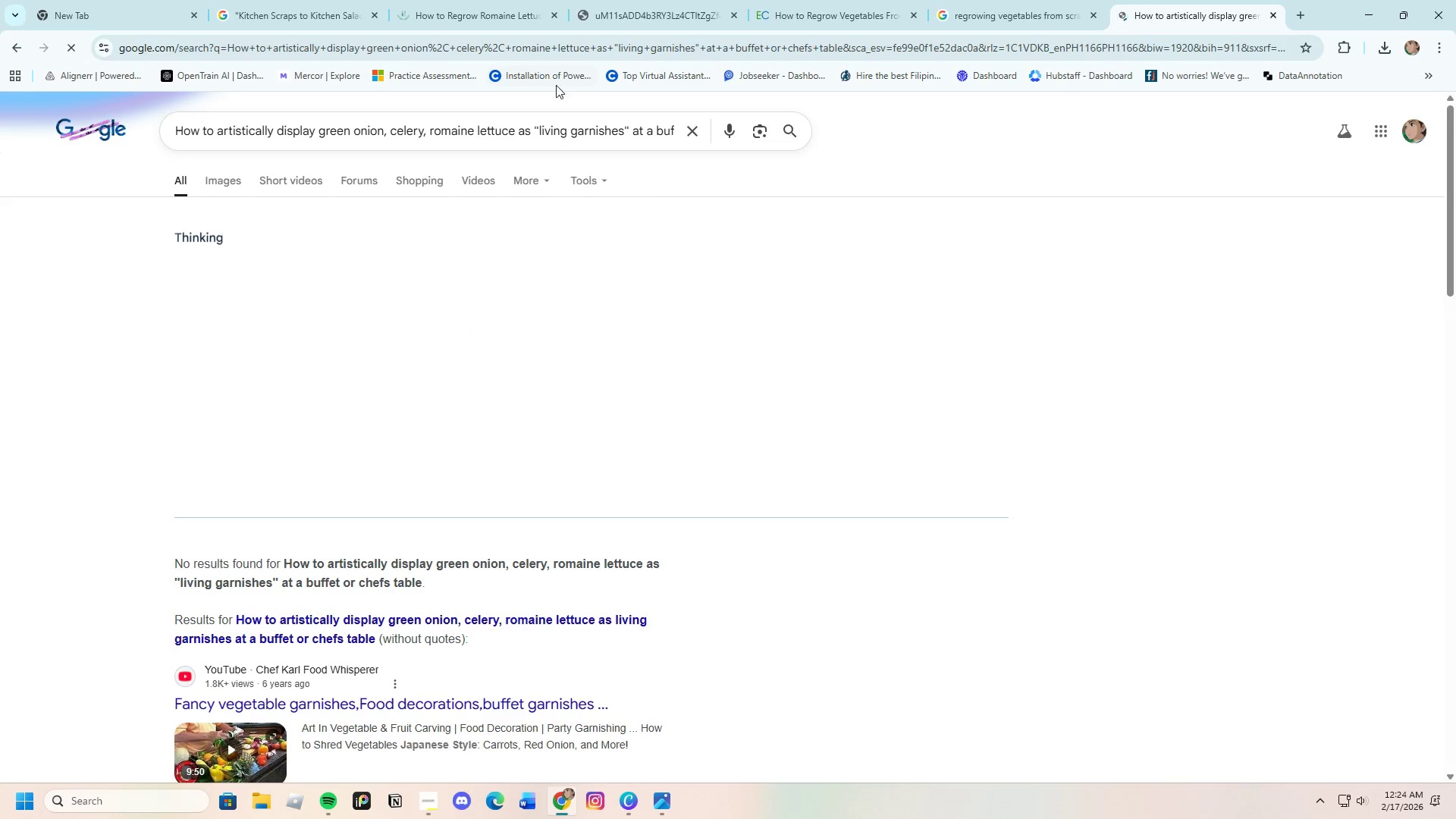 
mouse_move([661, 257])
 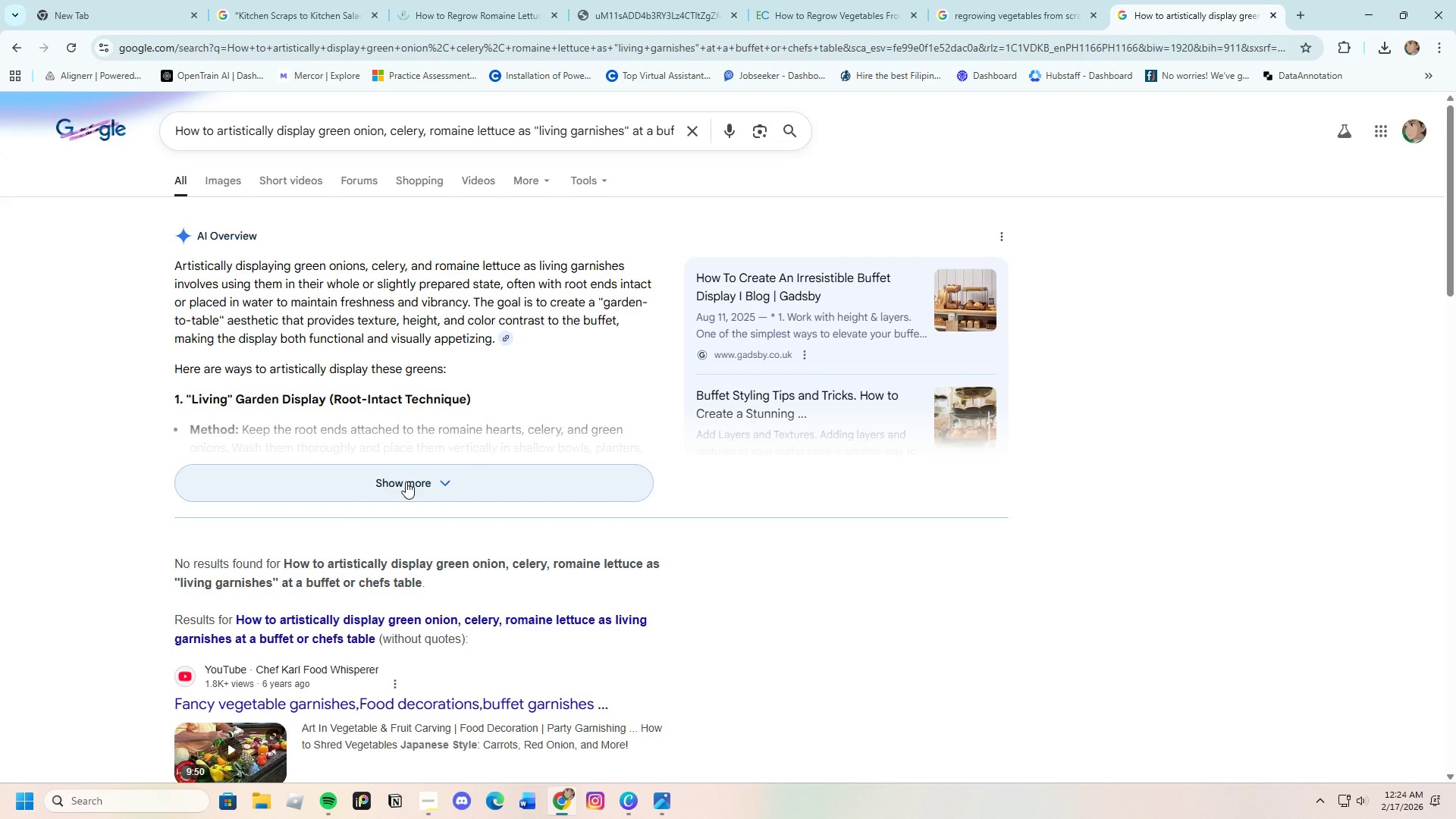 
scroll: coordinate [413, 569], scroll_direction: down, amount: 16.0
 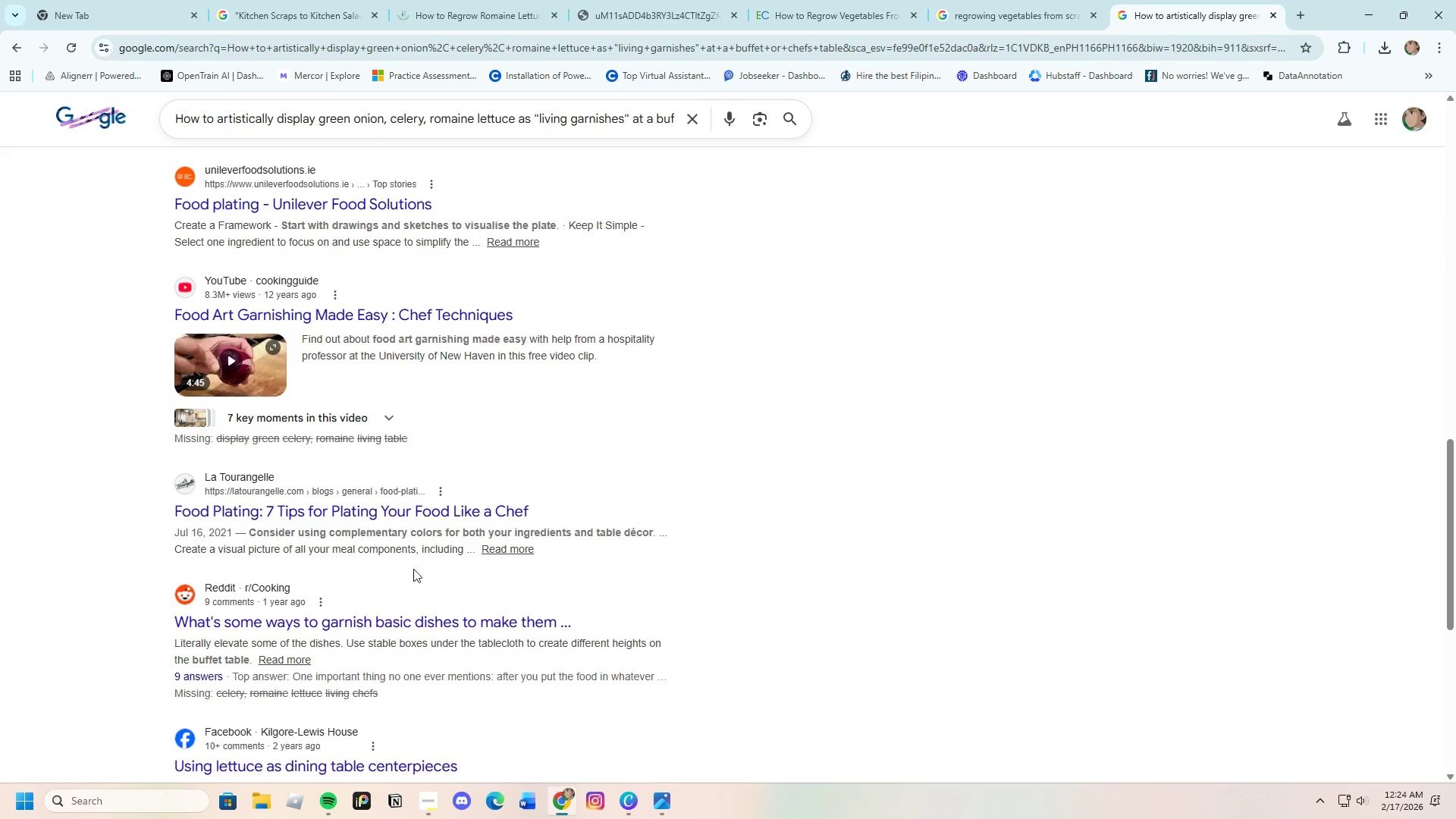 
scroll: coordinate [413, 569], scroll_direction: up, amount: 4.0
 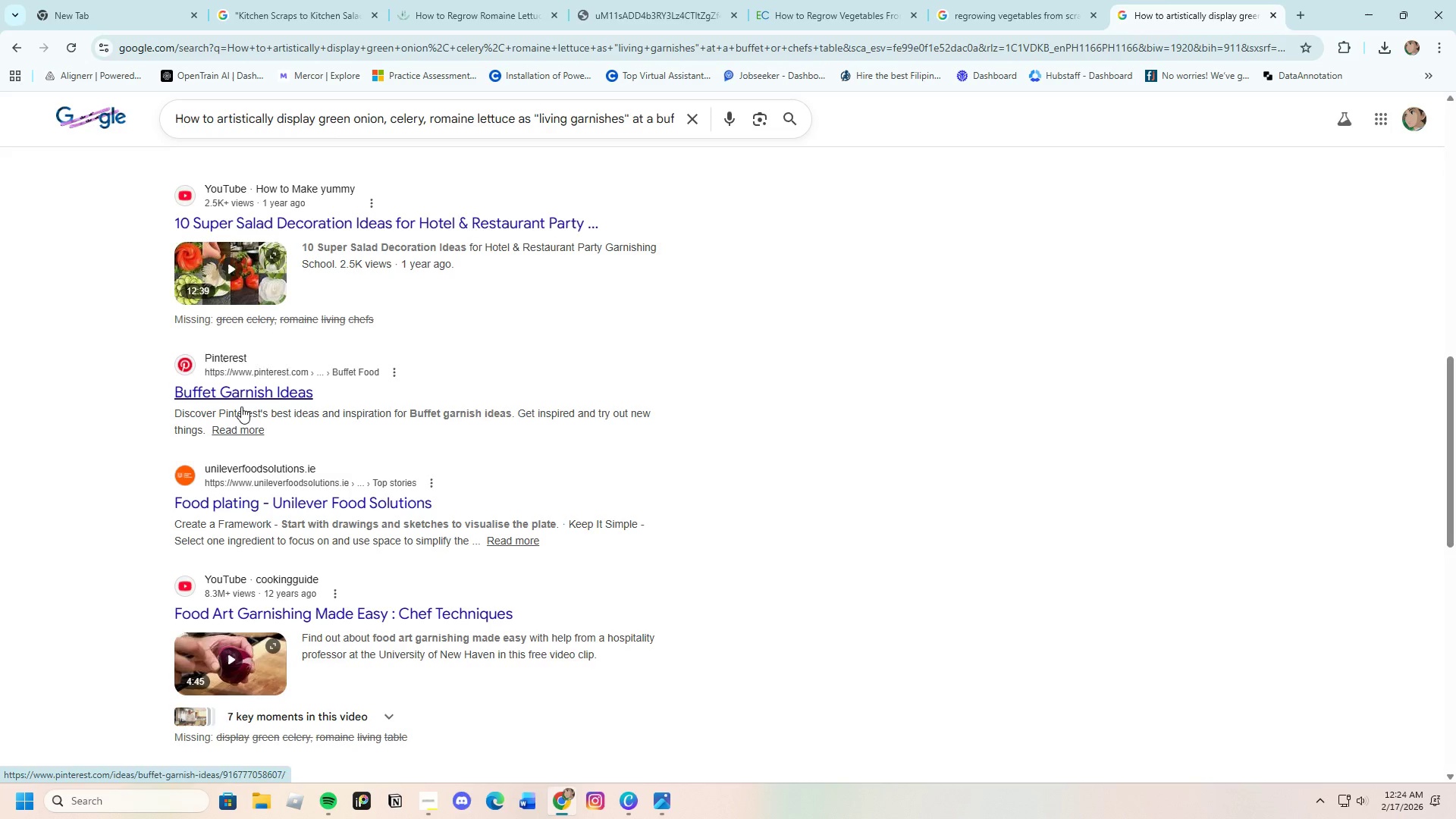 
scroll: coordinate [313, 644], scroll_direction: down, amount: 7.0
 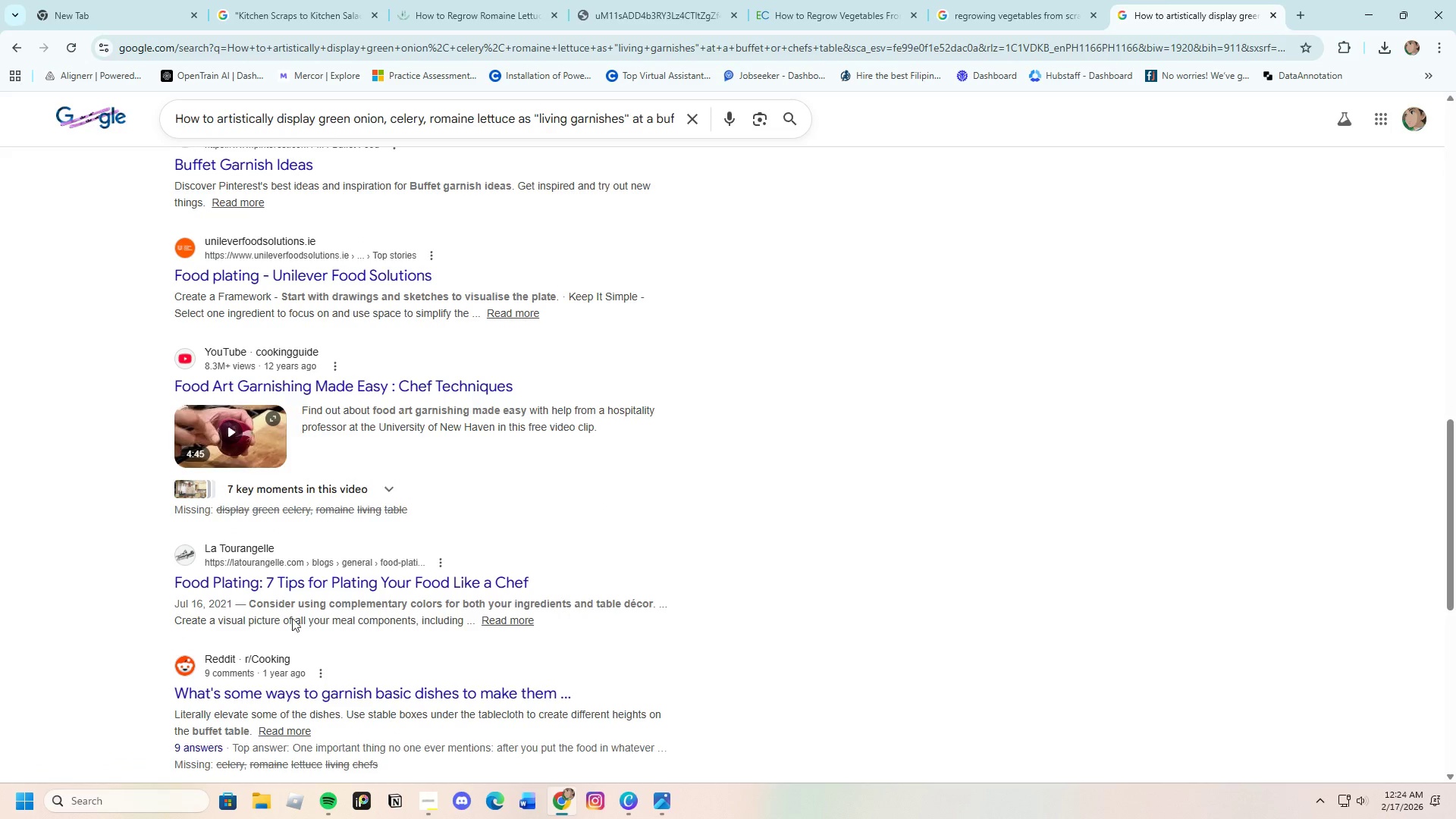 
left_click([291, 583])
 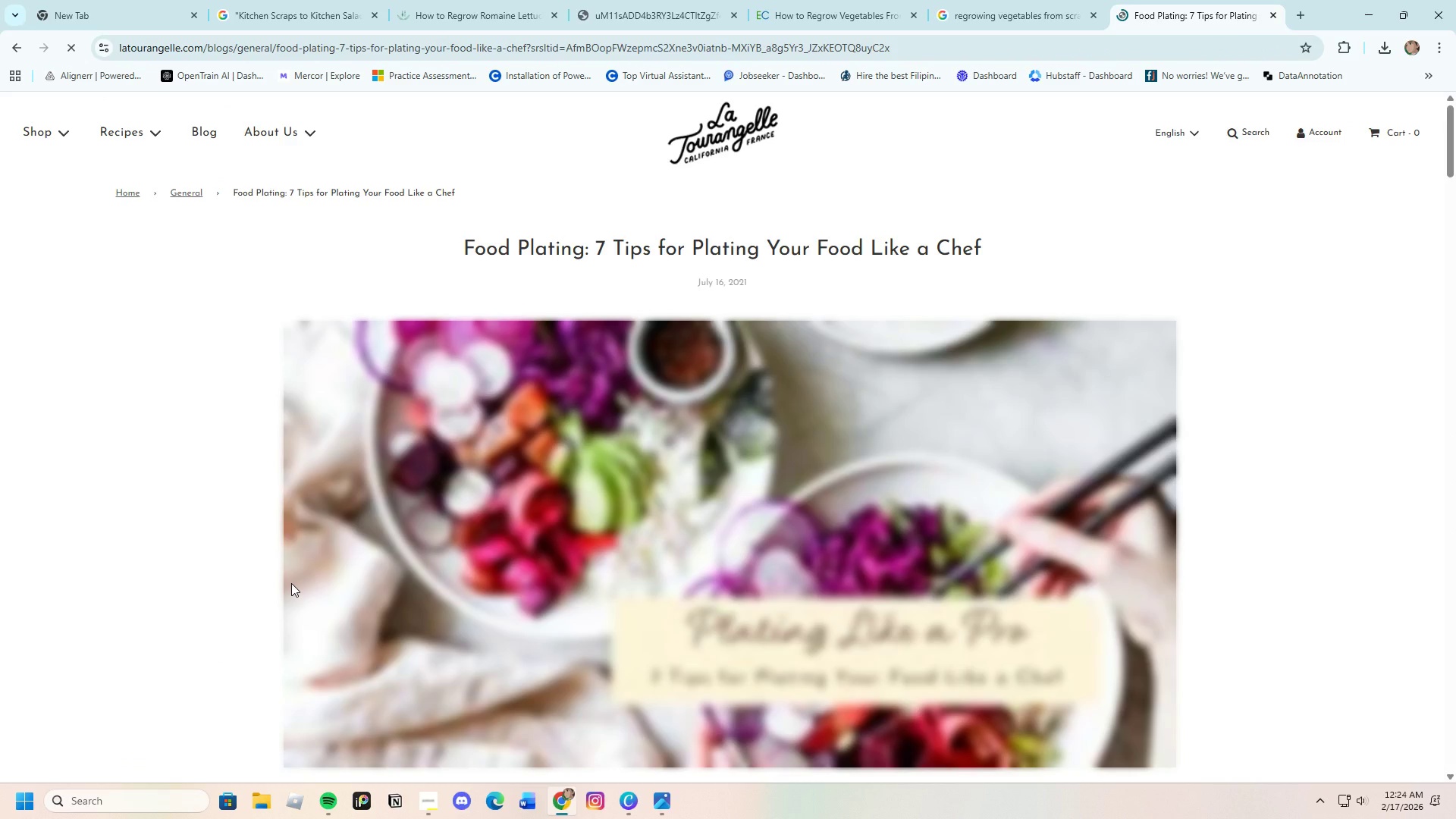 
scroll: coordinate [293, 561], scroll_direction: down, amount: 9.0
 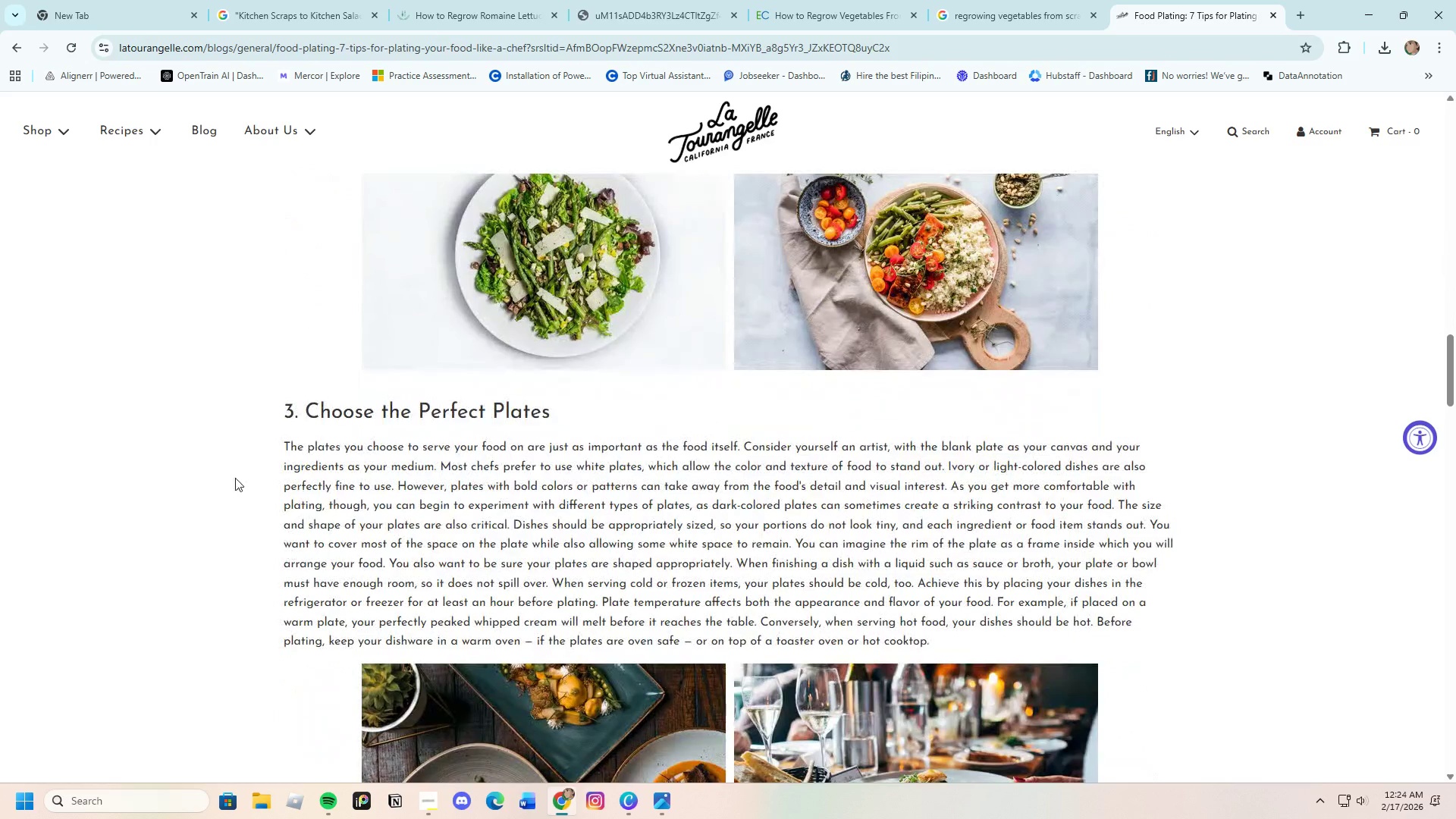 
scroll: coordinate [279, 579], scroll_direction: up, amount: 7.0
 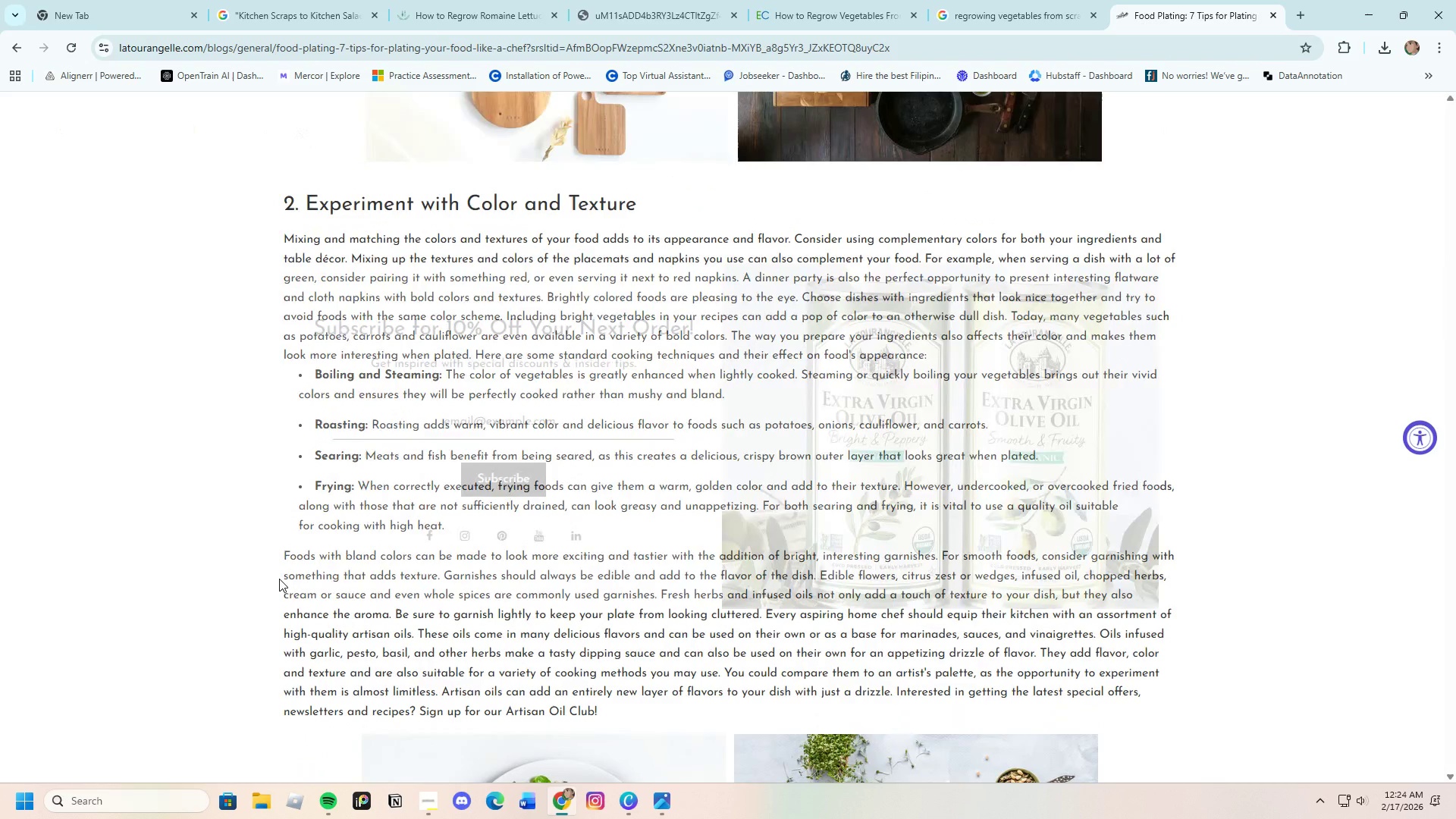 
scroll: coordinate [279, 579], scroll_direction: down, amount: 1.0
 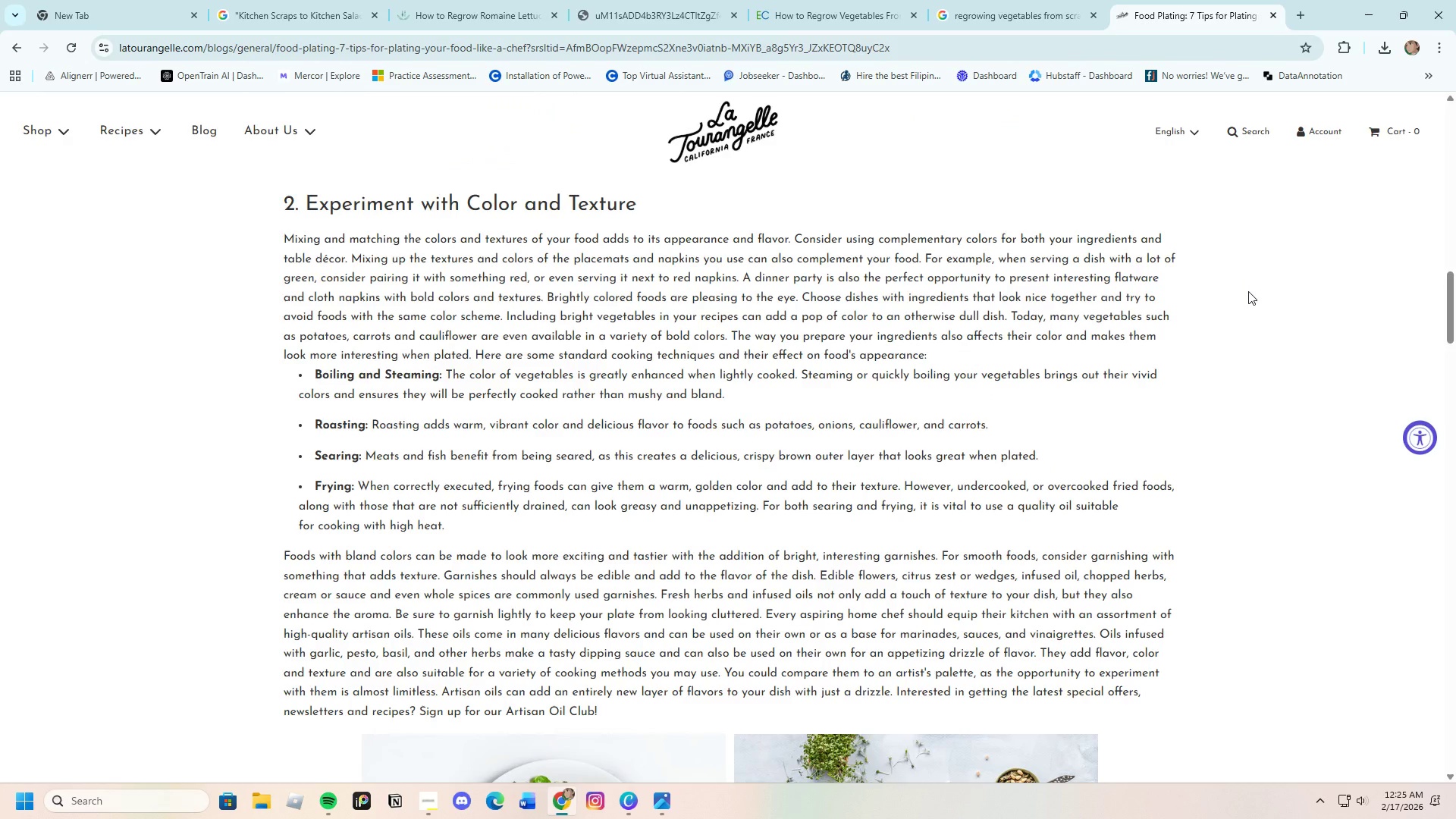 
wait(55.82)
 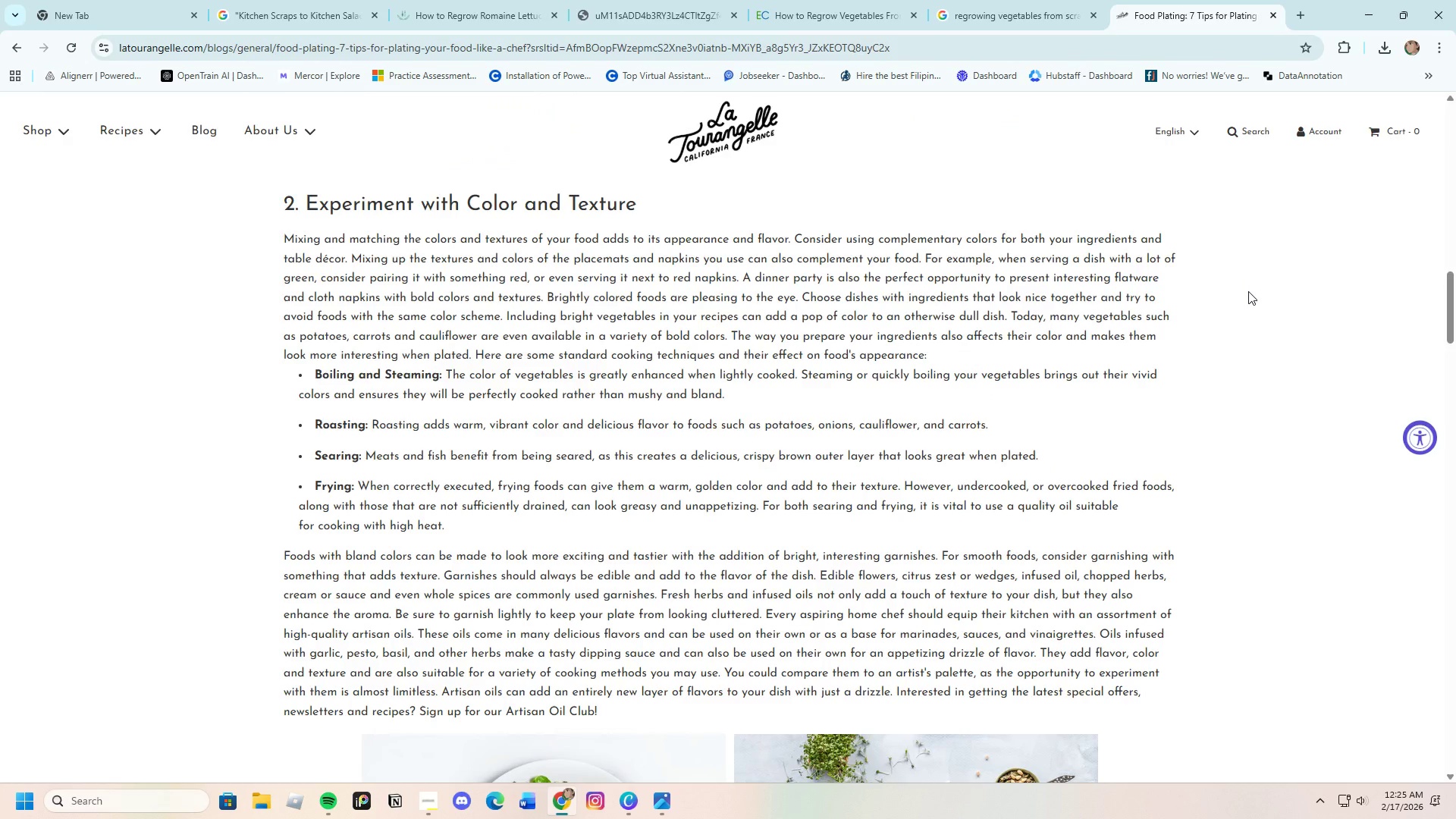 
scroll: coordinate [1100, 303], scroll_direction: down, amount: 3.0
 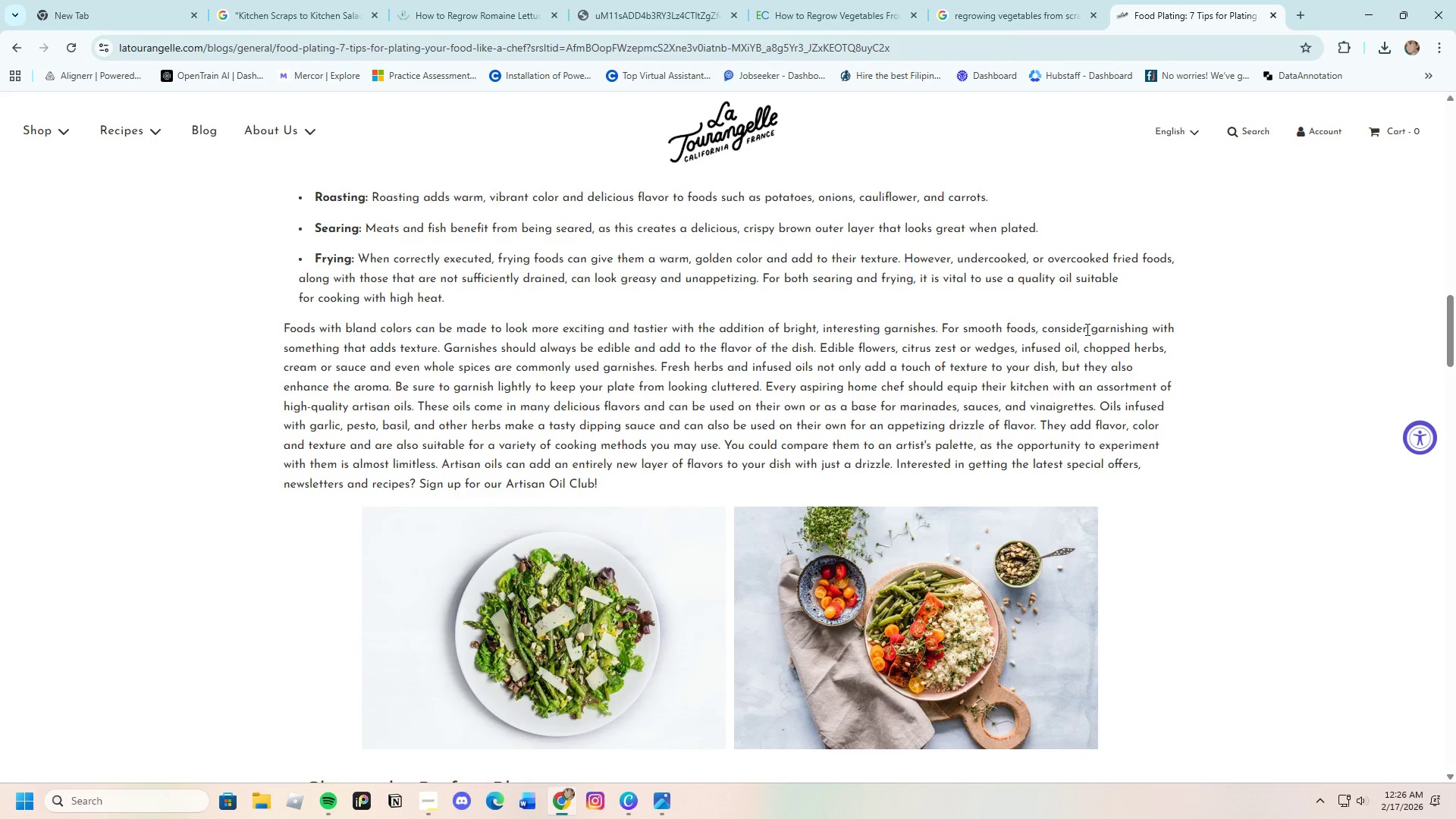 
wait(37.64)
 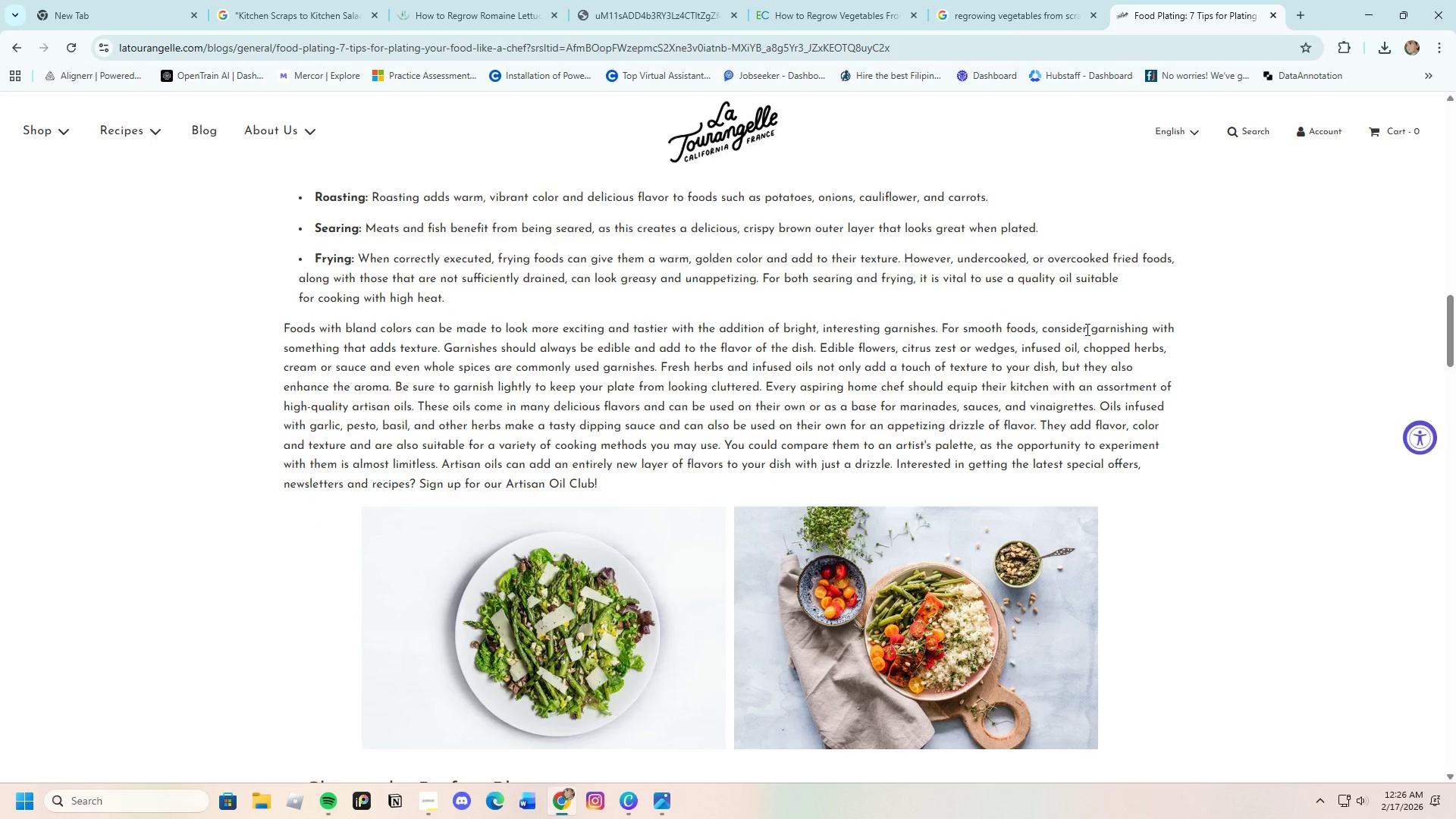 
scroll: coordinate [1087, 441], scroll_direction: down, amount: 13.0
 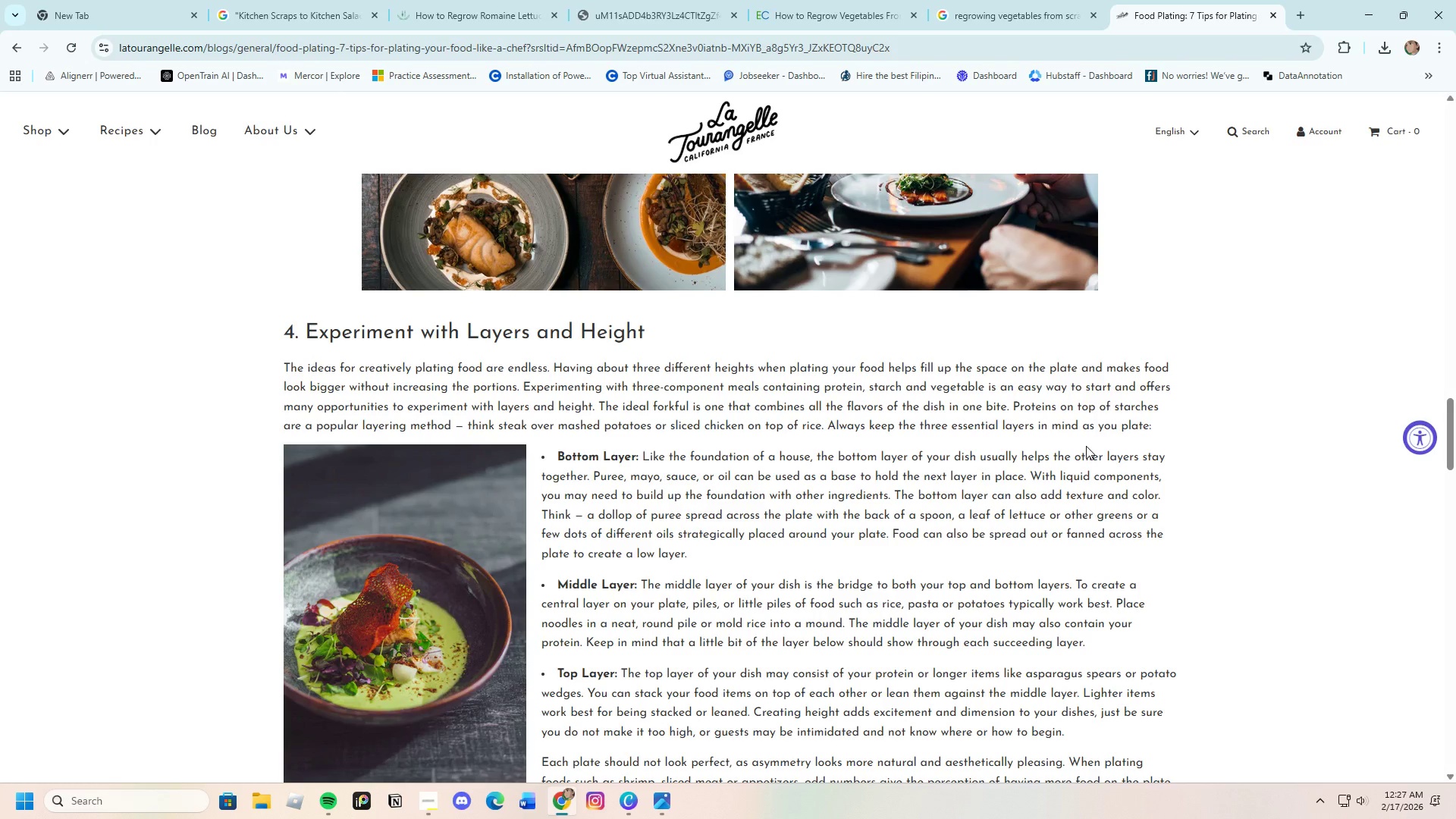 
wait(24.74)
 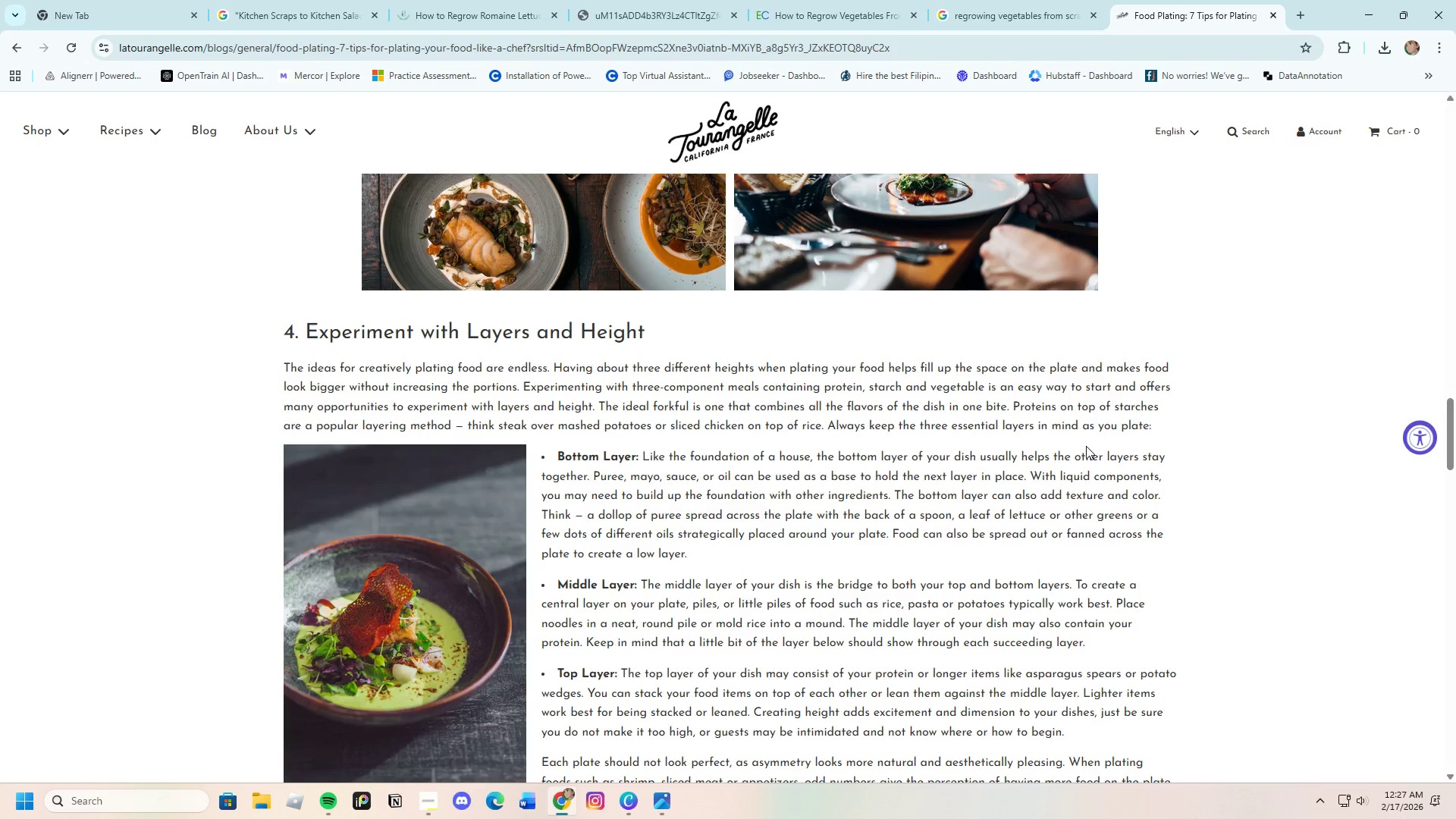 
scroll: coordinate [1072, 495], scroll_direction: down, amount: 3.0
 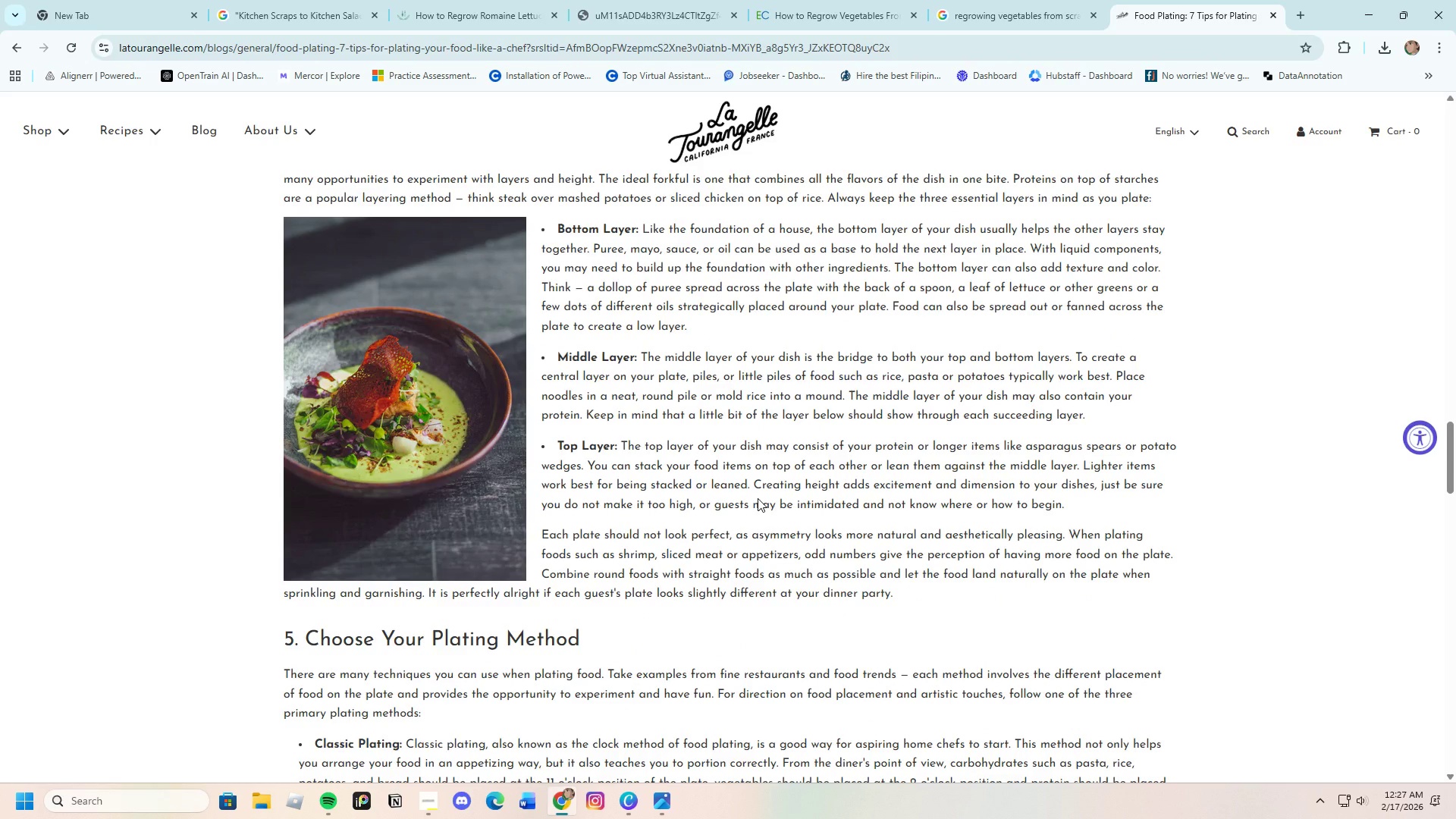 
wait(15.64)
 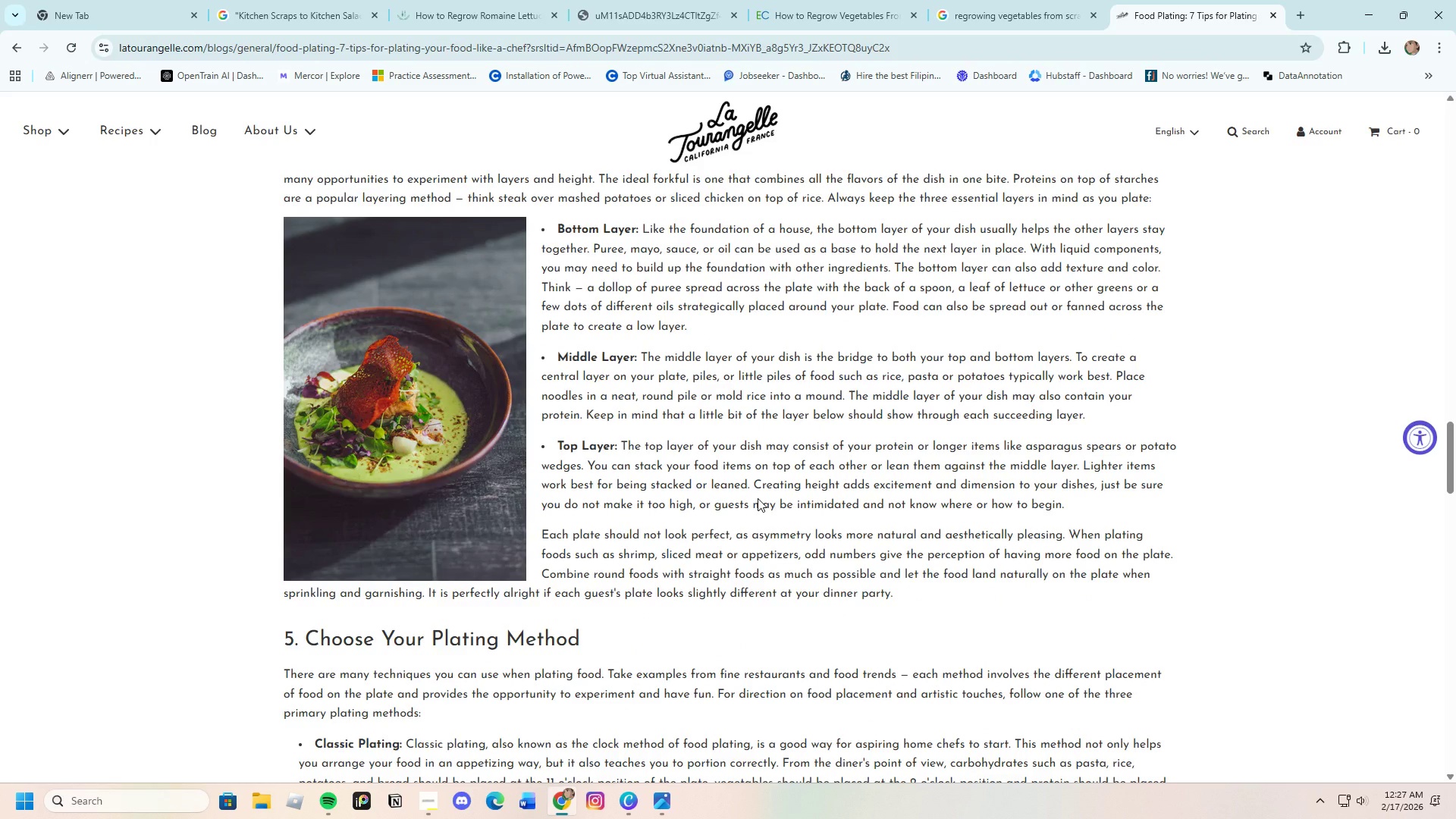 
scroll: coordinate [758, 498], scroll_direction: down, amount: 4.0
 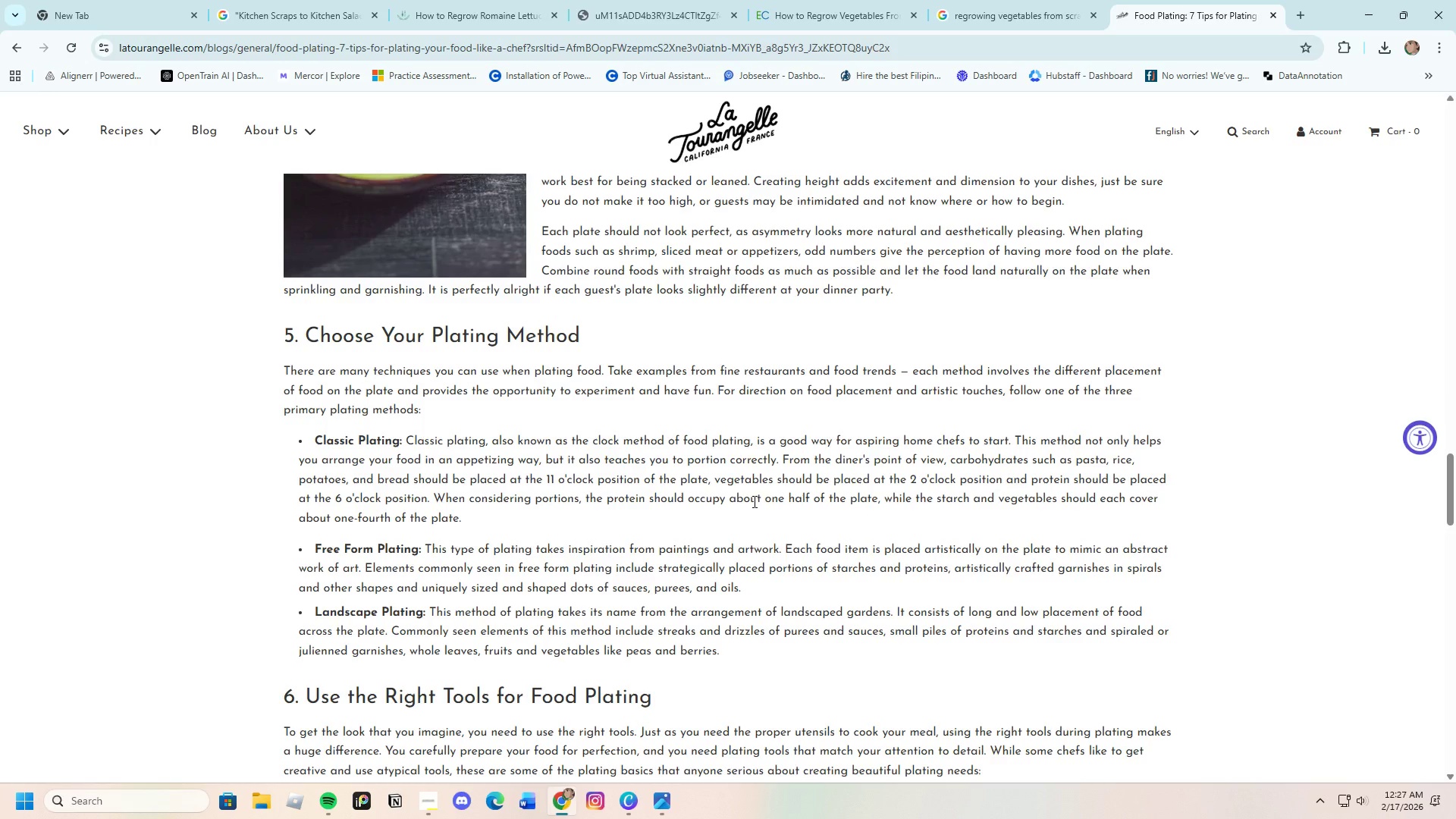 
wait(22.82)
 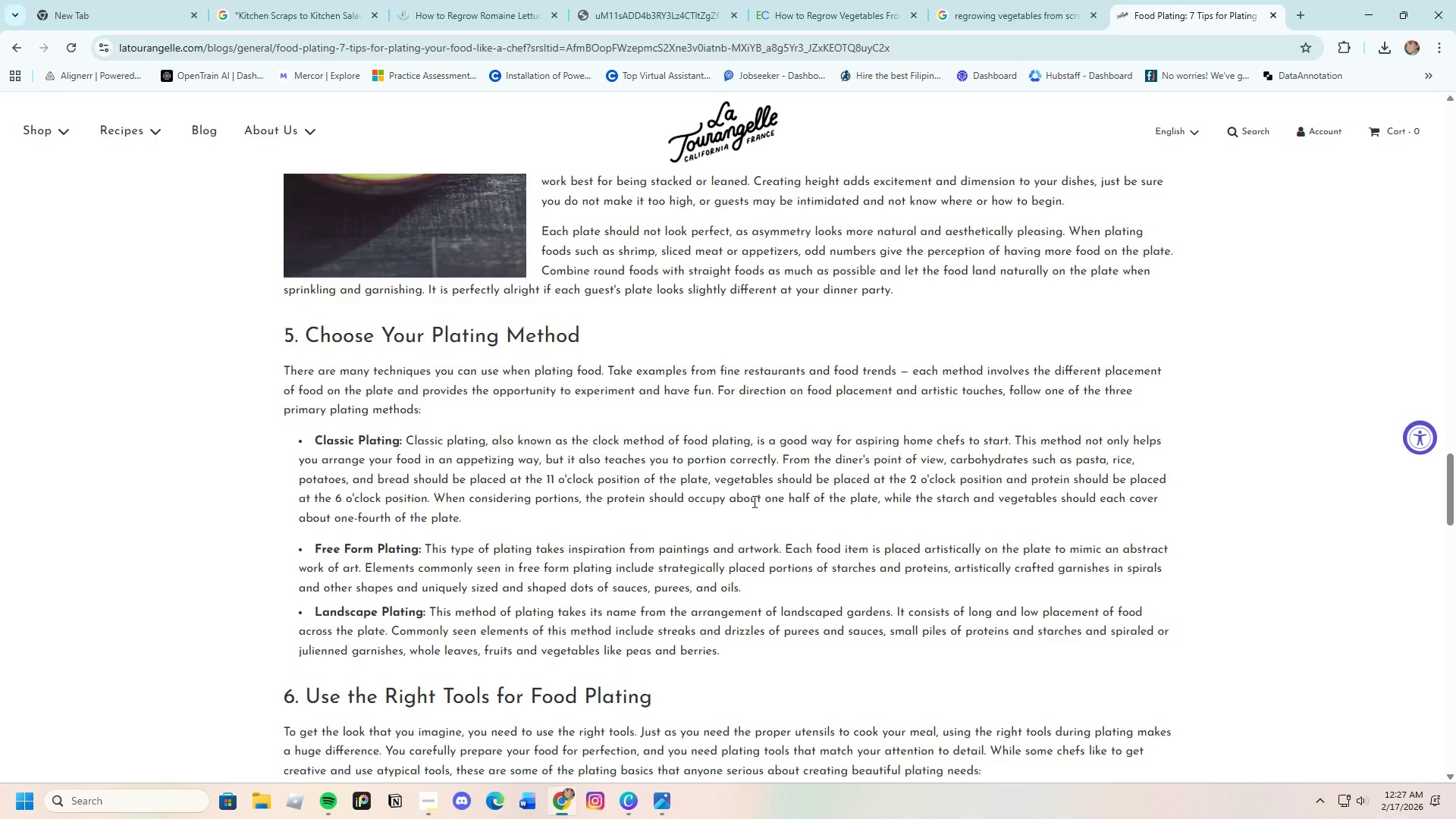 
scroll: coordinate [753, 501], scroll_direction: down, amount: 3.0
 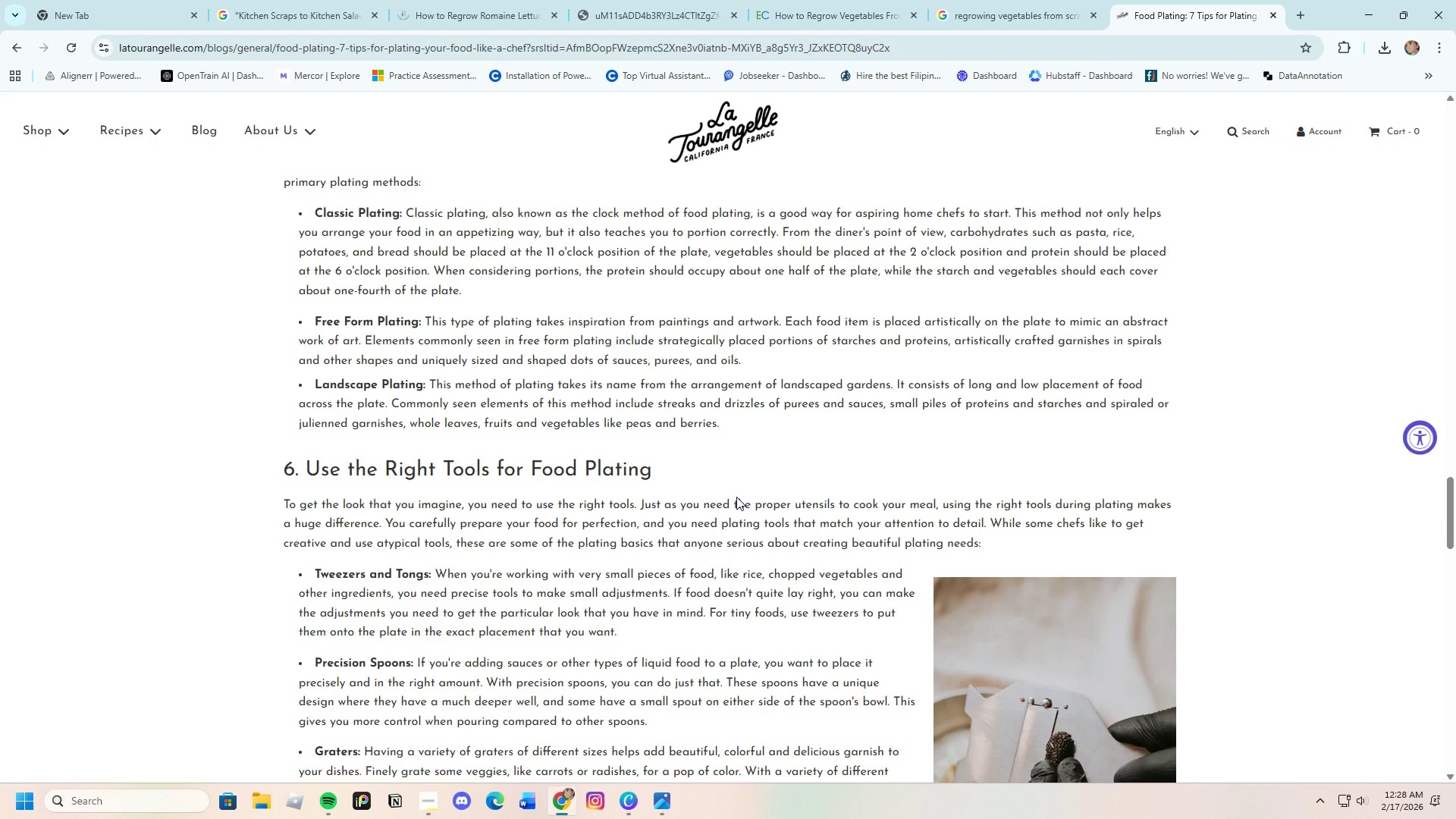 
wait(19.26)
 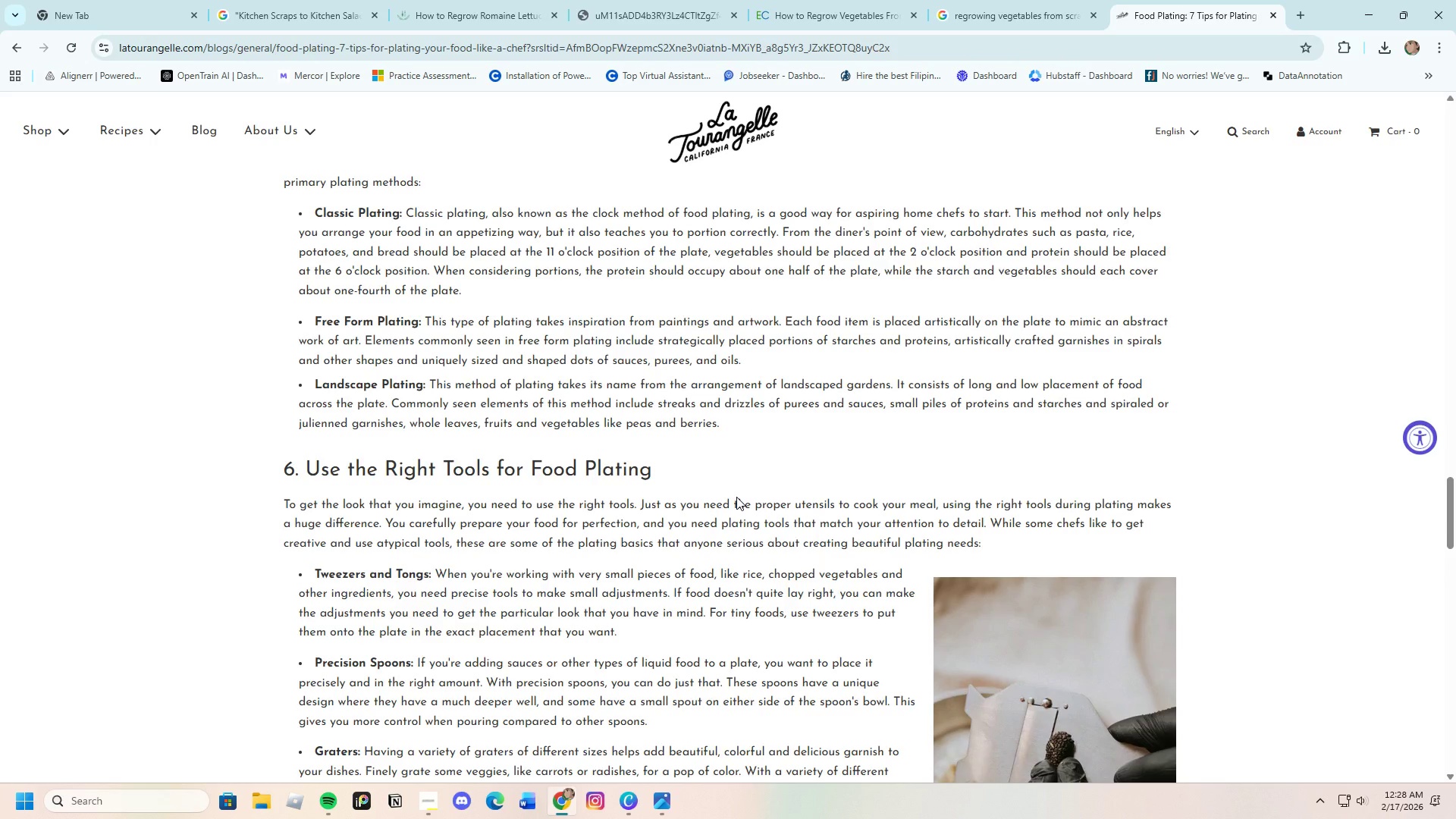 
scroll: coordinate [736, 491], scroll_direction: down, amount: 3.0
 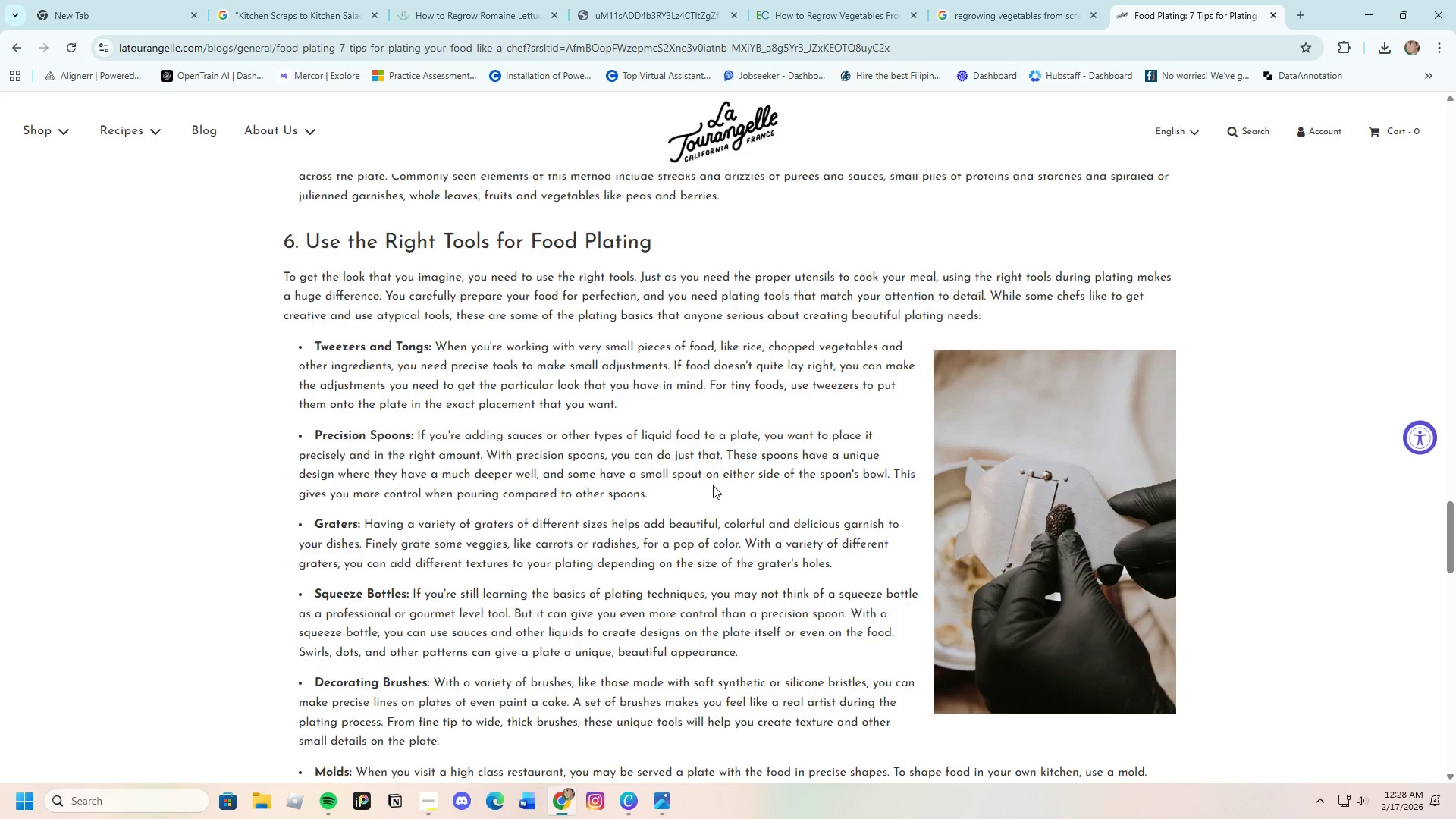 
wait(20.21)
 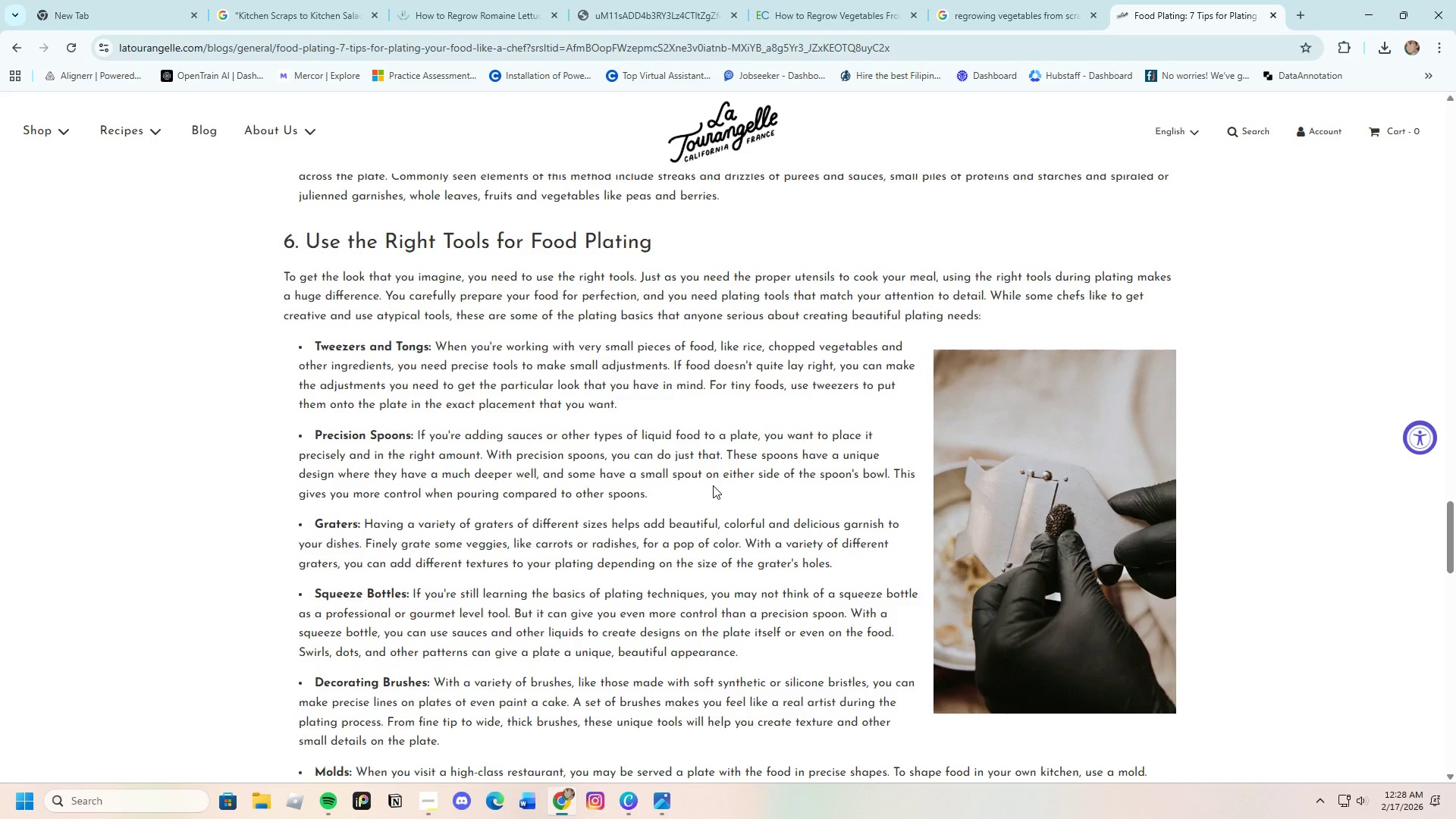 
scroll: coordinate [711, 460], scroll_direction: down, amount: 5.0
 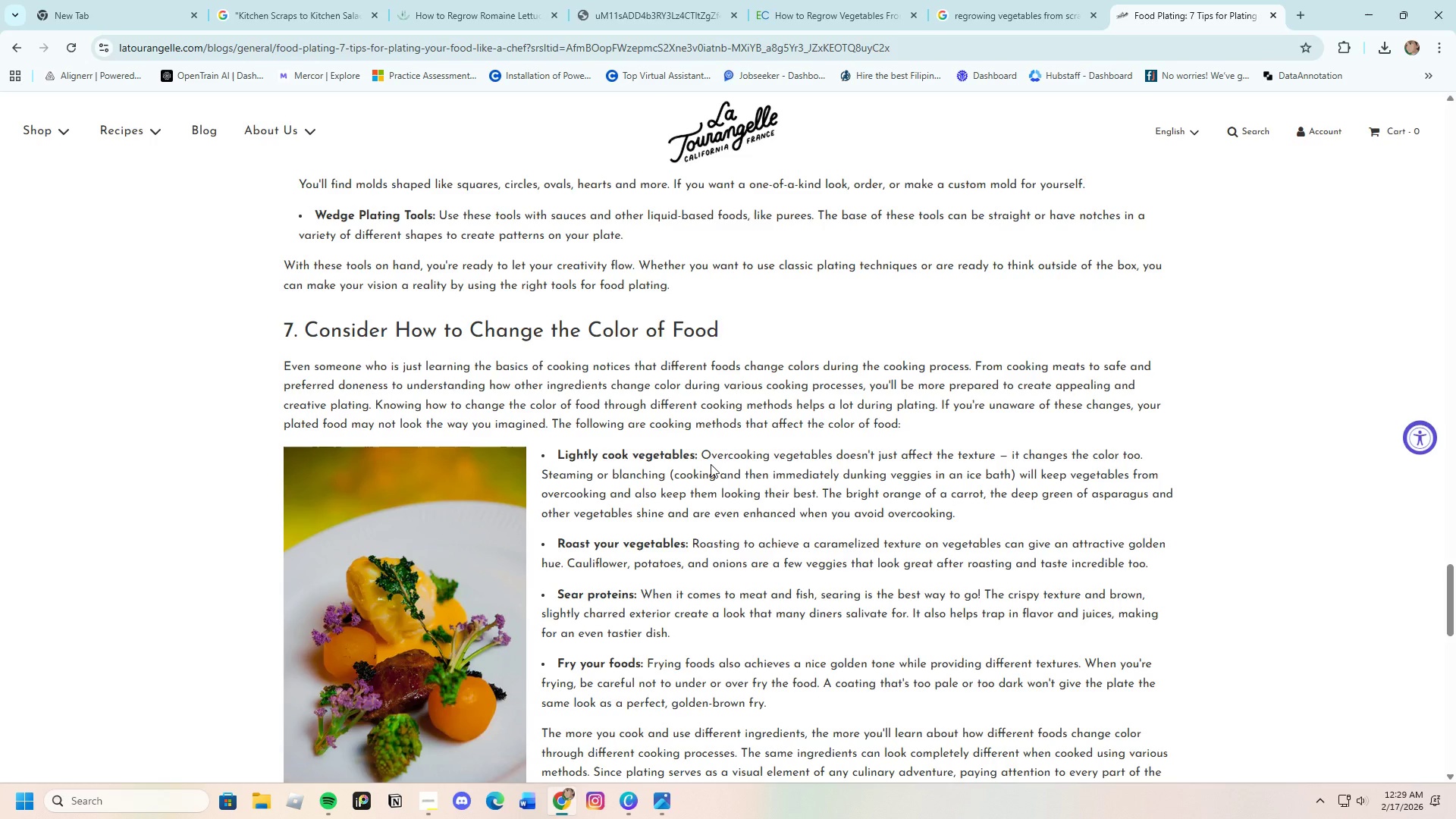 
wait(33.72)
 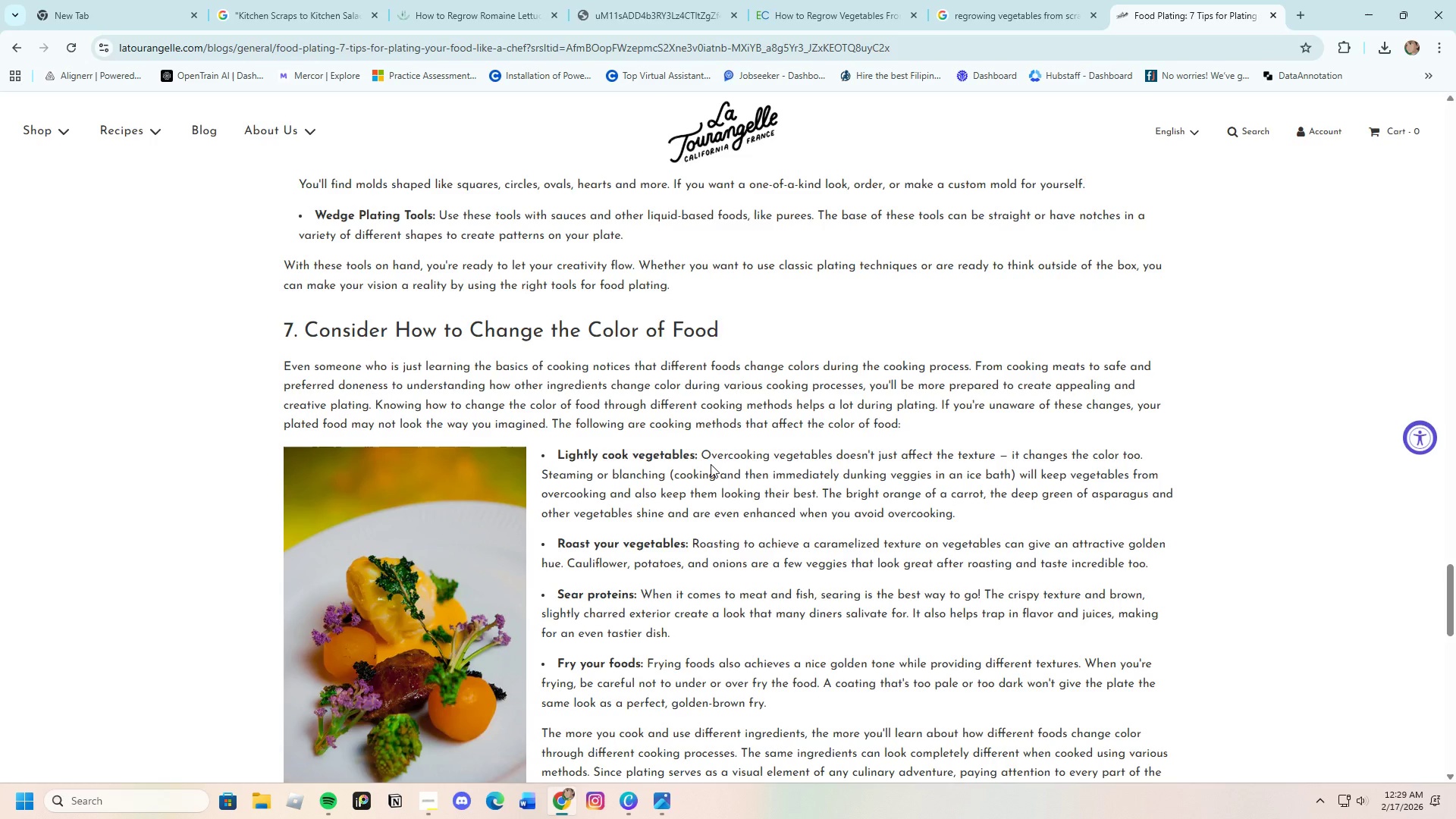 
scroll: coordinate [711, 463], scroll_direction: down, amount: 8.0
 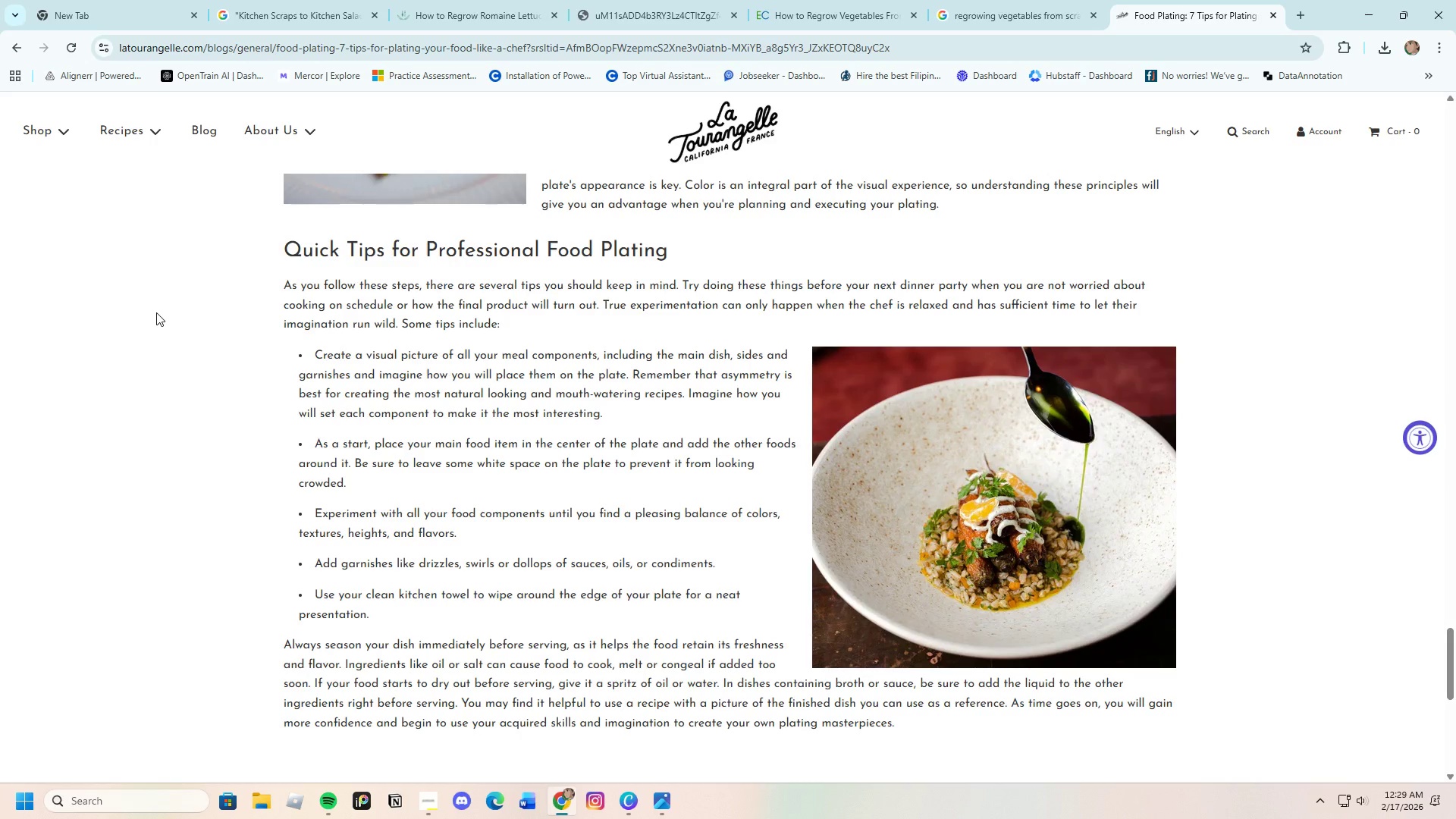 
wait(27.77)
 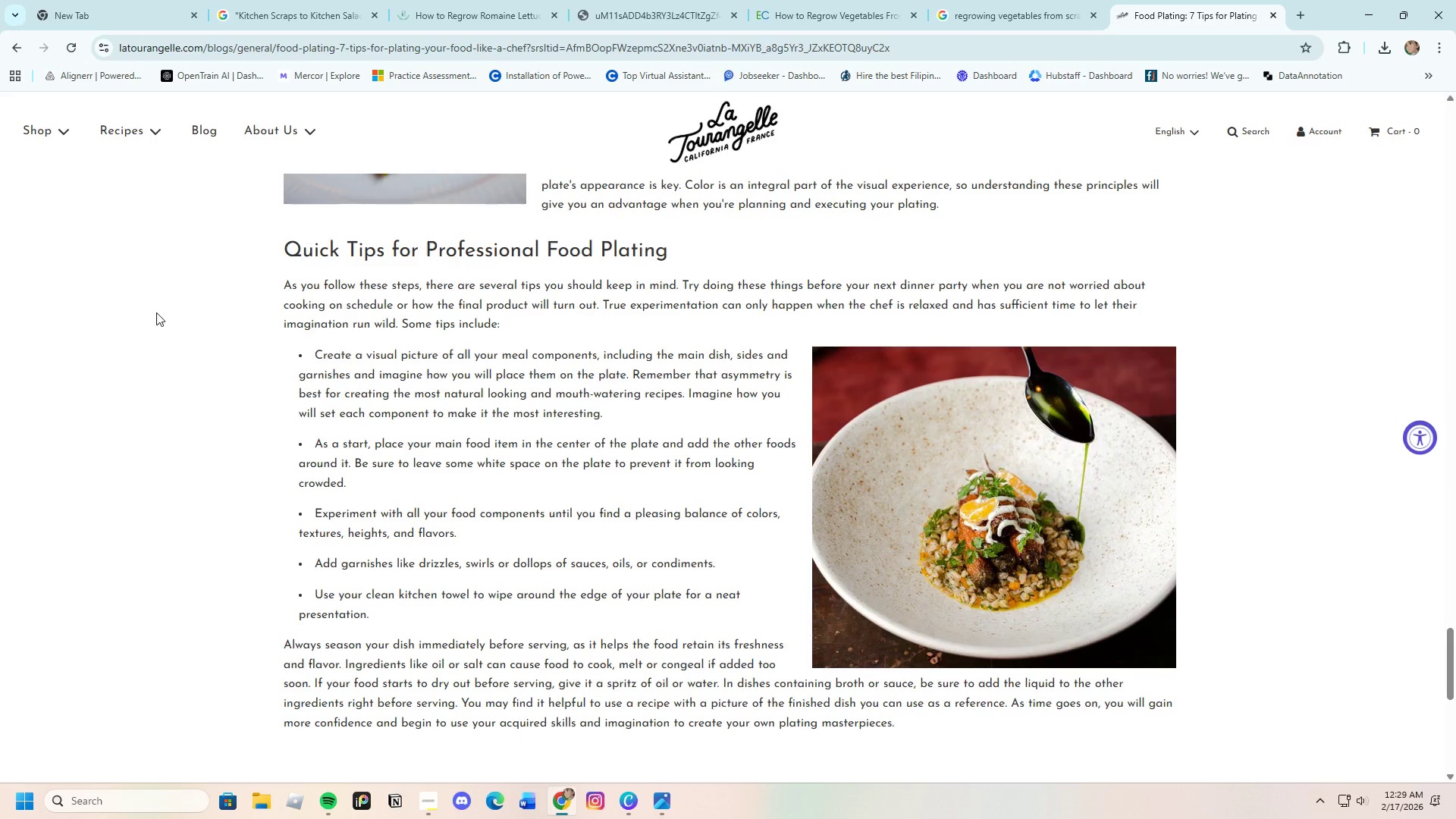 
scroll: coordinate [292, 429], scroll_direction: down, amount: 4.0
 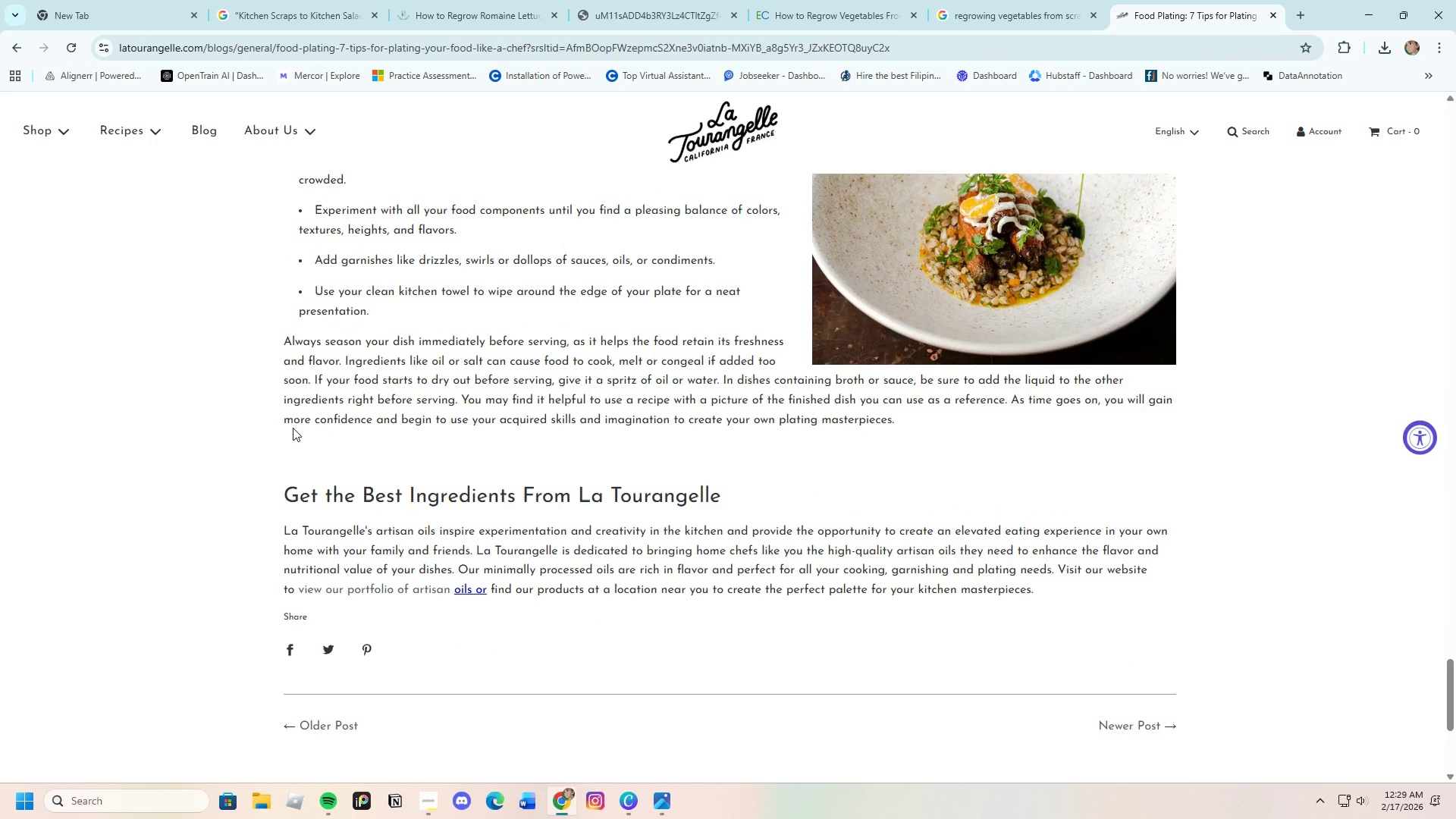 
scroll: coordinate [285, 419], scroll_direction: up, amount: 9.0
 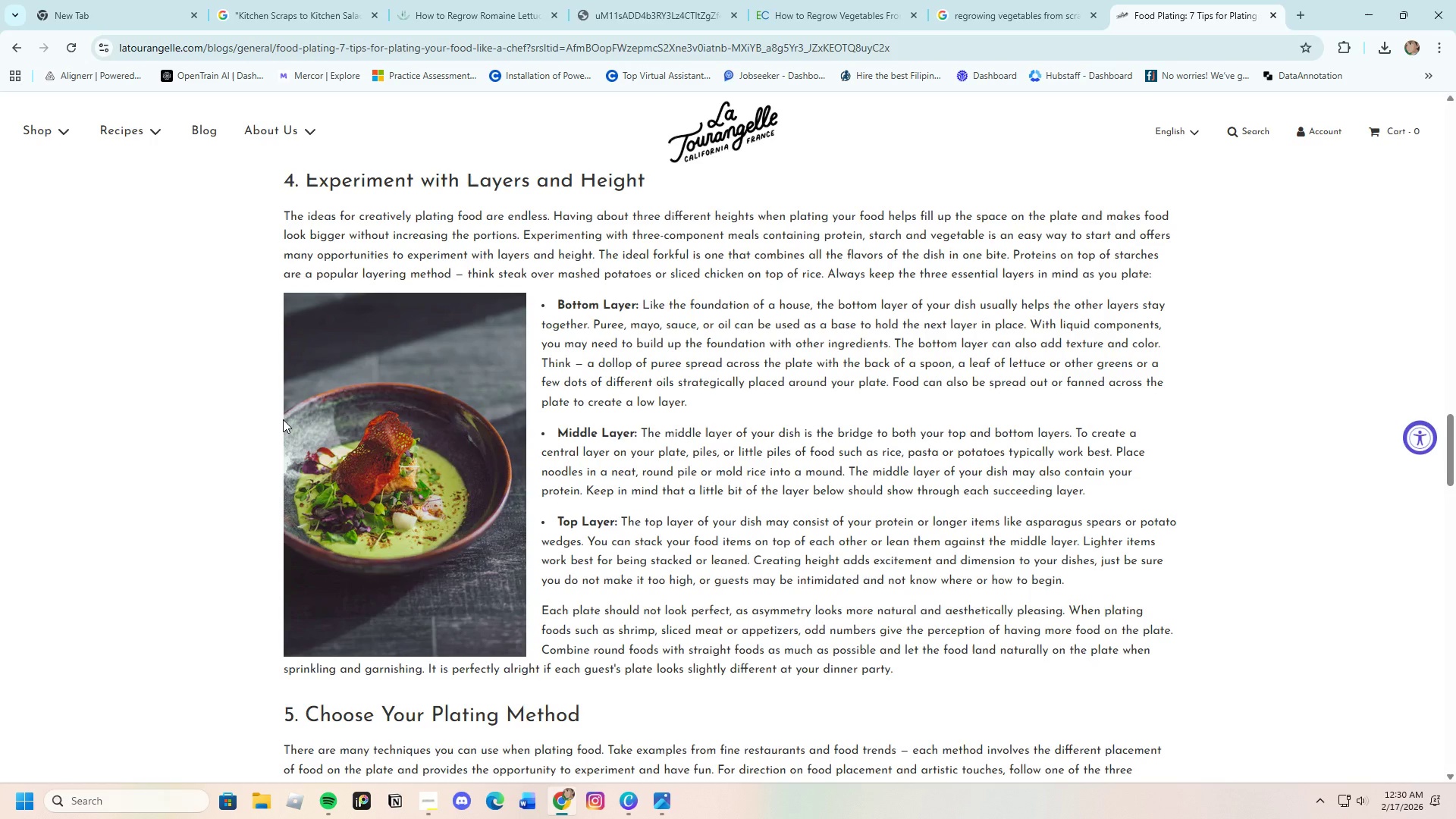 
wait(26.63)
 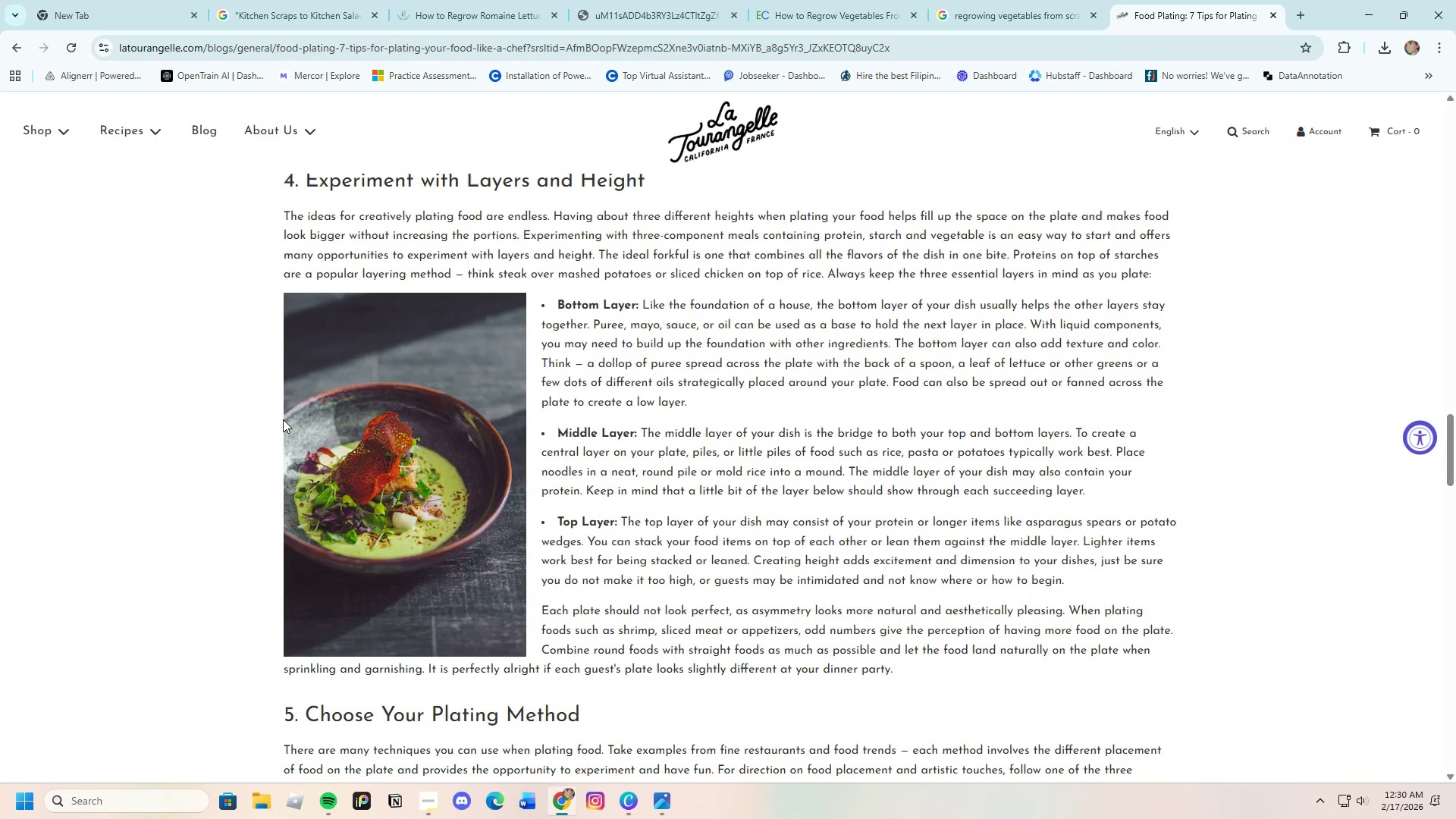 
scroll: coordinate [277, 419], scroll_direction: down, amount: 4.0
 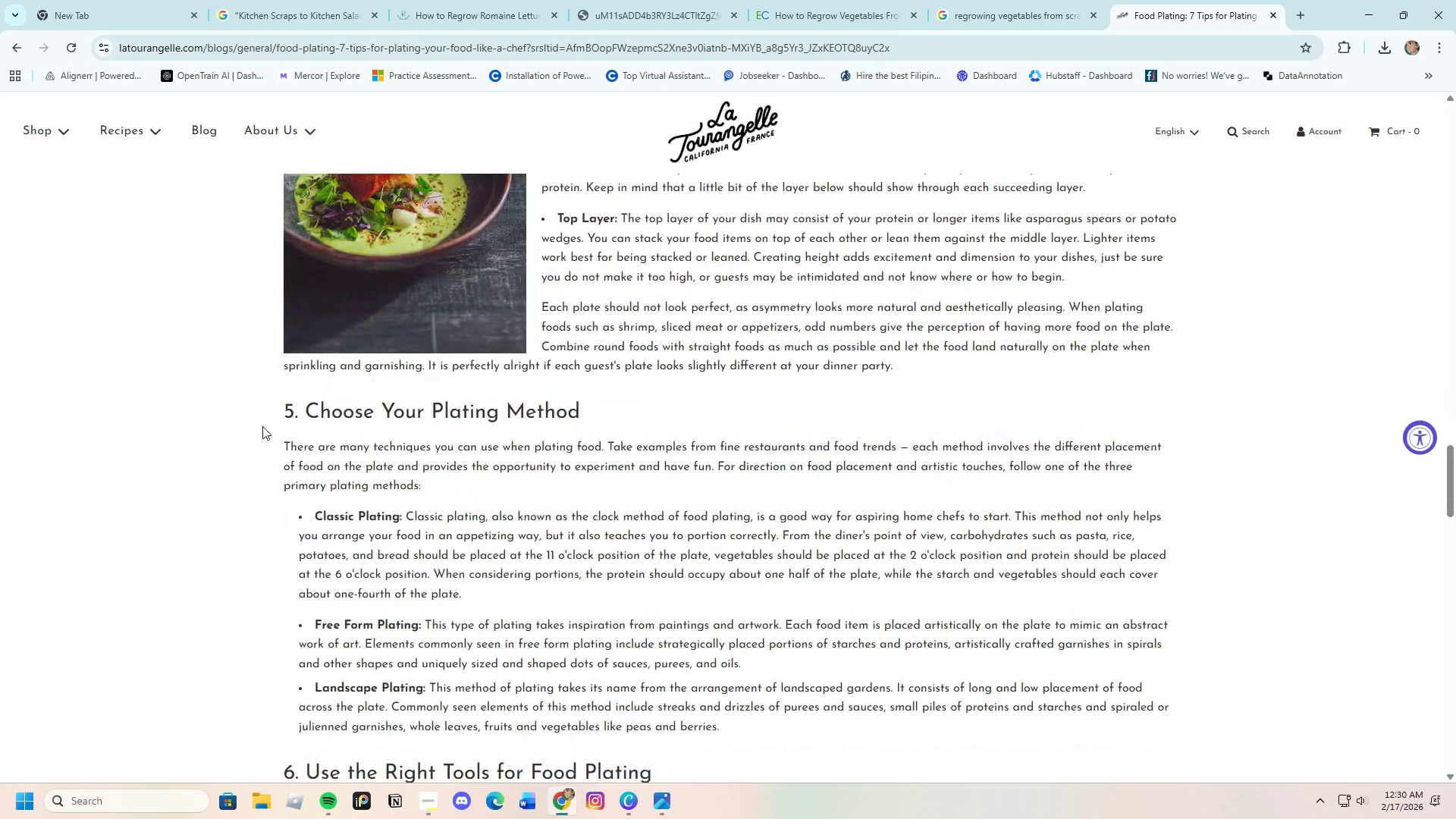 
wait(26.42)
 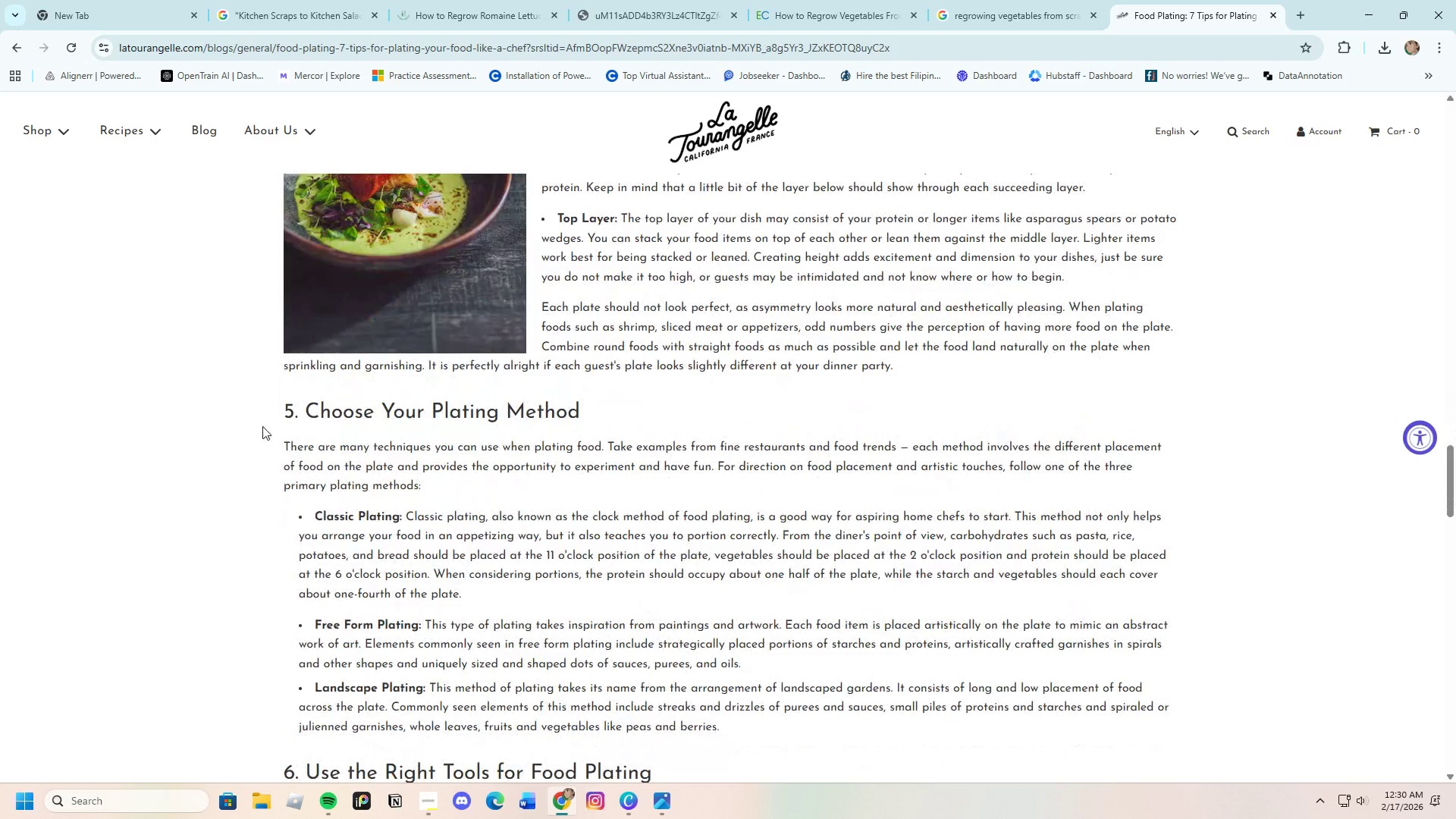 
scroll: coordinate [262, 445], scroll_direction: up, amount: 14.0
 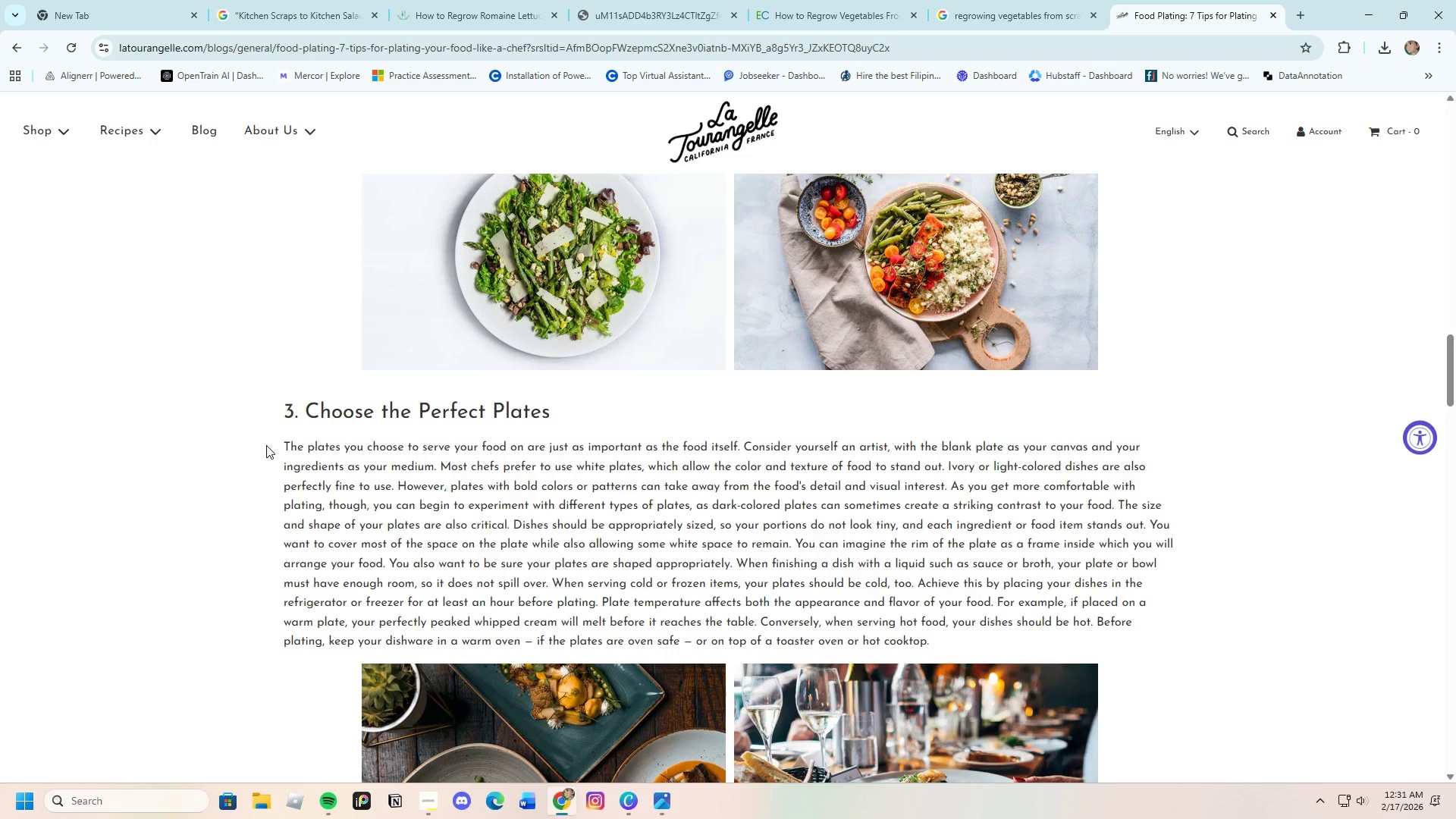 
wait(38.13)
 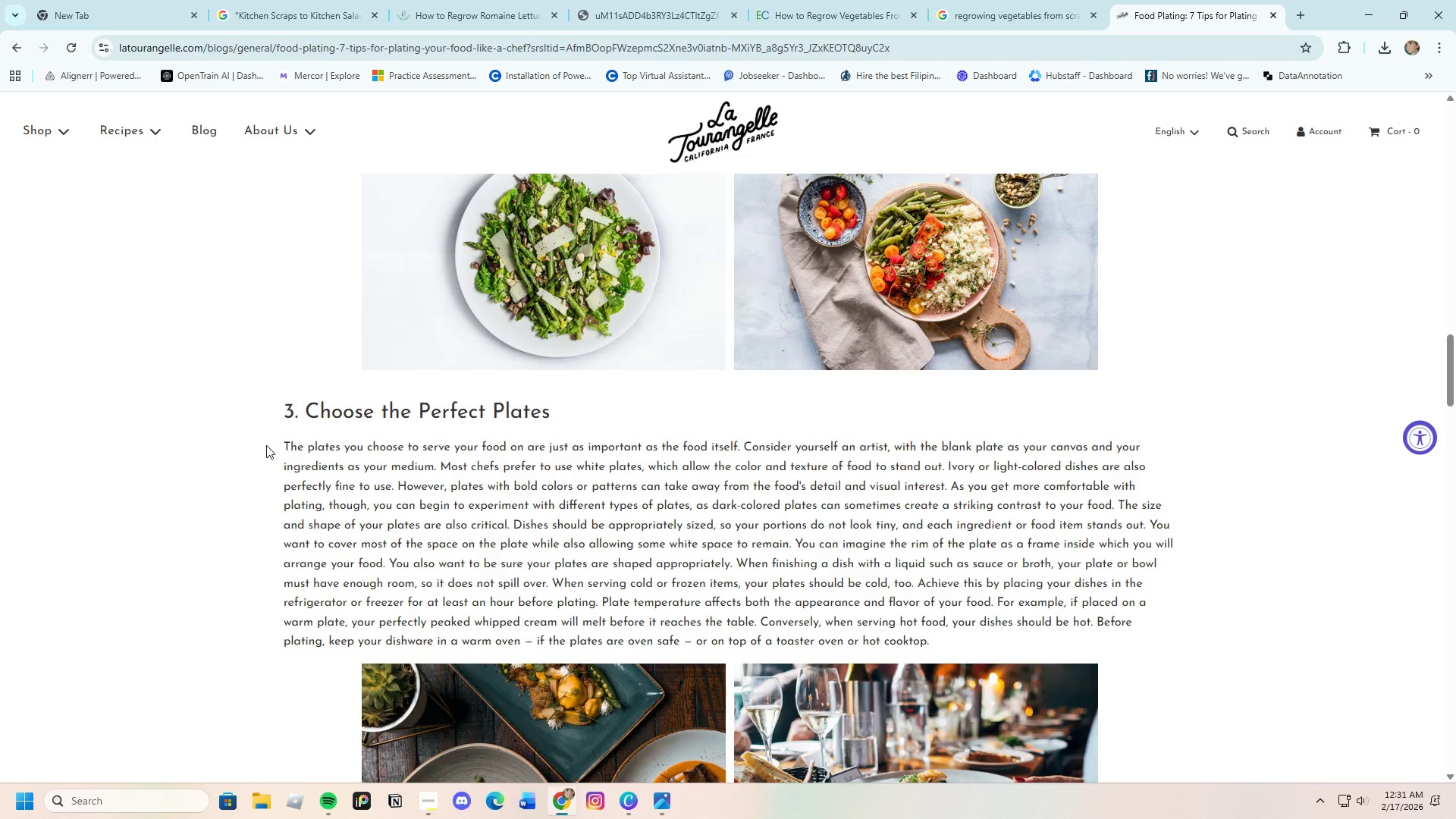 
scroll: coordinate [299, 449], scroll_direction: up, amount: 4.0
 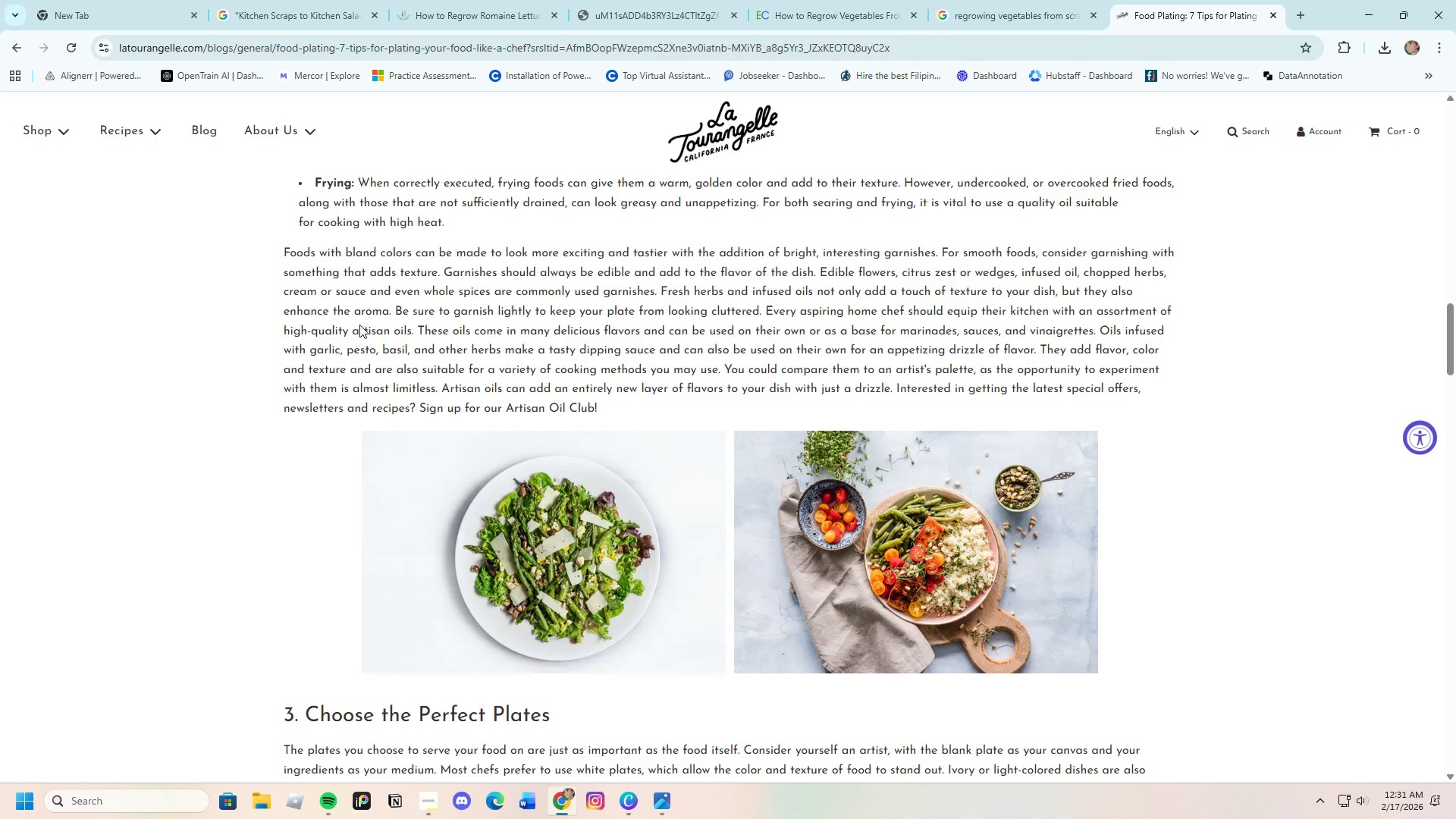 
wait(26.64)
 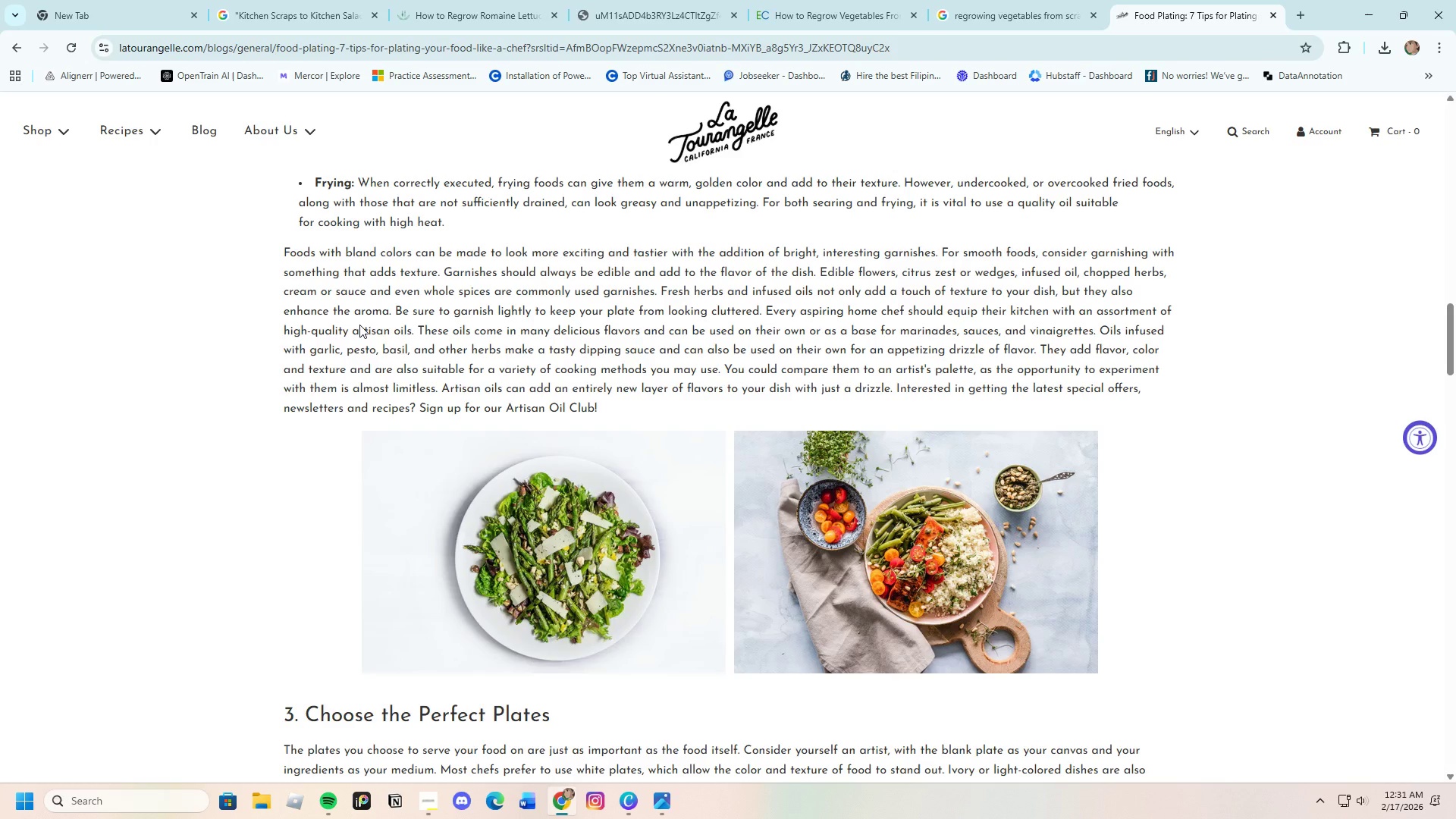 
scroll: coordinate [361, 323], scroll_direction: up, amount: 5.0
 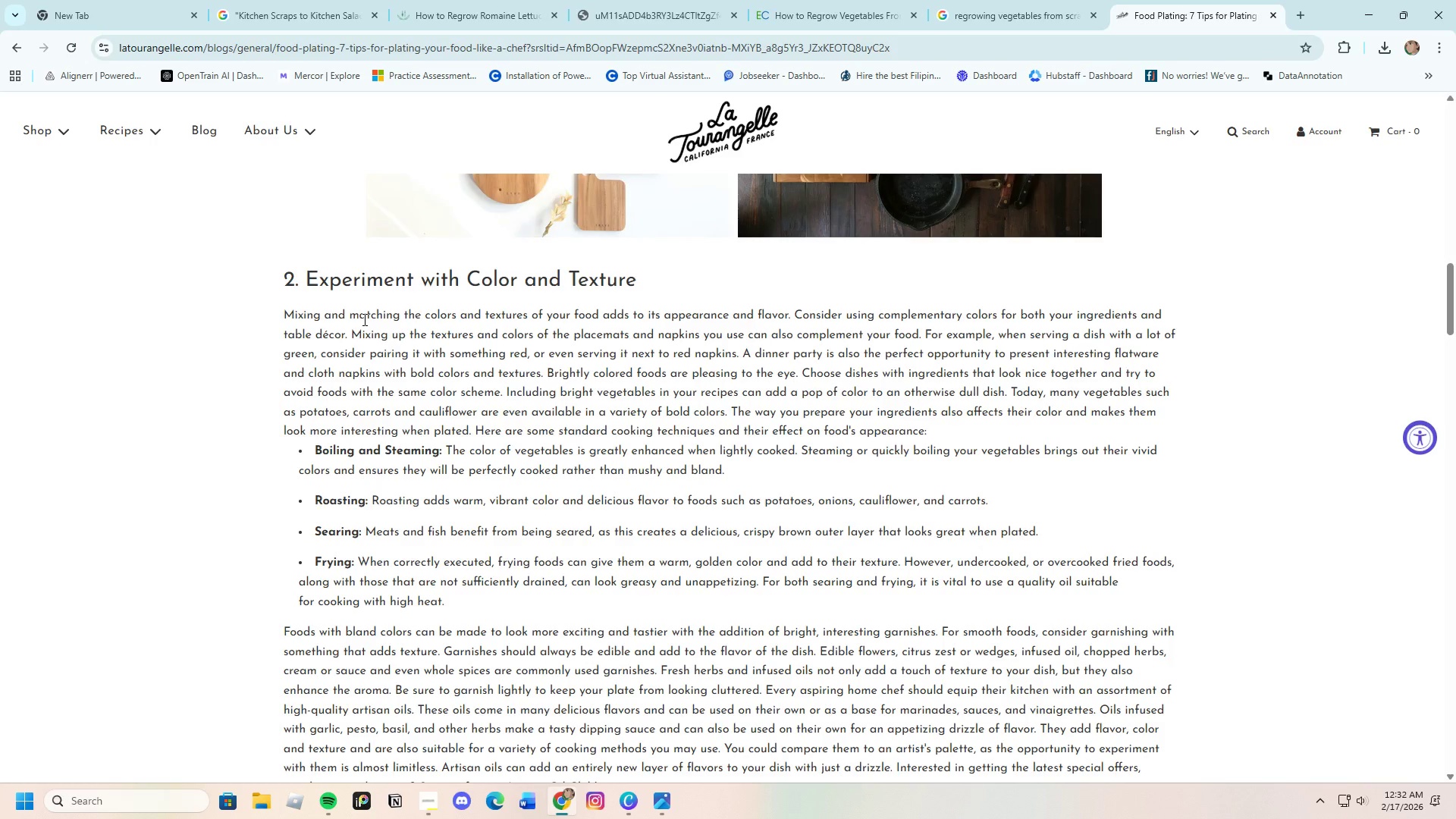 
wait(64.64)
 